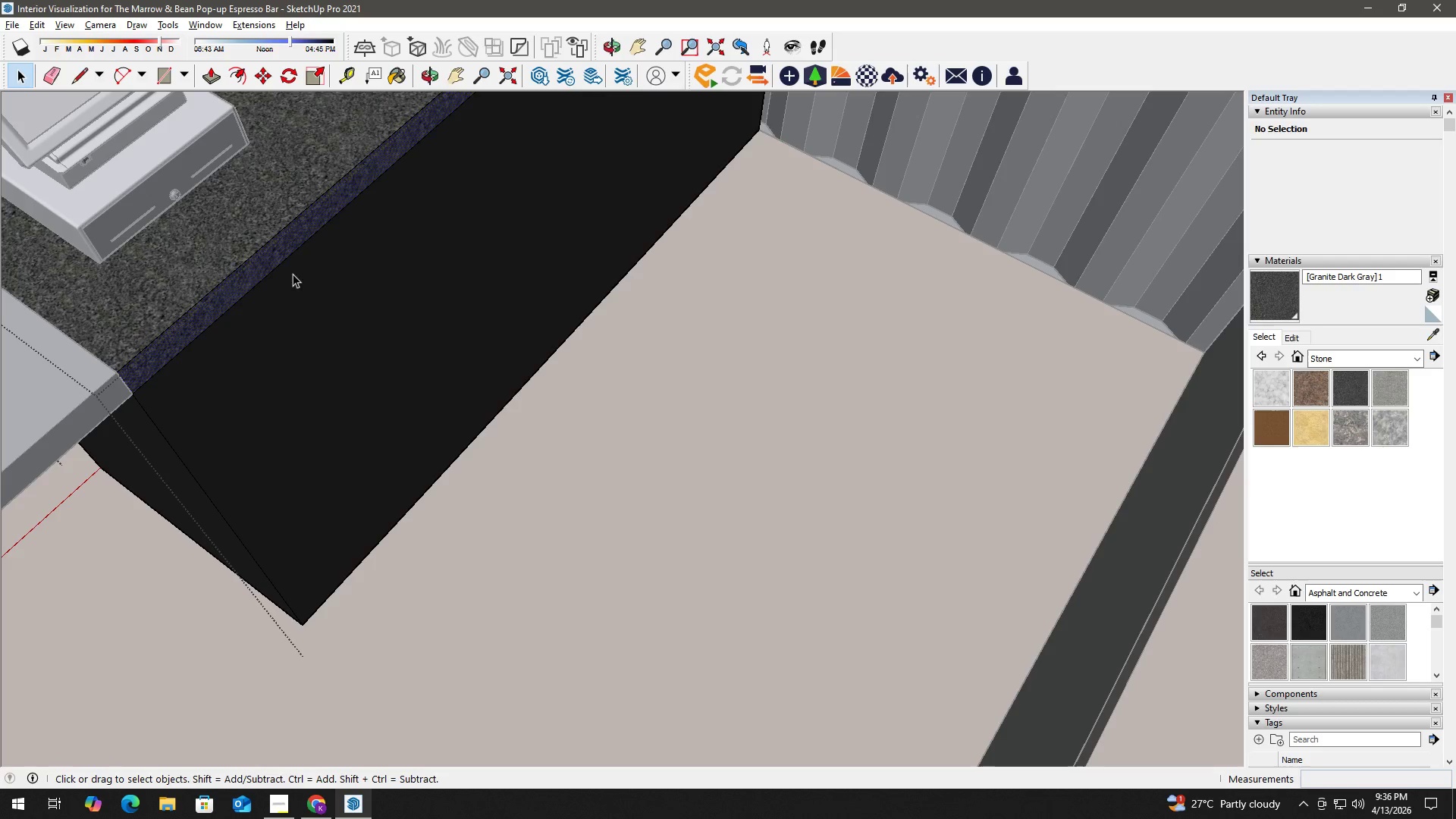 
key(Escape)
 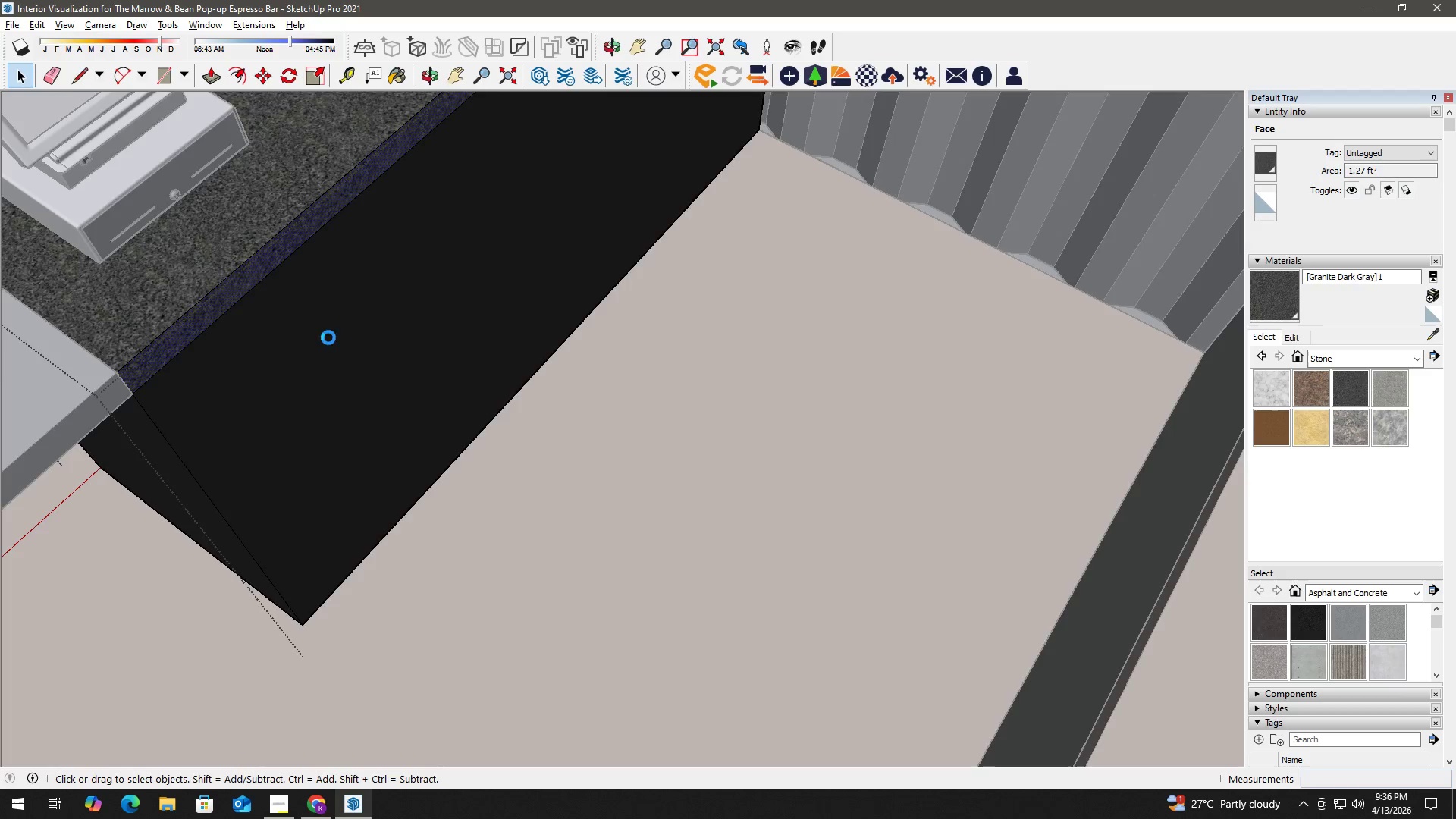 
key(Escape)
 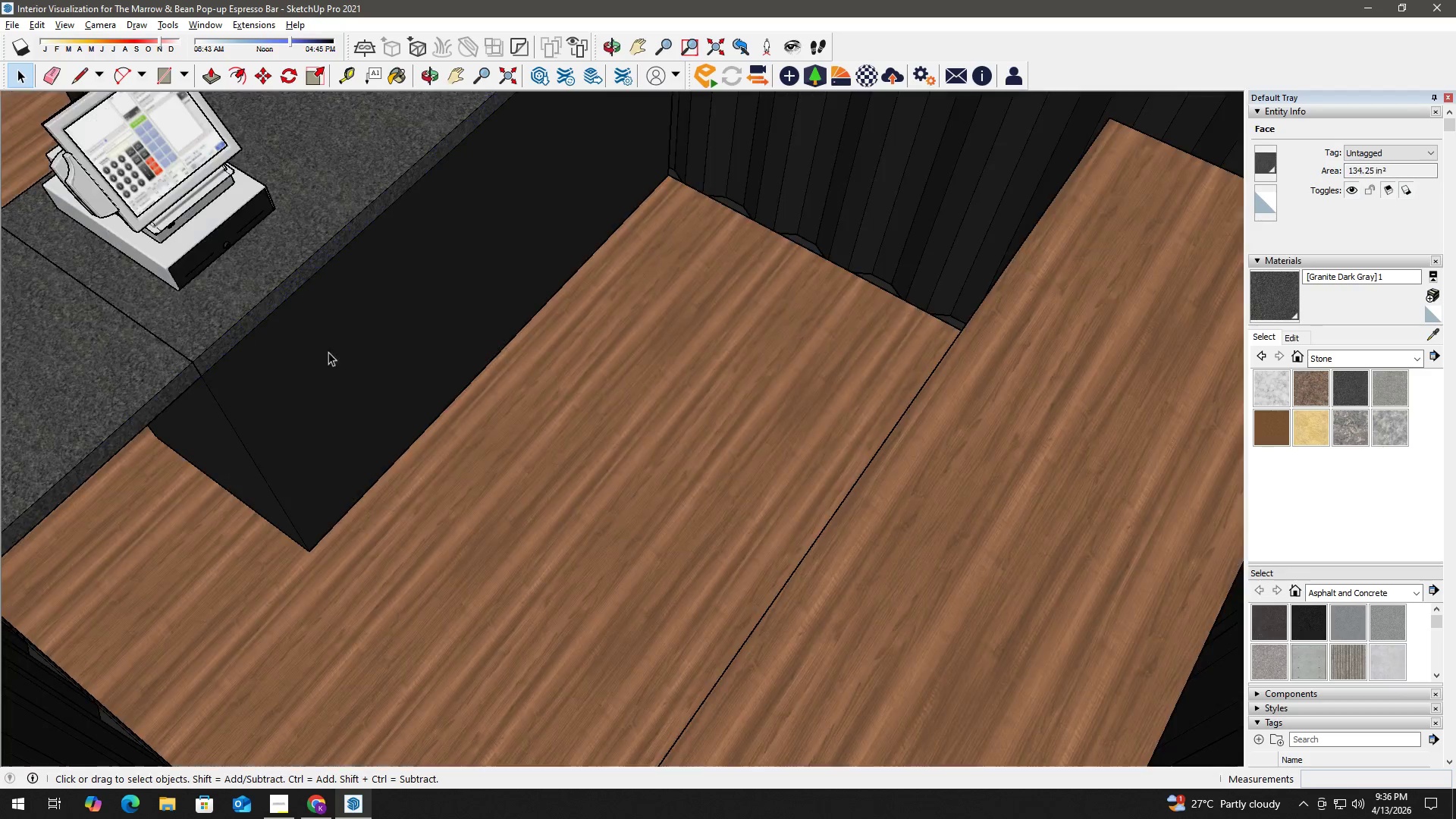 
key(Escape)
 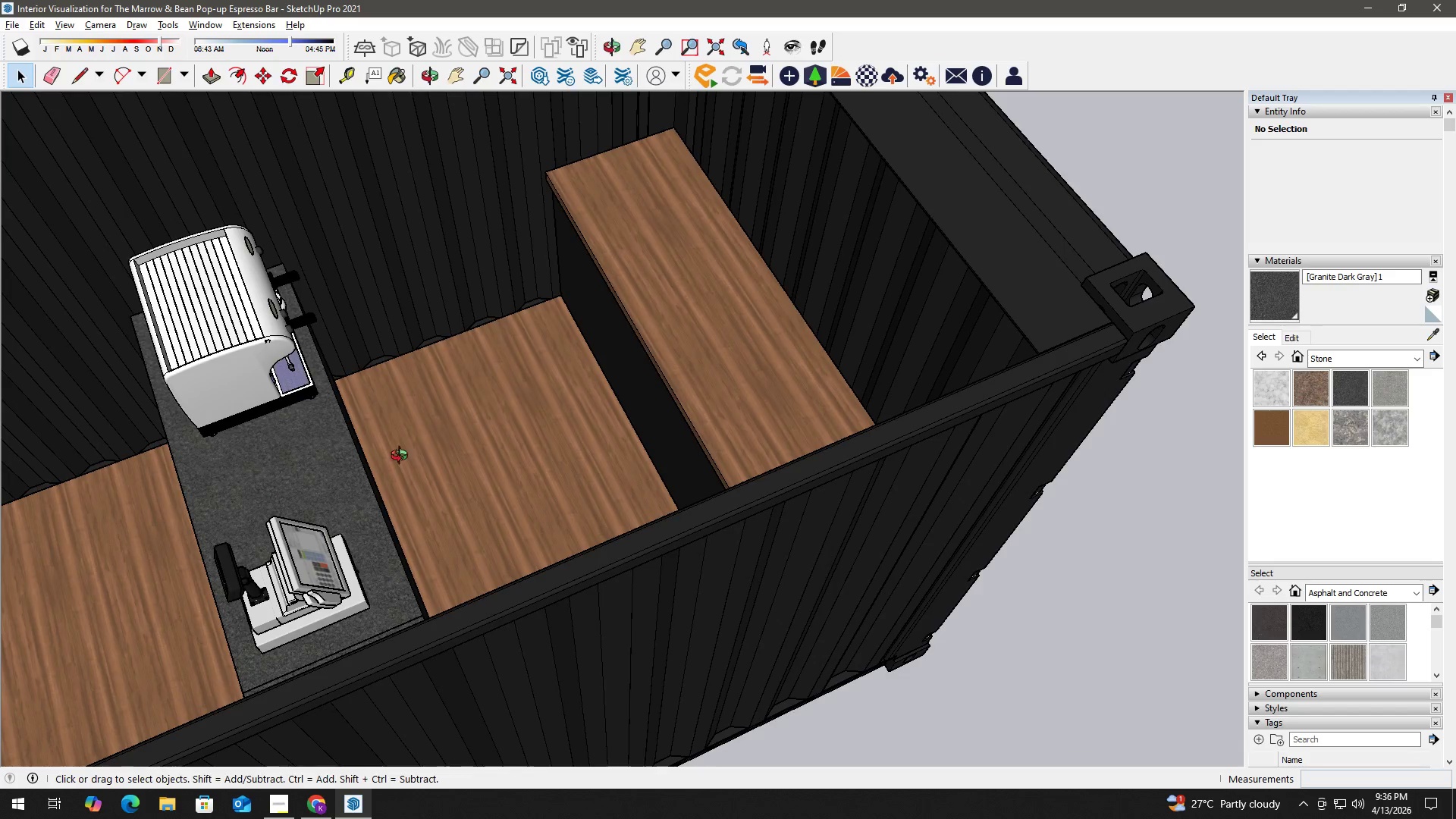 
scroll: coordinate [453, 441], scroll_direction: down, amount: 9.0
 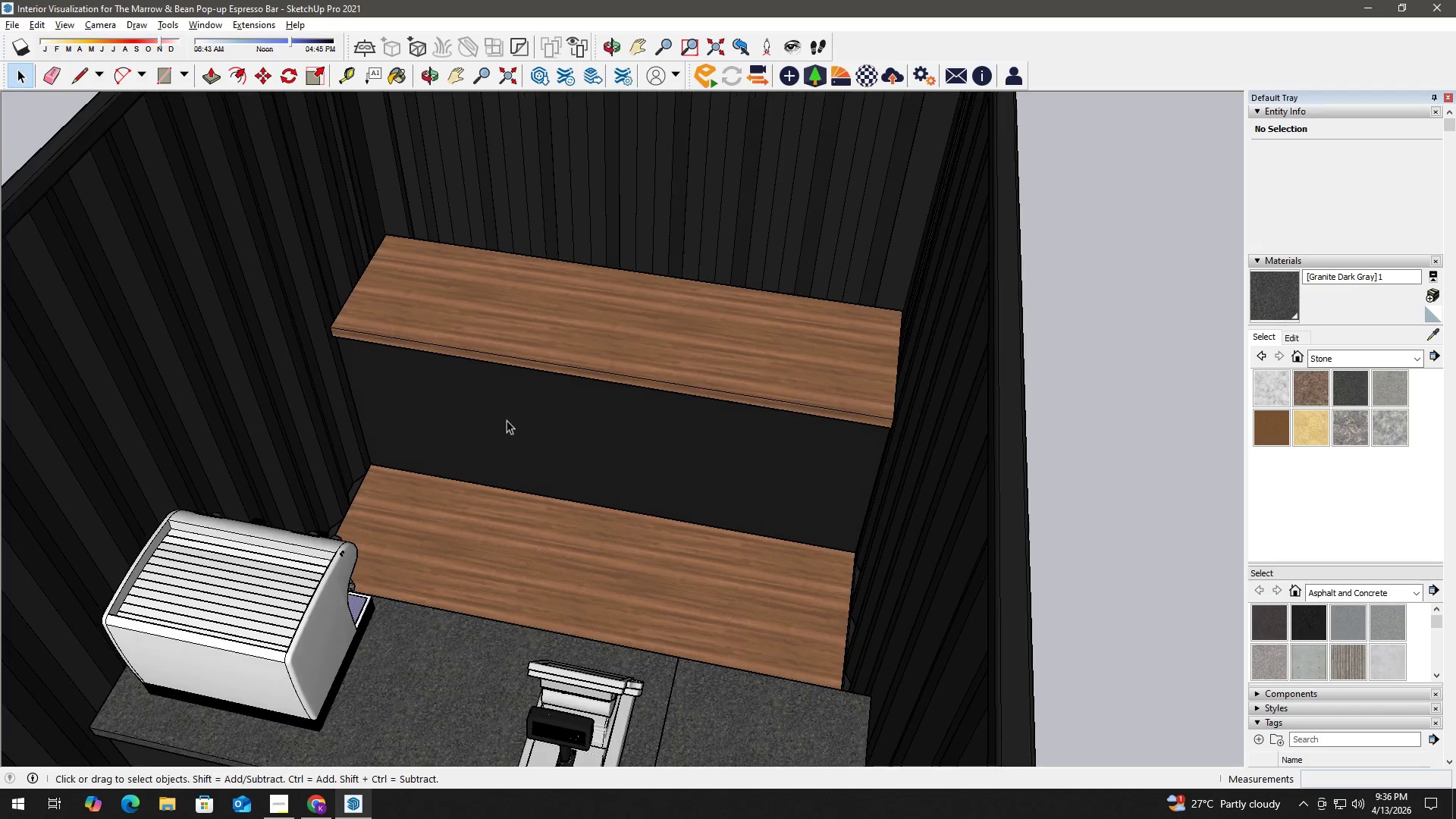 
key(H)
 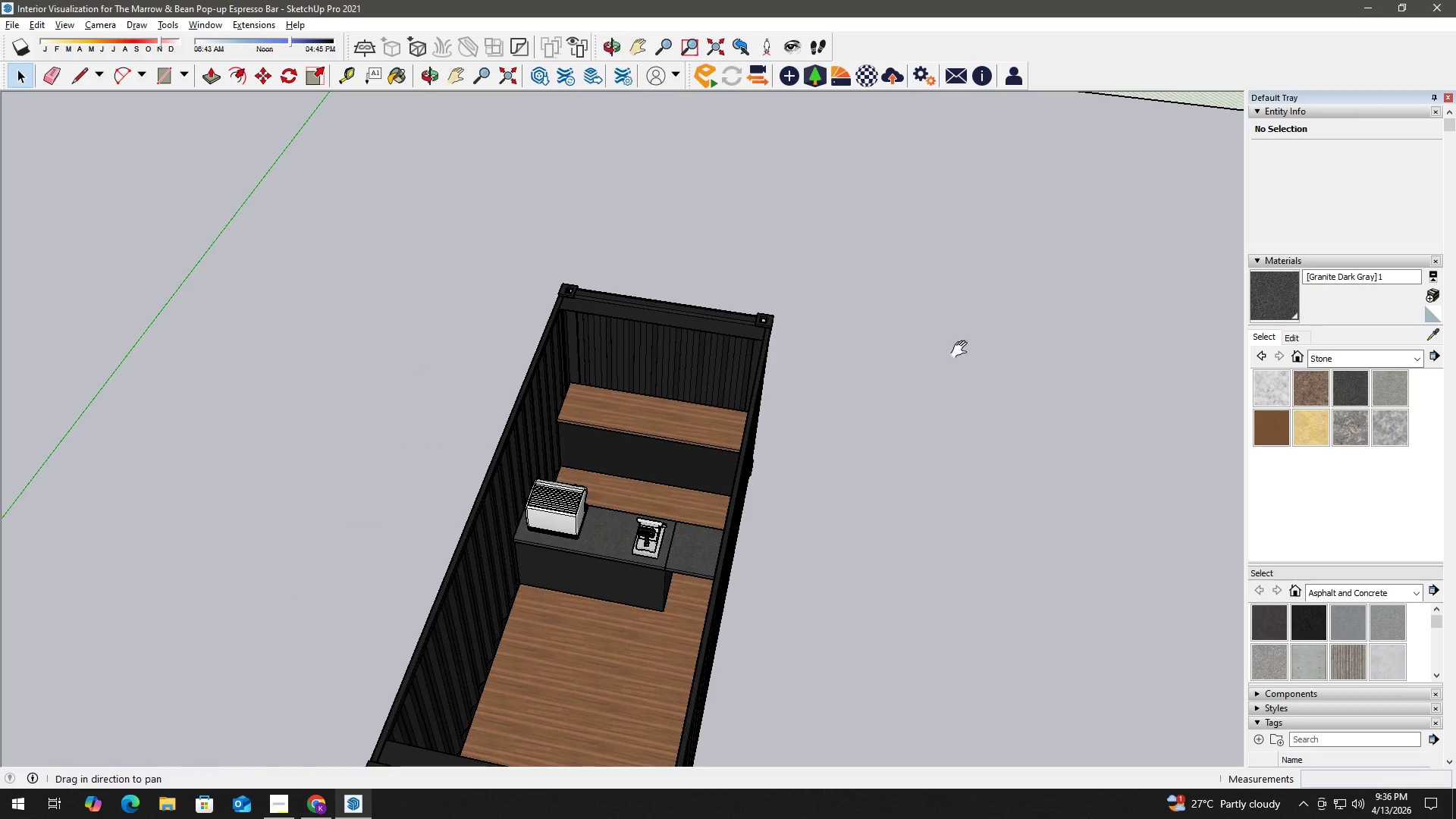 
left_click_drag(start_coordinate=[986, 321], to_coordinate=[578, 600])
 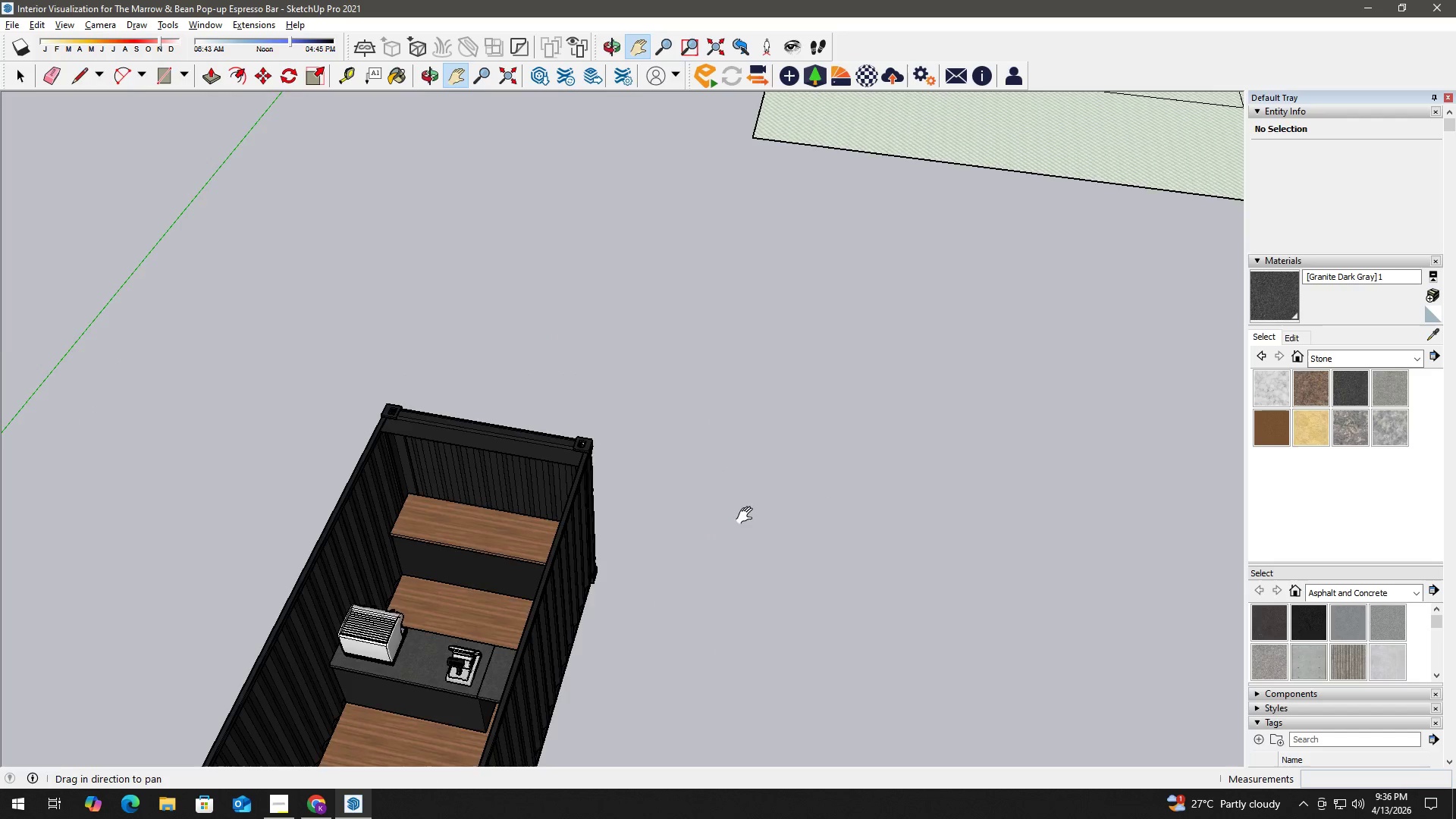 
scroll: coordinate [836, 489], scroll_direction: down, amount: 11.0
 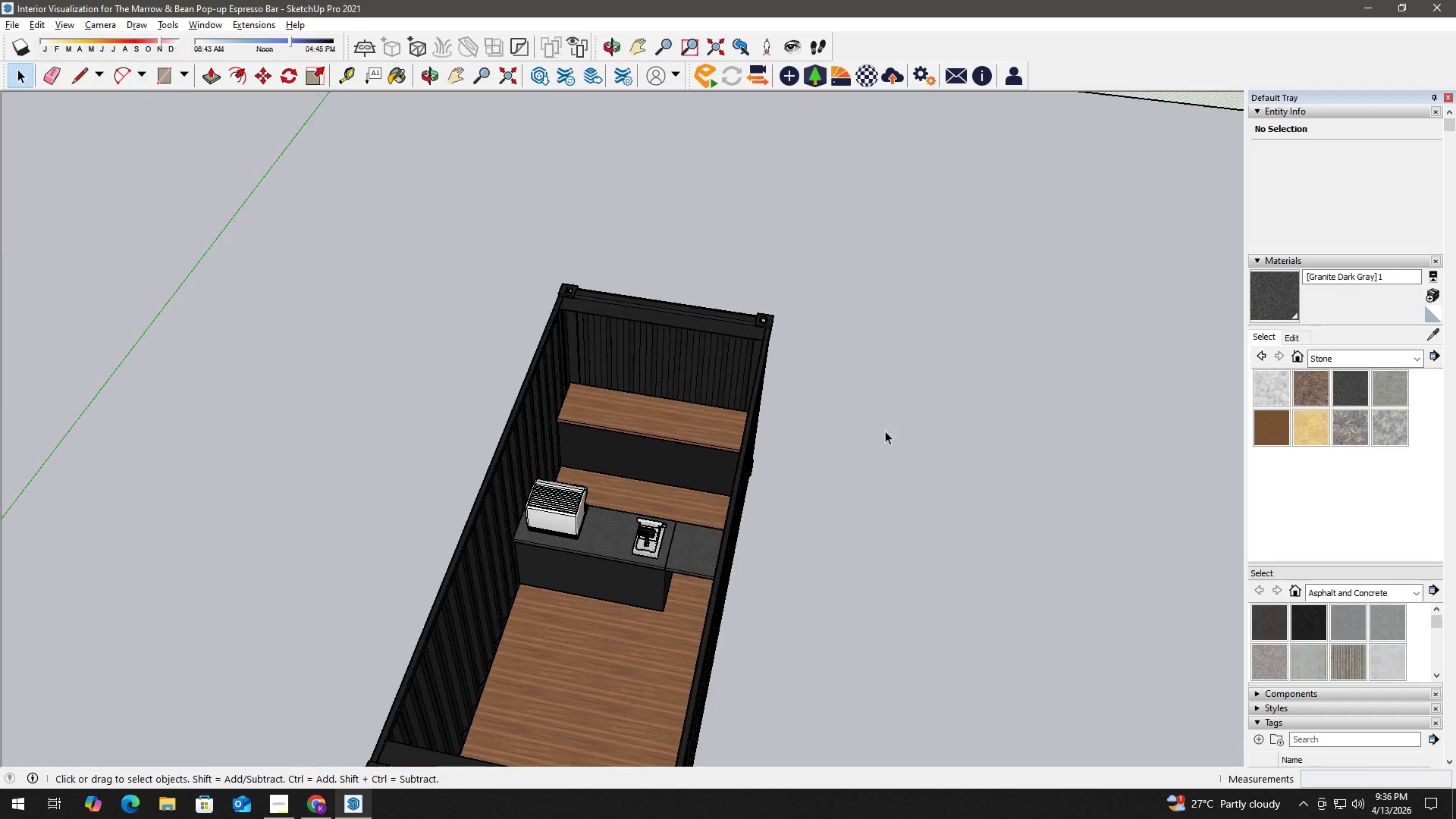 
left_click_drag(start_coordinate=[847, 443], to_coordinate=[334, 701])
 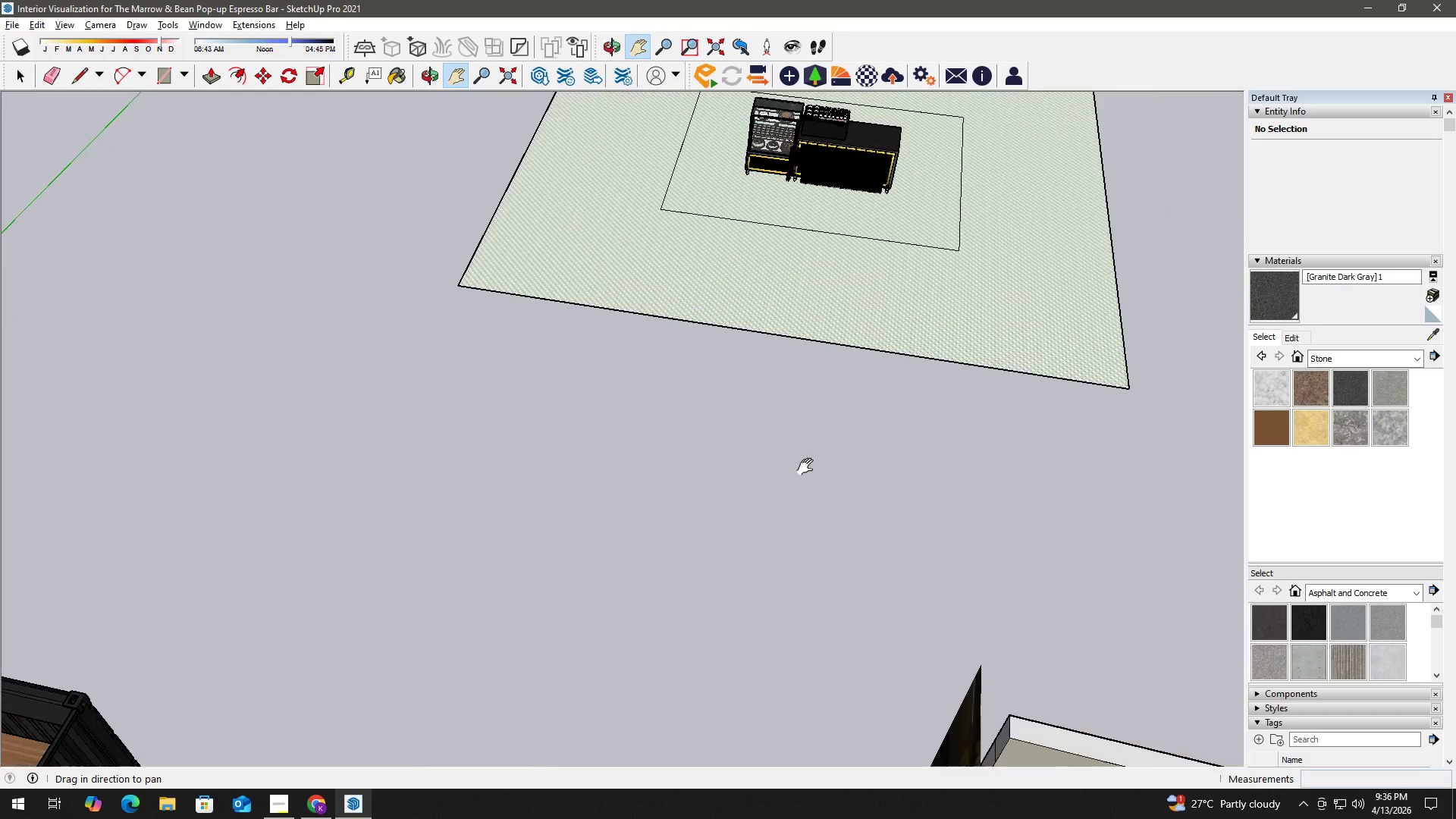 
left_click_drag(start_coordinate=[821, 460], to_coordinate=[581, 755])
 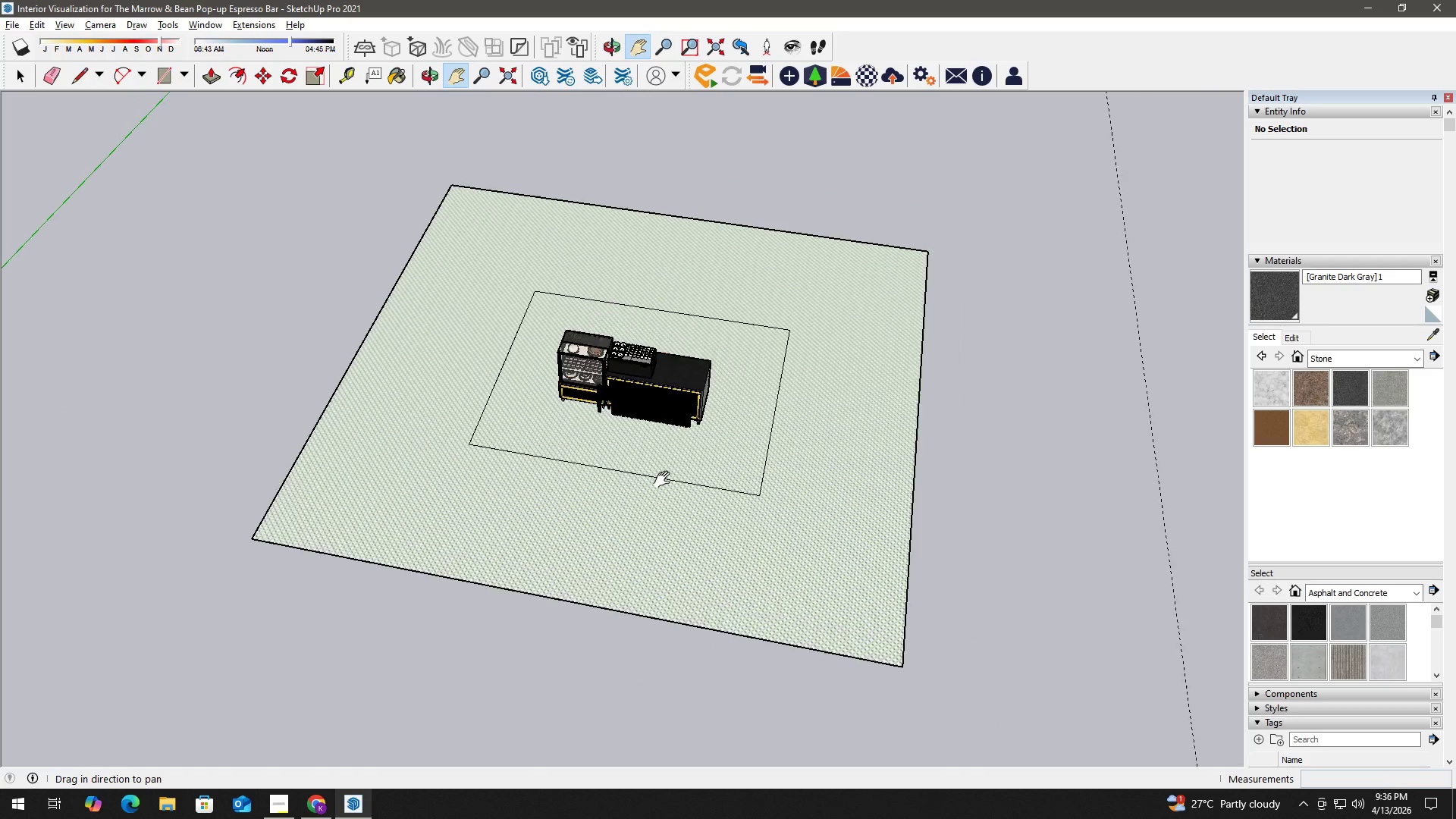 
key(Space)
 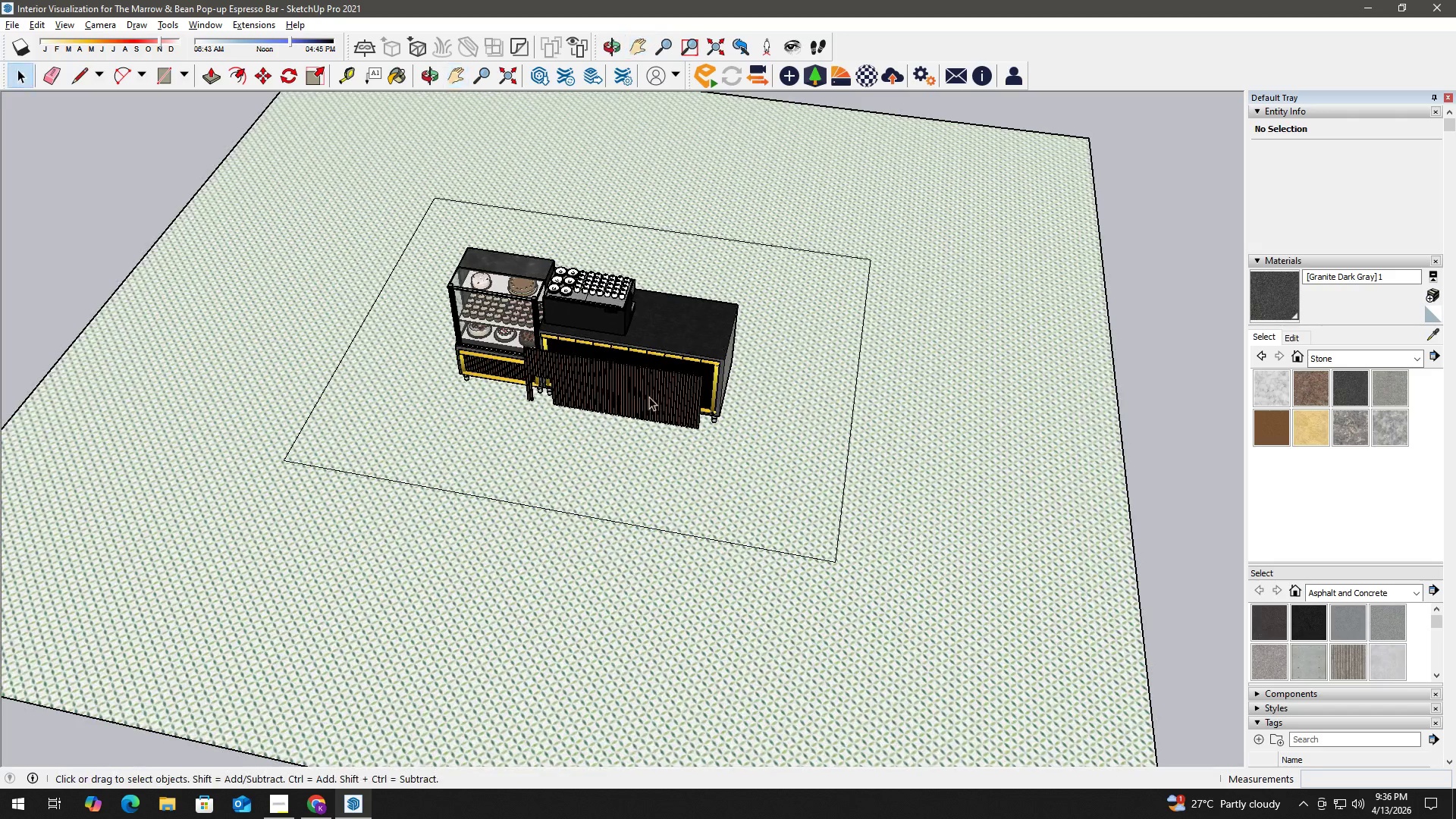 
double_click([649, 397])
 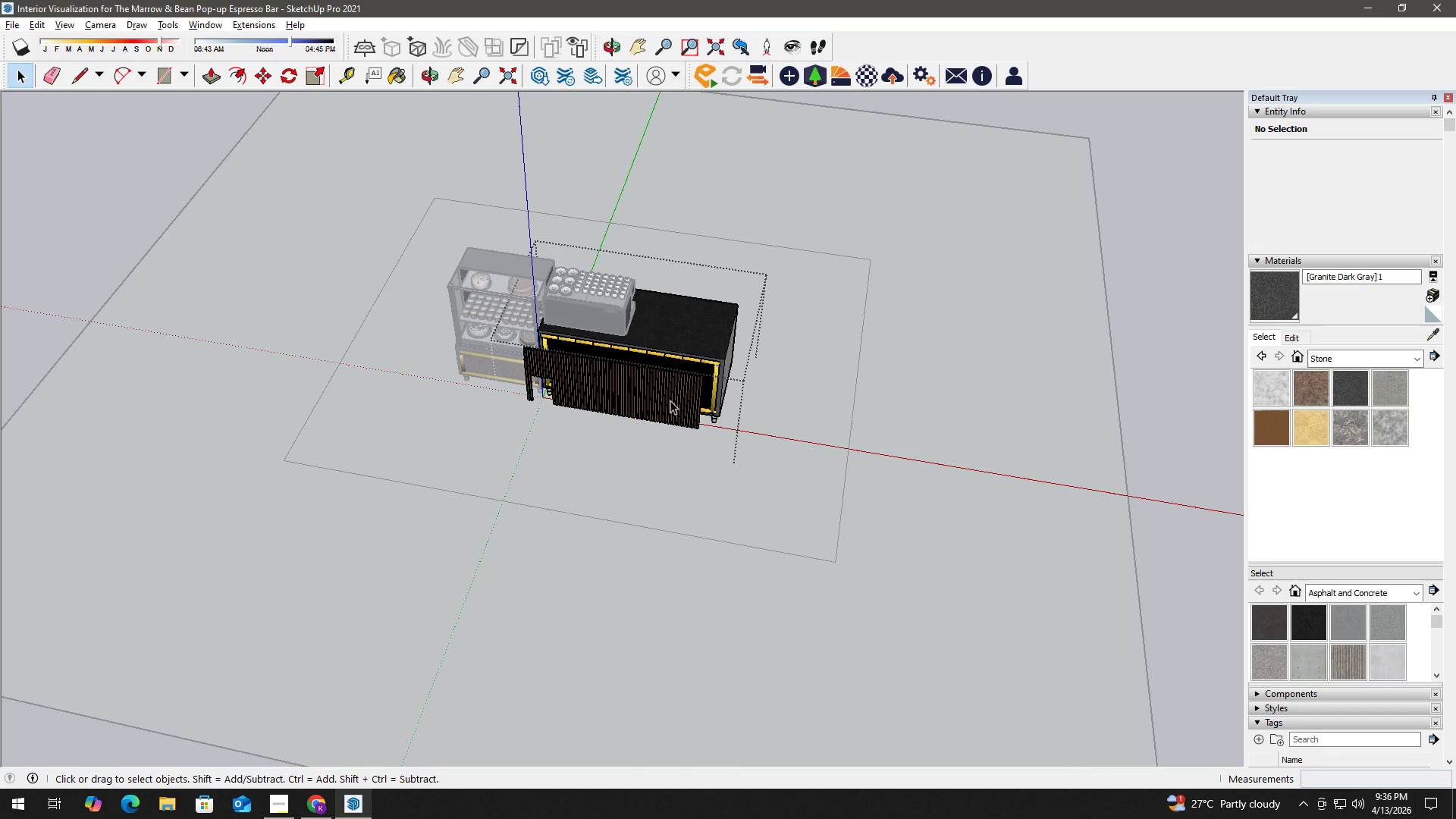 
scroll: coordinate [677, 415], scroll_direction: up, amount: 13.0
 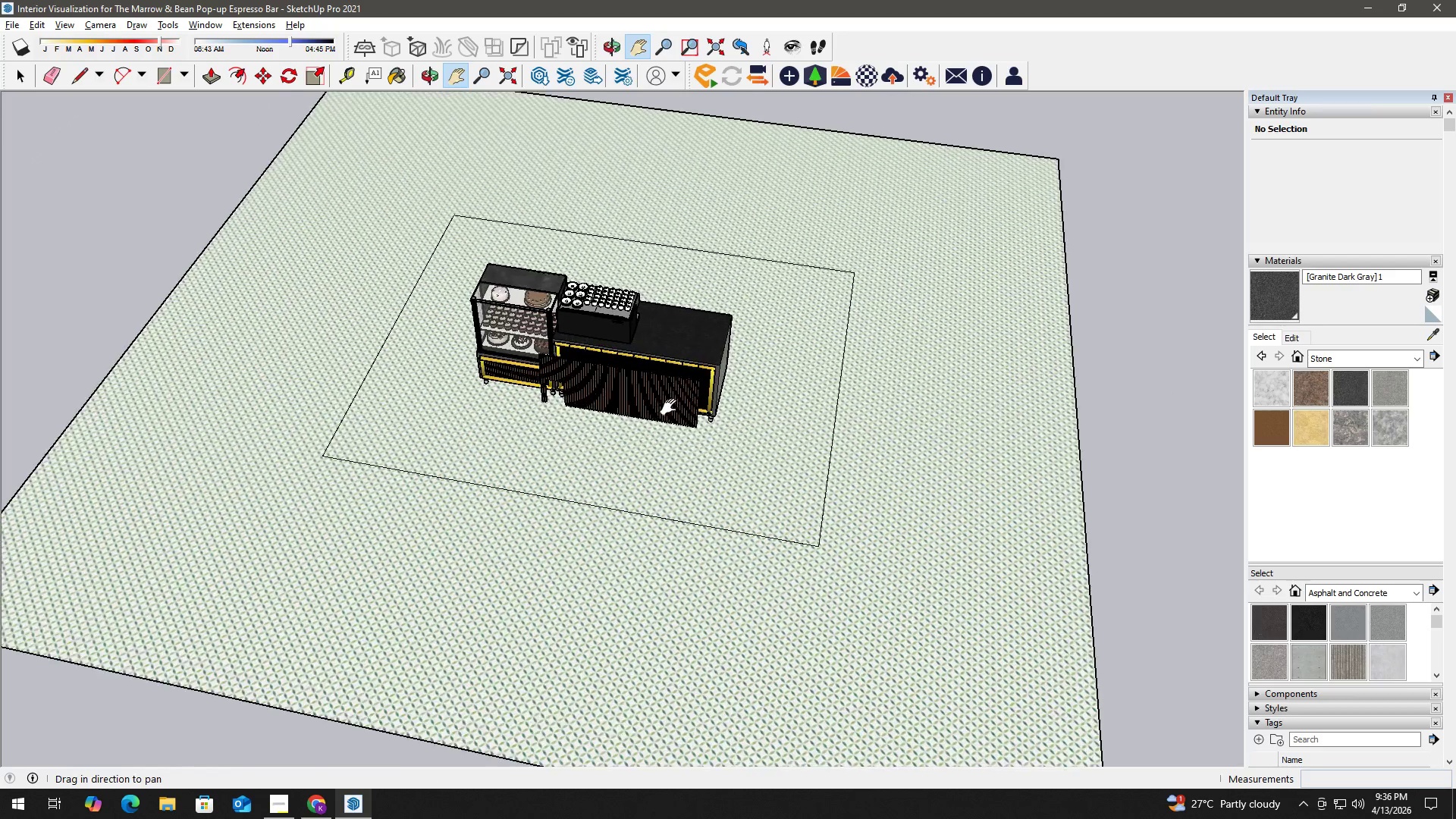 
left_click([671, 400])
 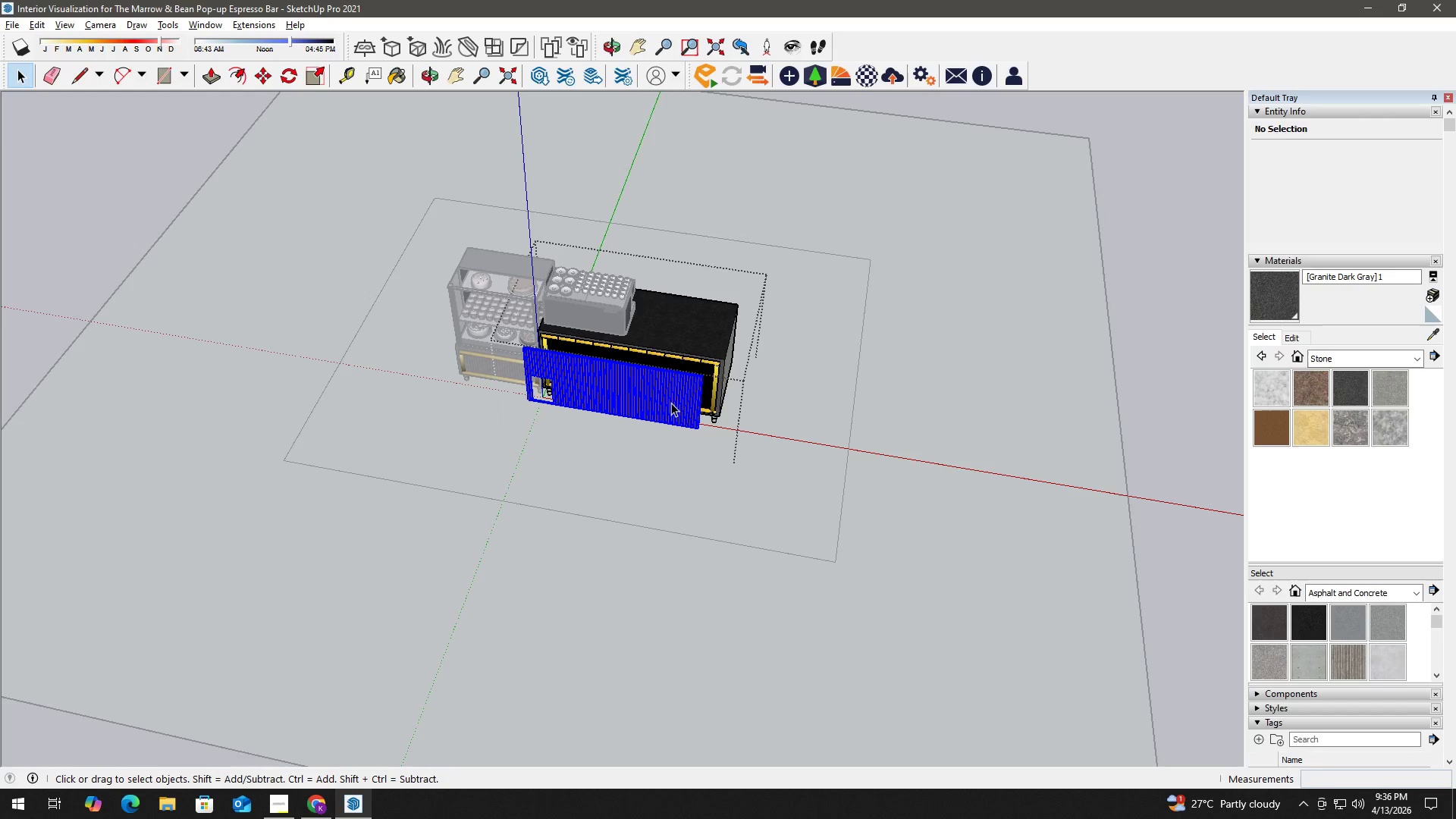 
key(Control+C)
 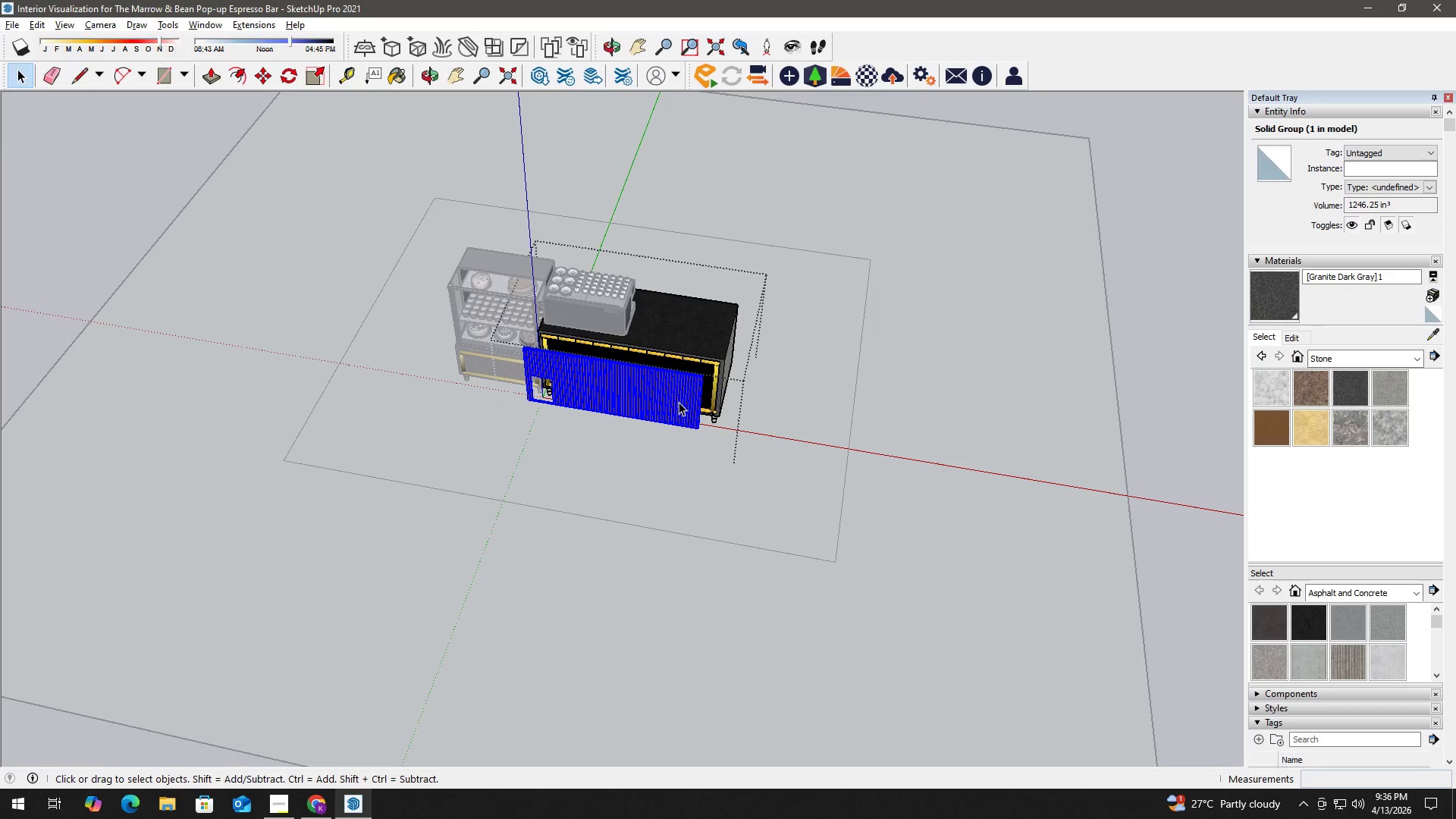 
key(Escape)
 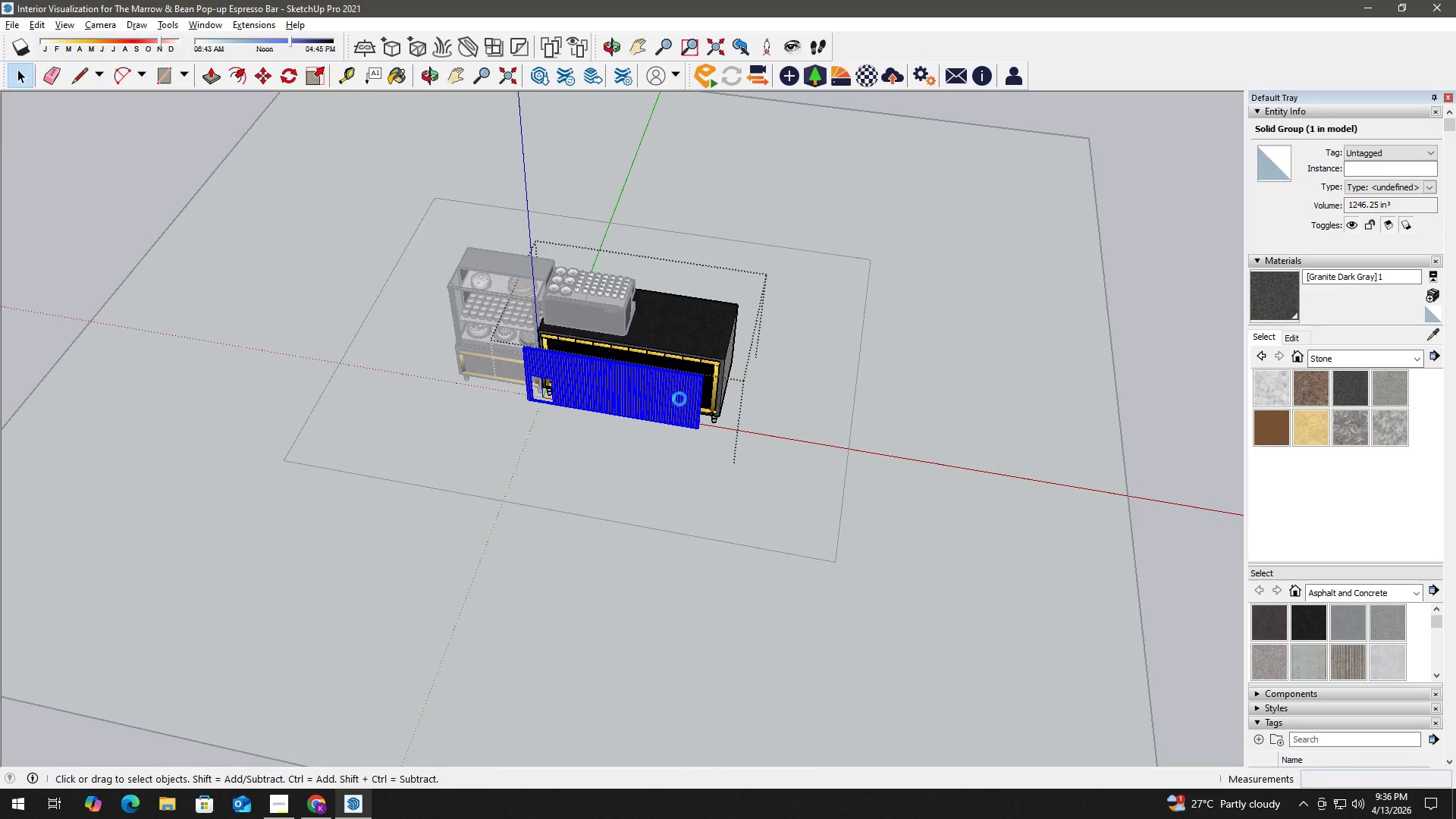 
key(Escape)
 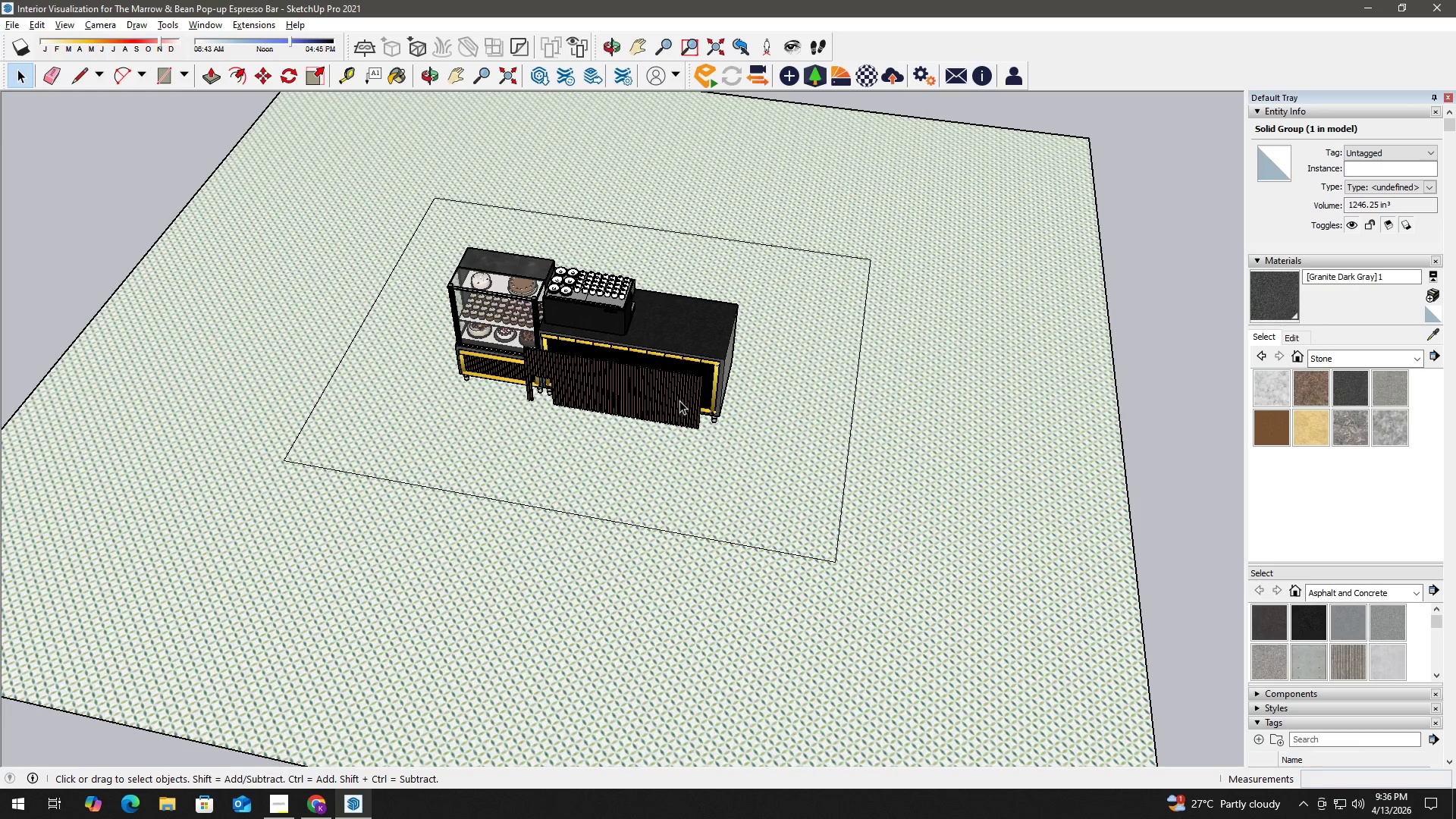 
key(Escape)
 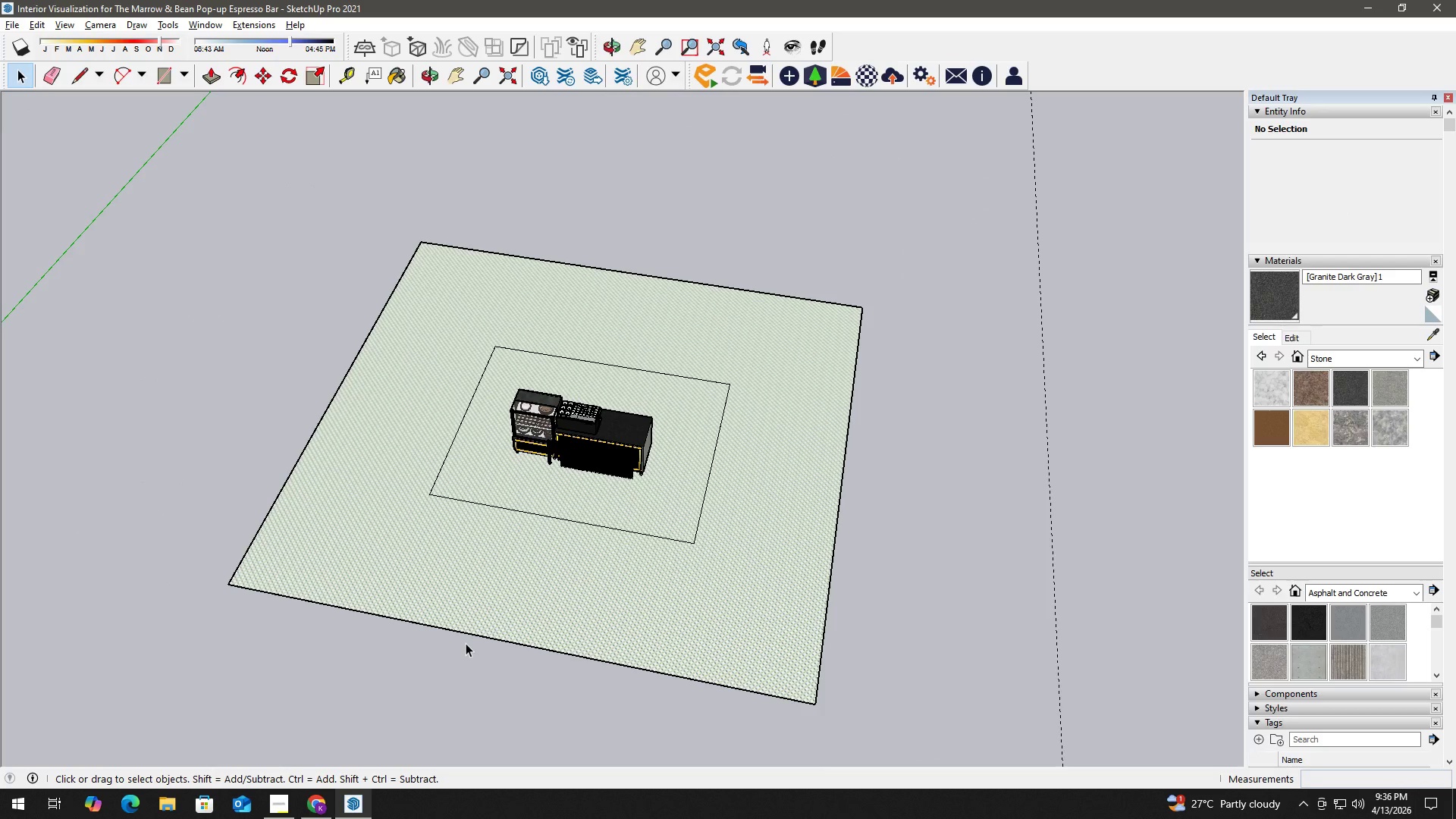 
scroll: coordinate [507, 599], scroll_direction: down, amount: 16.0
 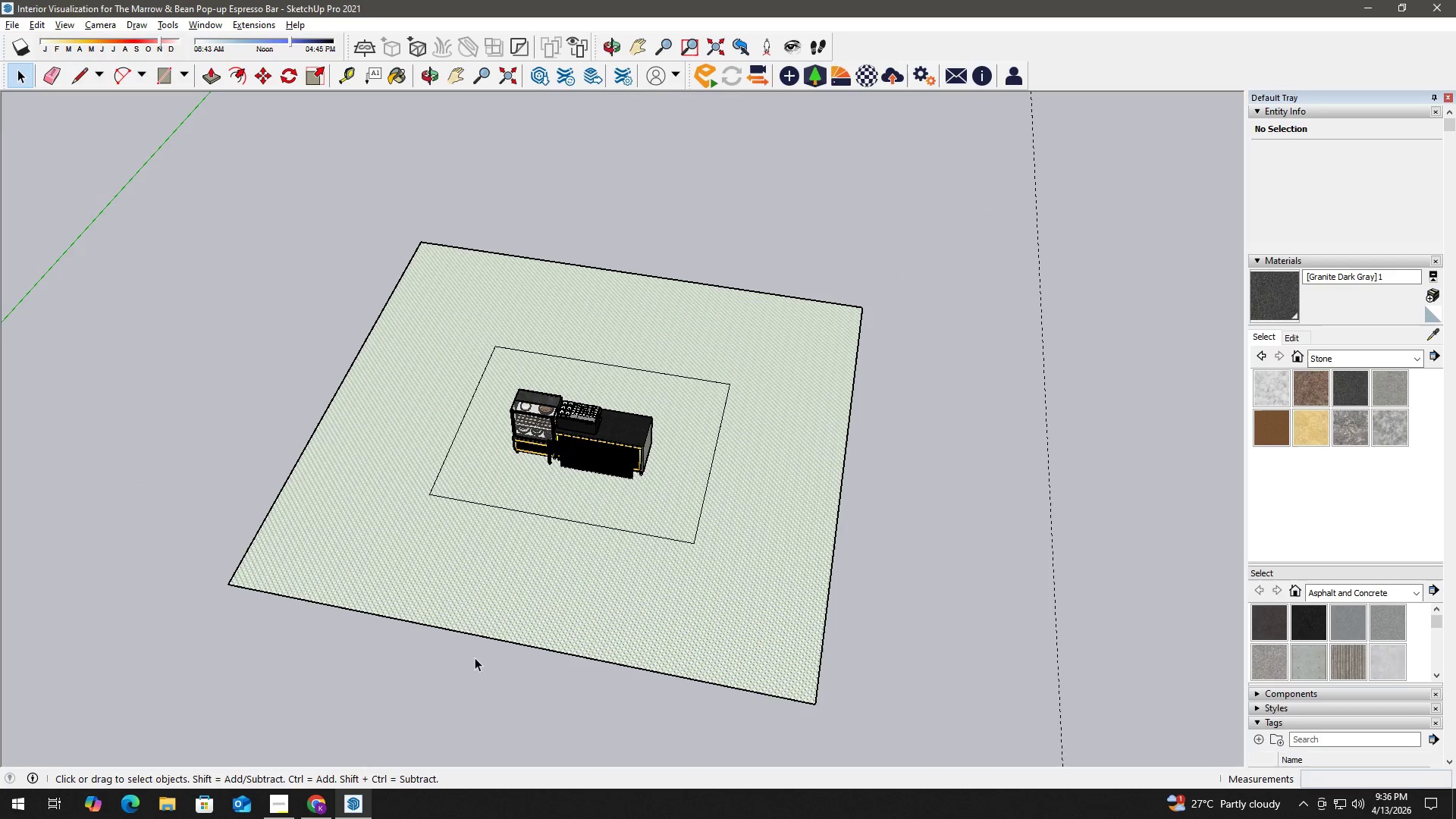 
key(H)
 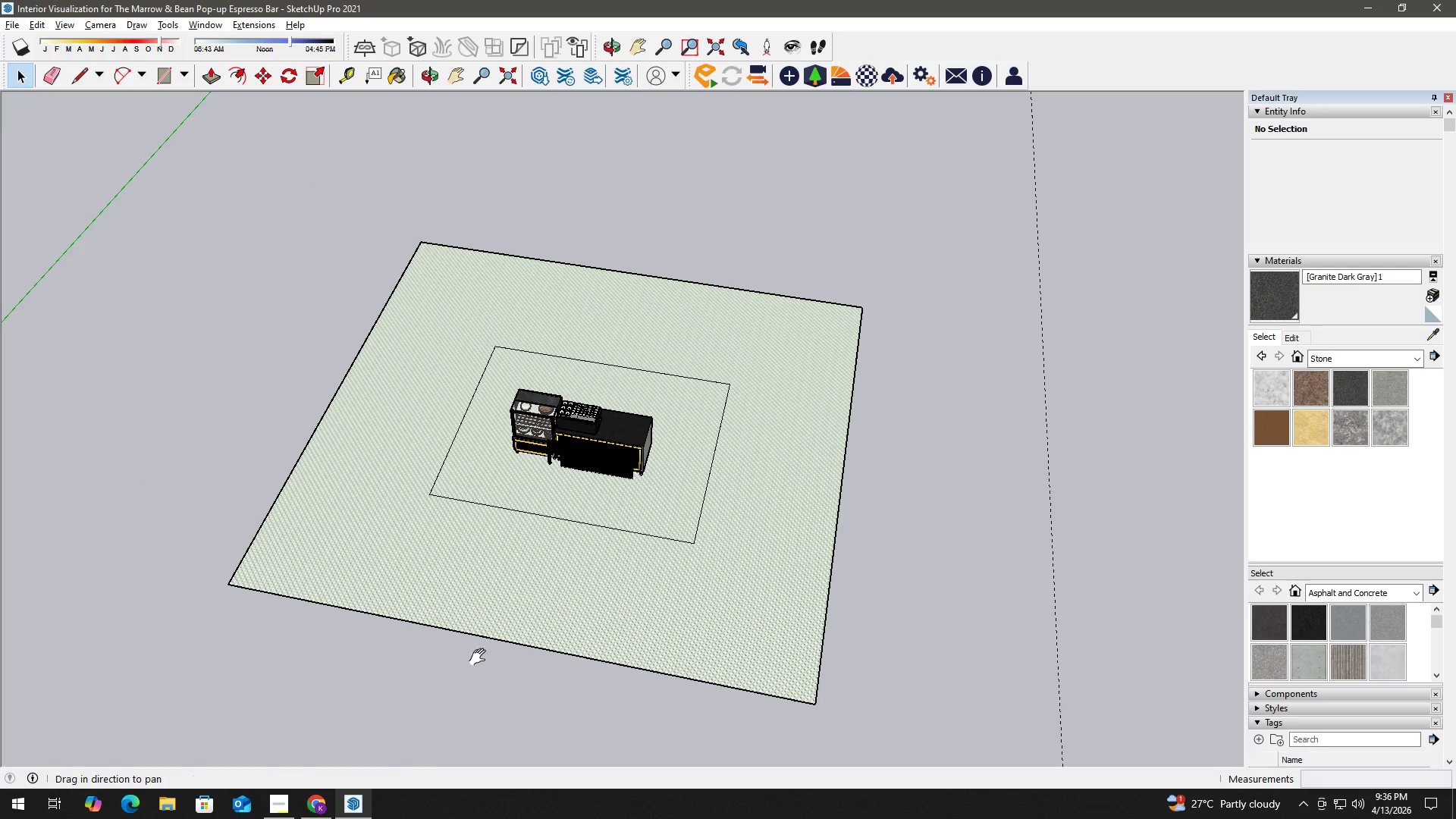 
left_click_drag(start_coordinate=[480, 657], to_coordinate=[1062, 266])
 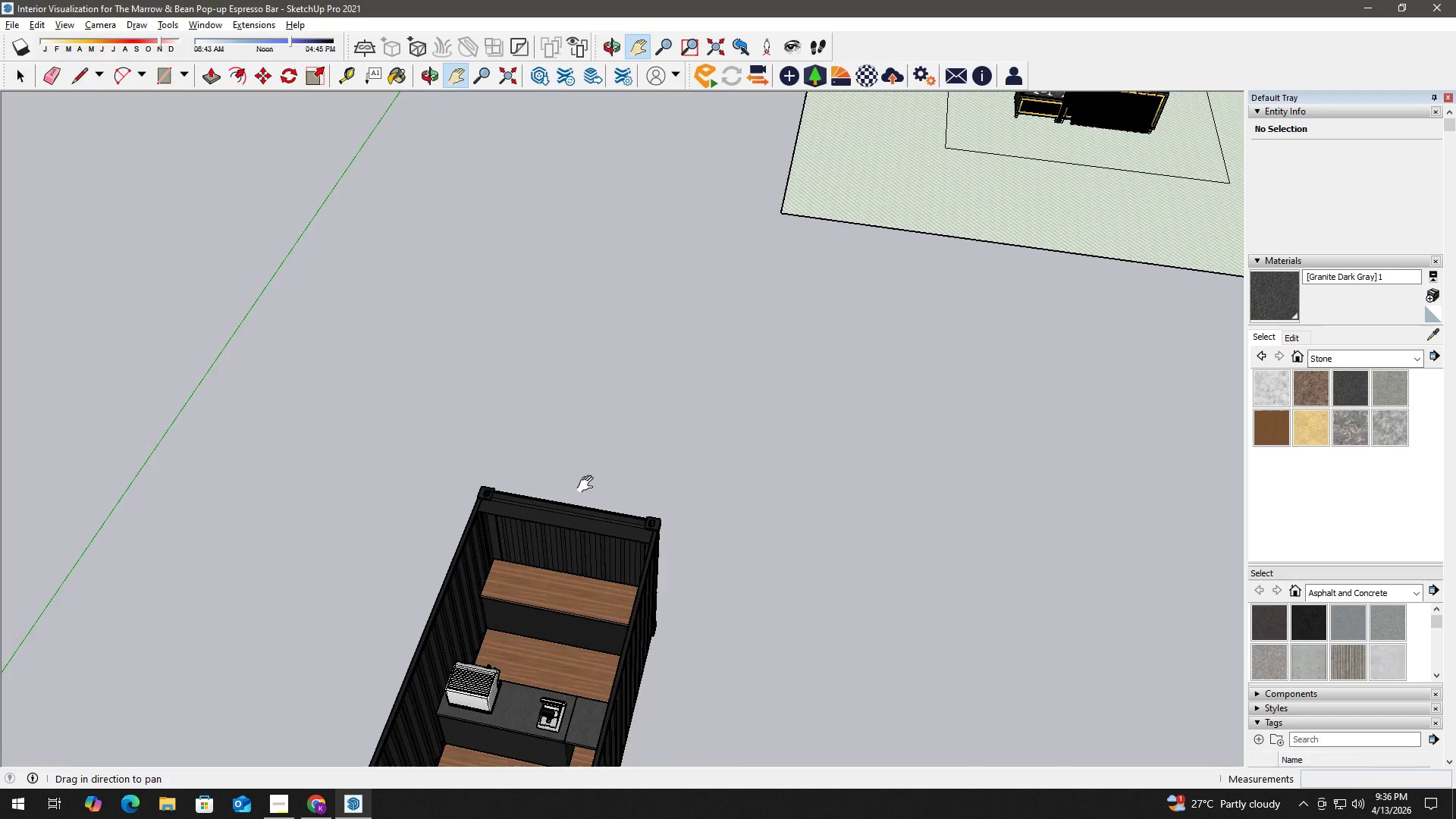 
left_click_drag(start_coordinate=[444, 558], to_coordinate=[962, 310])
 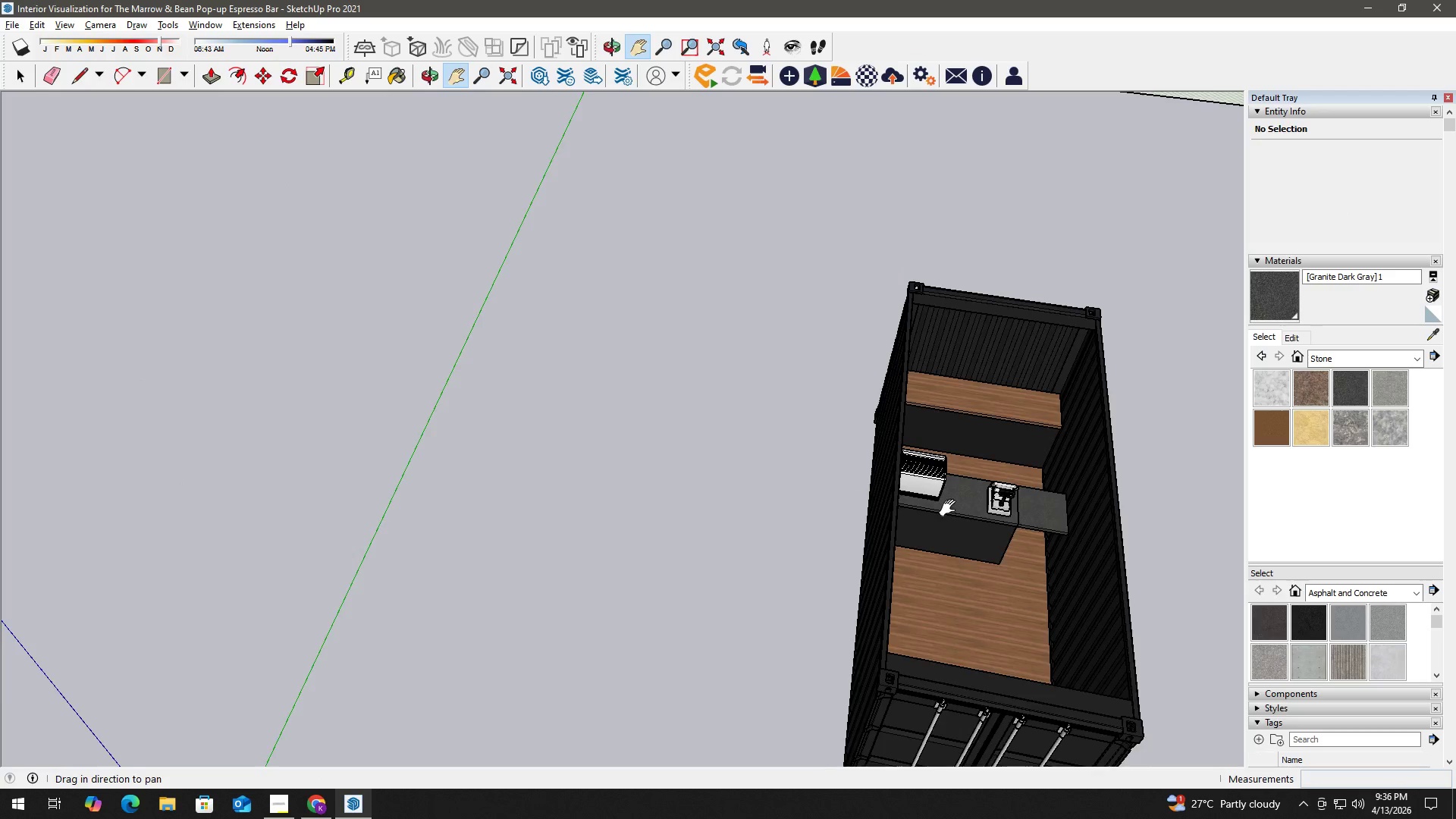 
key(Control+ControlLeft)
 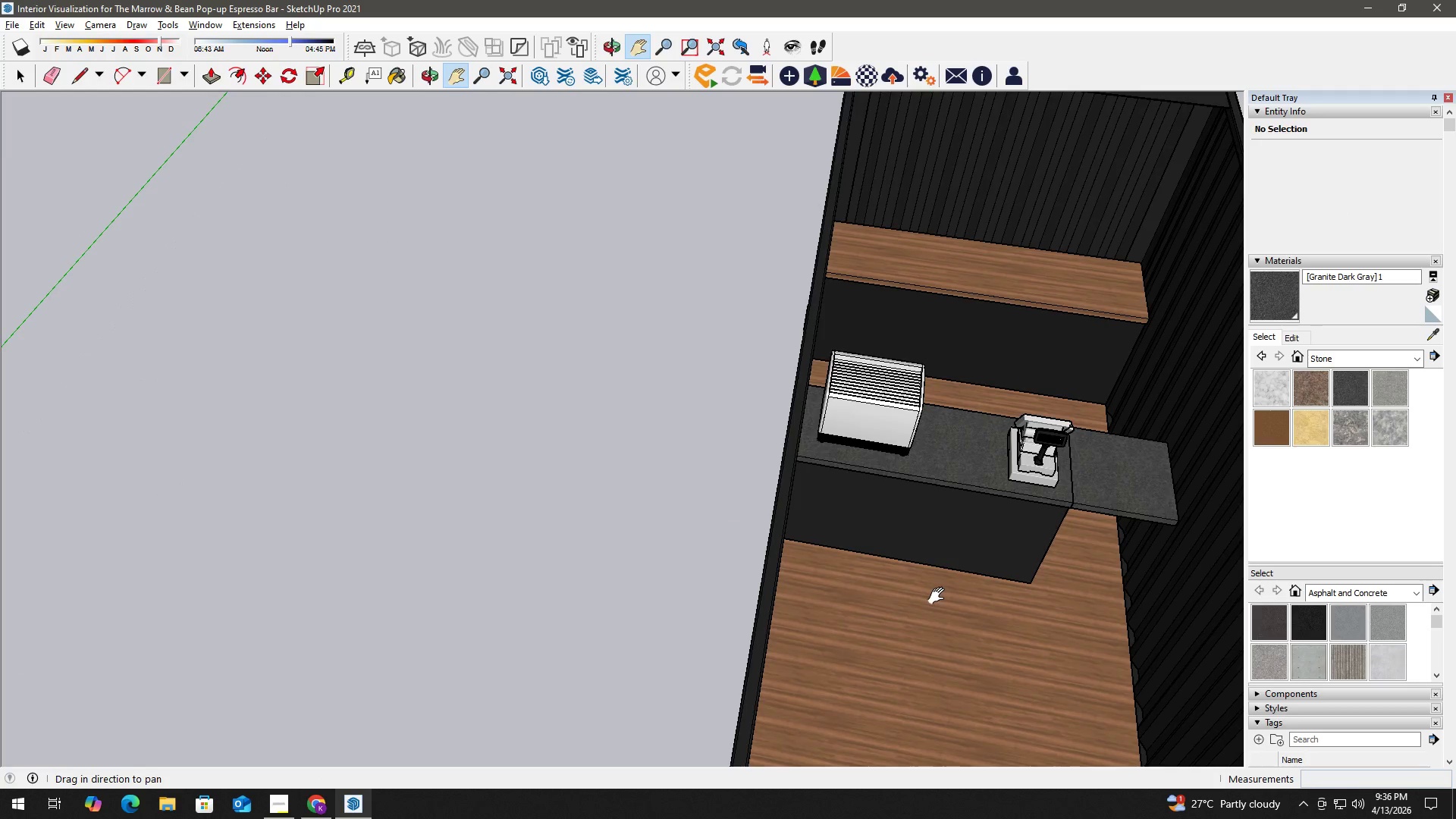 
key(Control+V)
 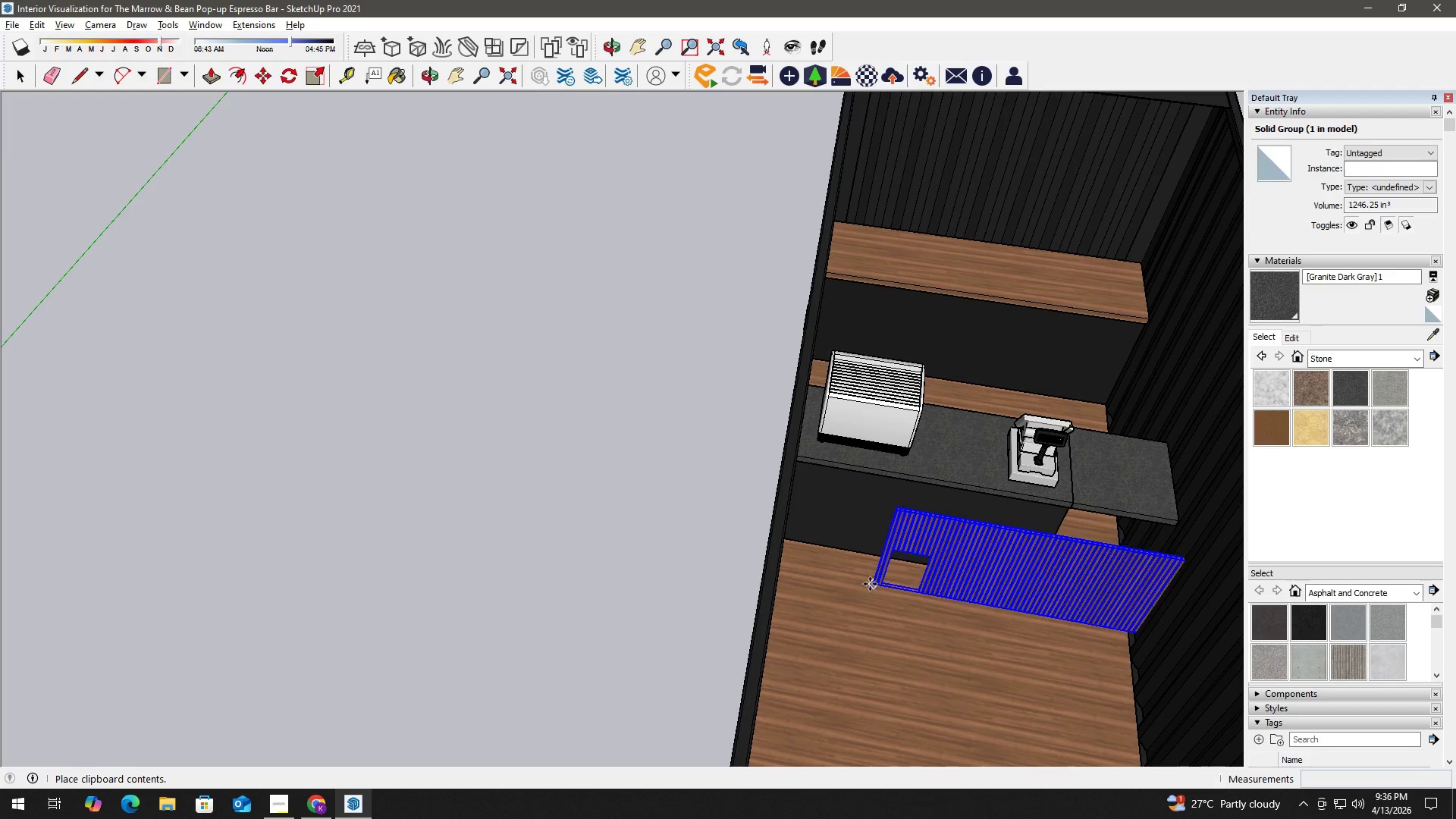 
scroll: coordinate [969, 587], scroll_direction: up, amount: 7.0
 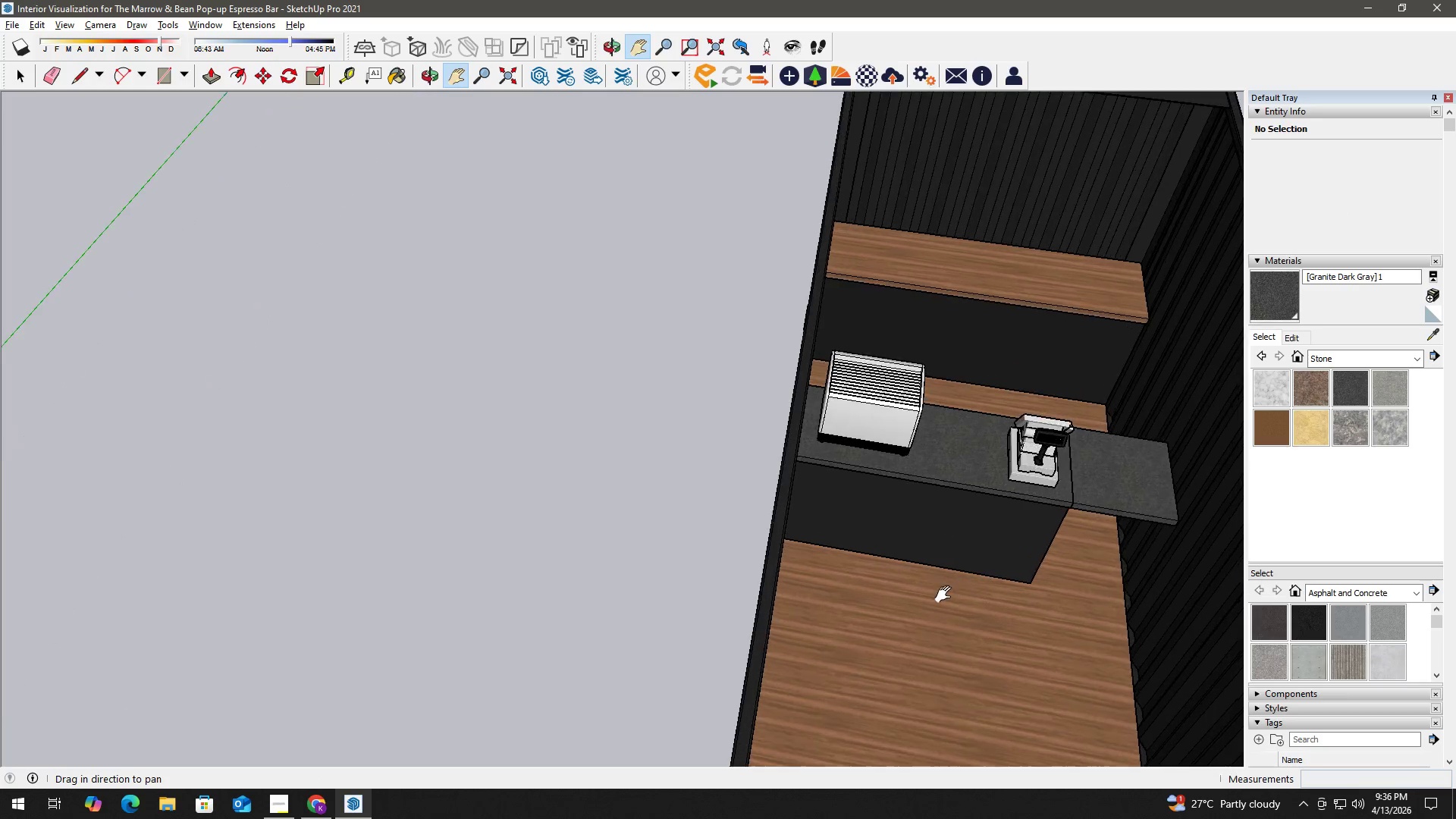 
left_click([808, 579])
 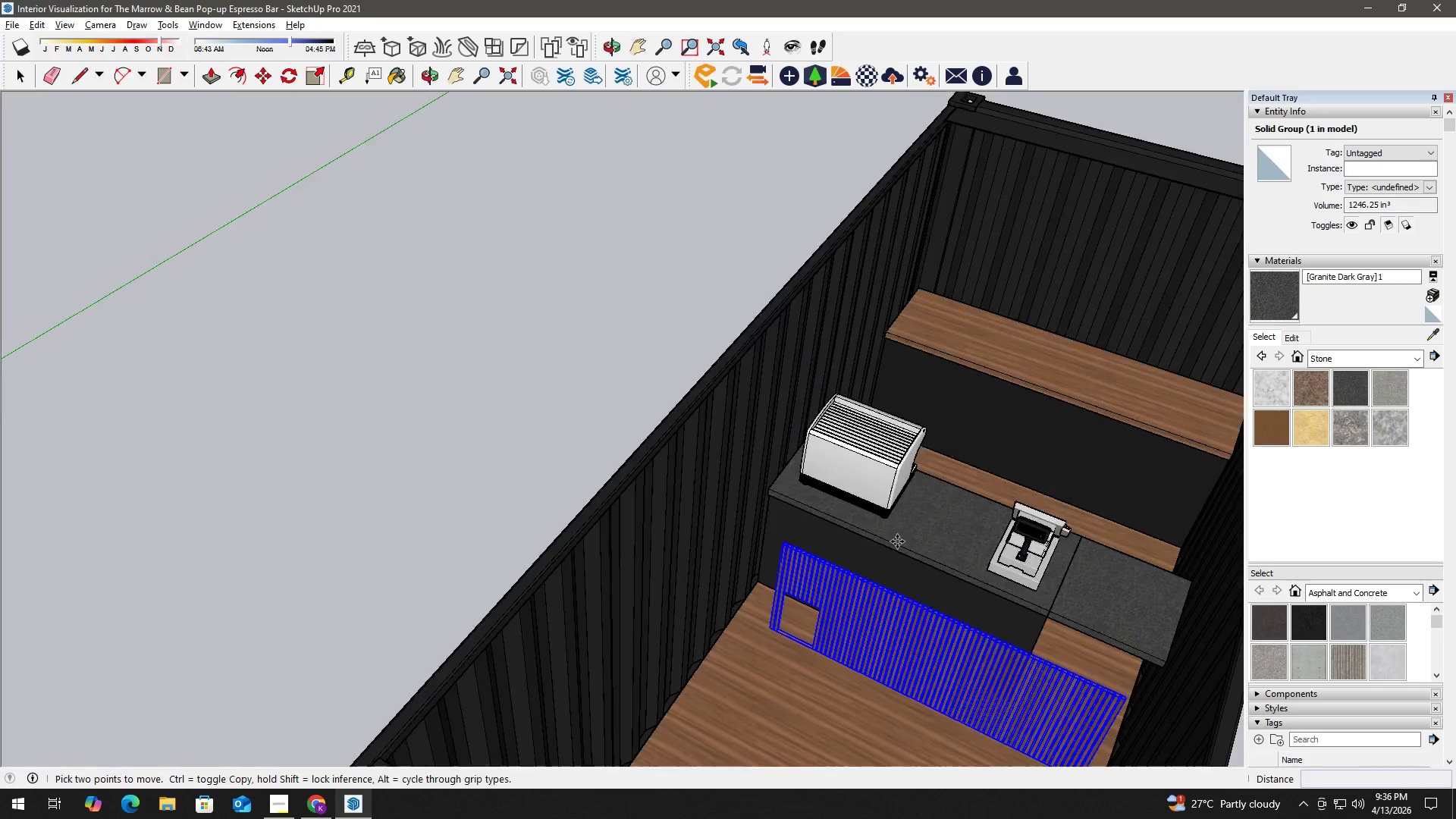 
hold_key(key=ShiftLeft, duration=0.38)
 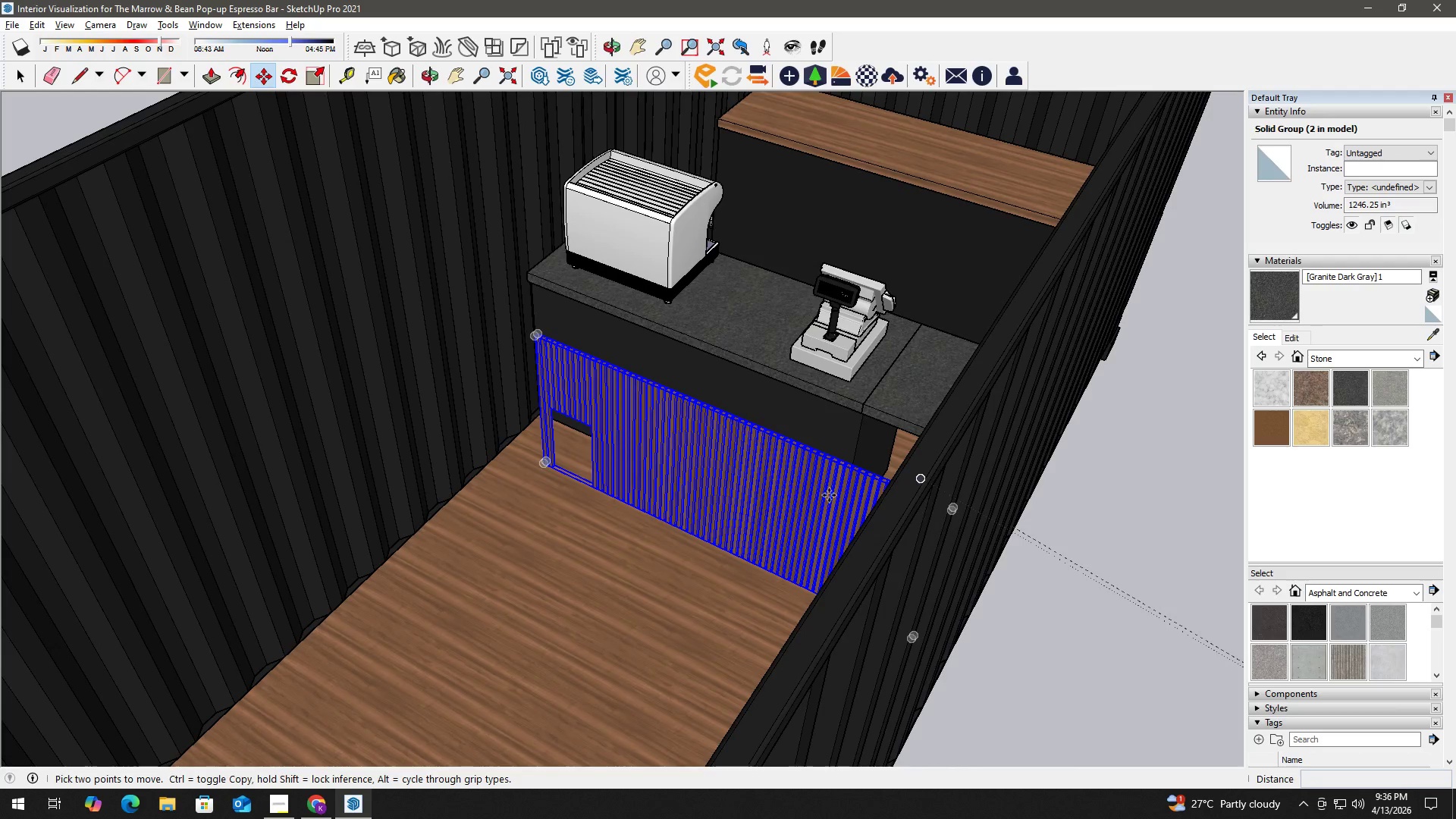 
scroll: coordinate [1084, 610], scroll_direction: up, amount: 3.0
 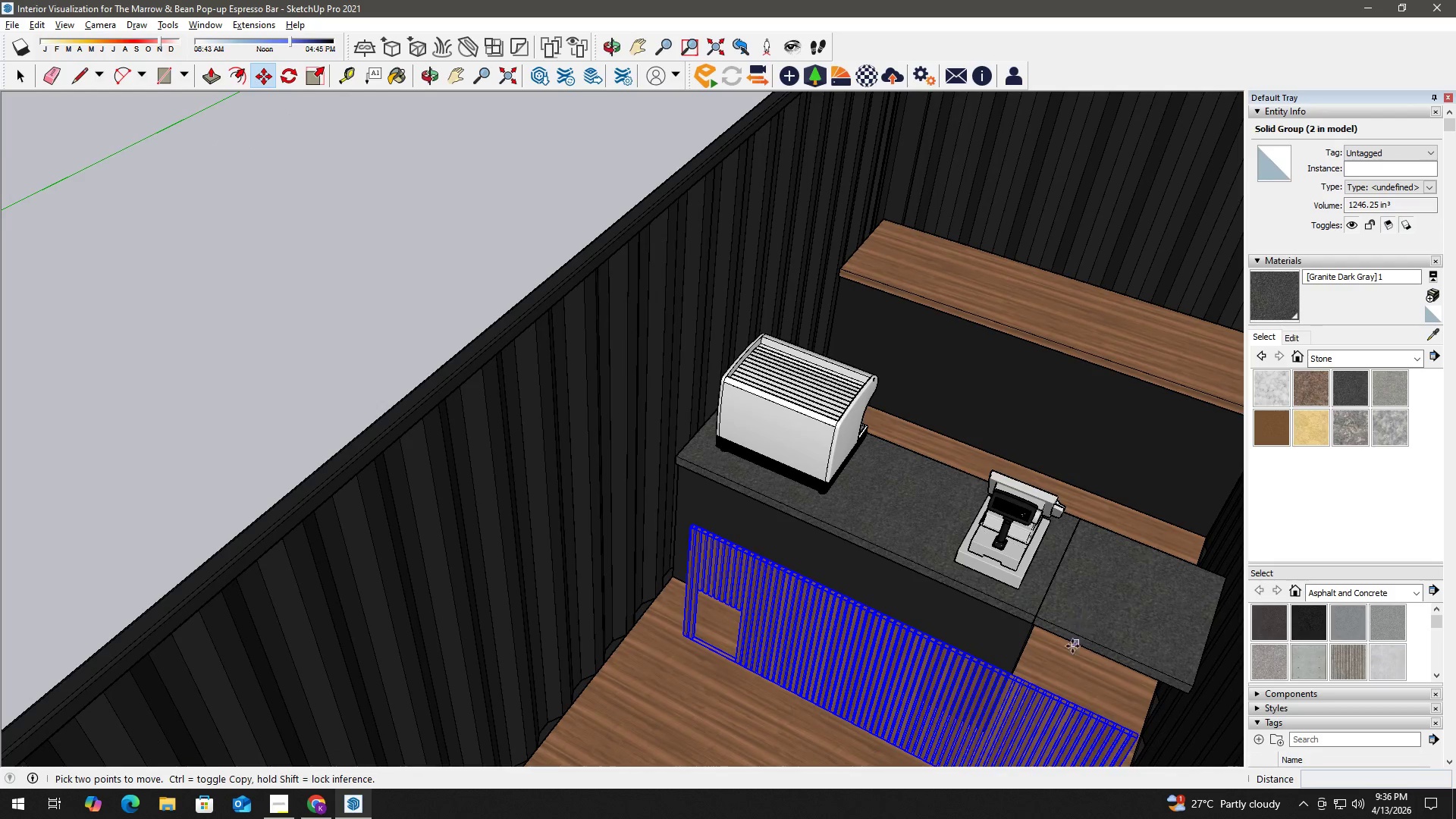 
left_click([1063, 446])
 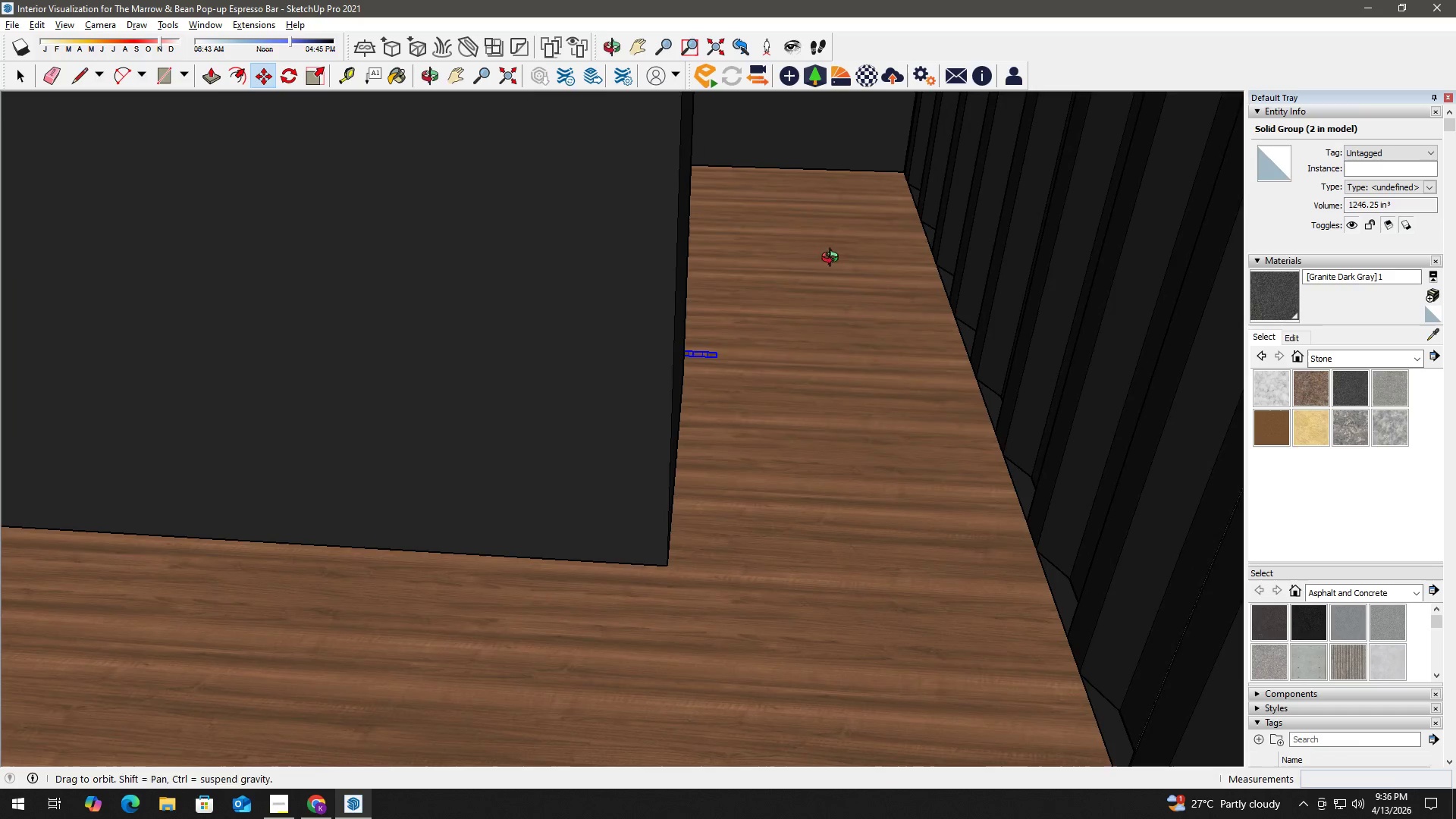 
scroll: coordinate [1062, 439], scroll_direction: up, amount: 12.0
 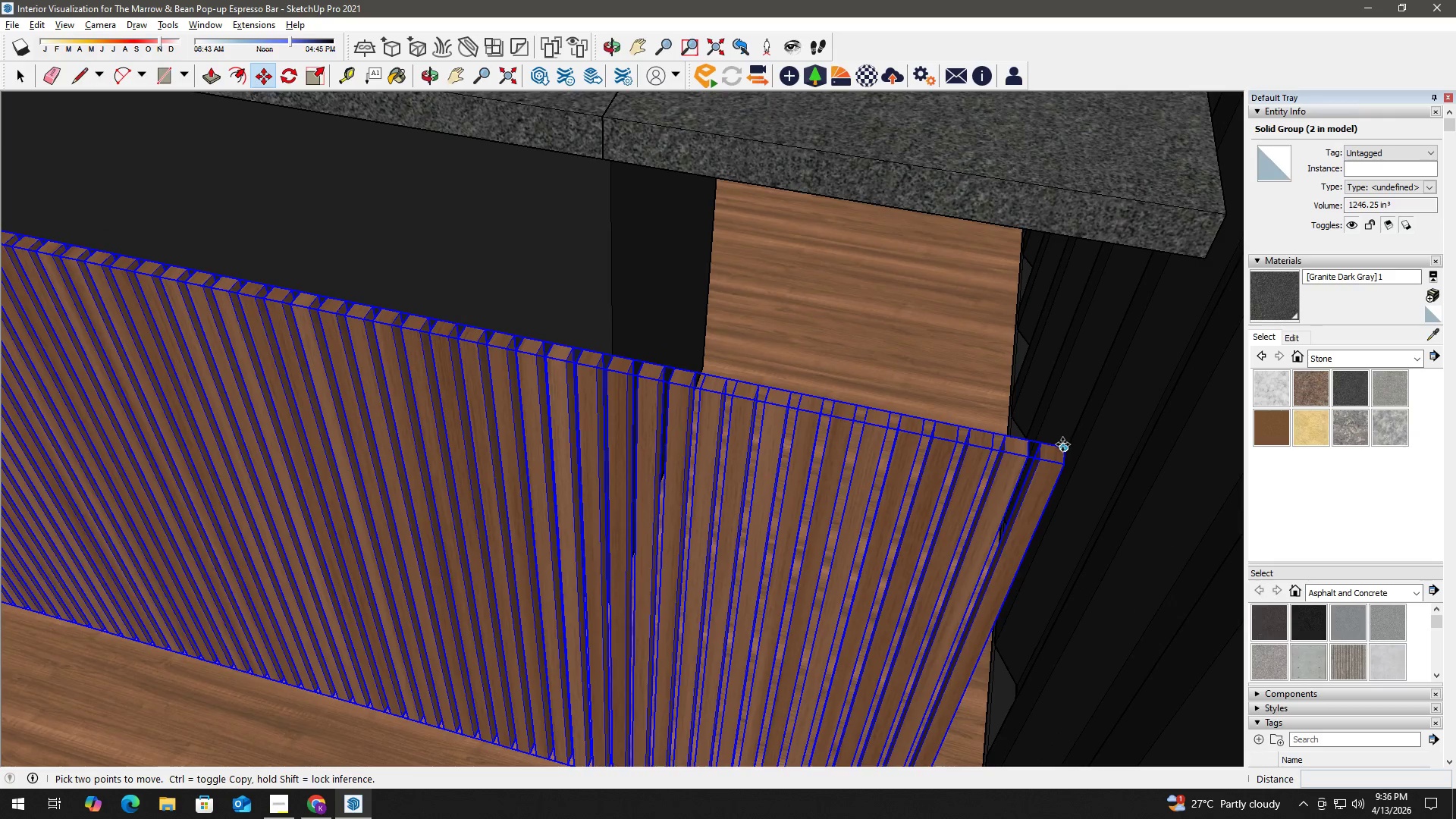 
hold_key(key=ShiftLeft, duration=0.56)
scroll: coordinate [541, 187], scroll_direction: down, amount: 2.0
 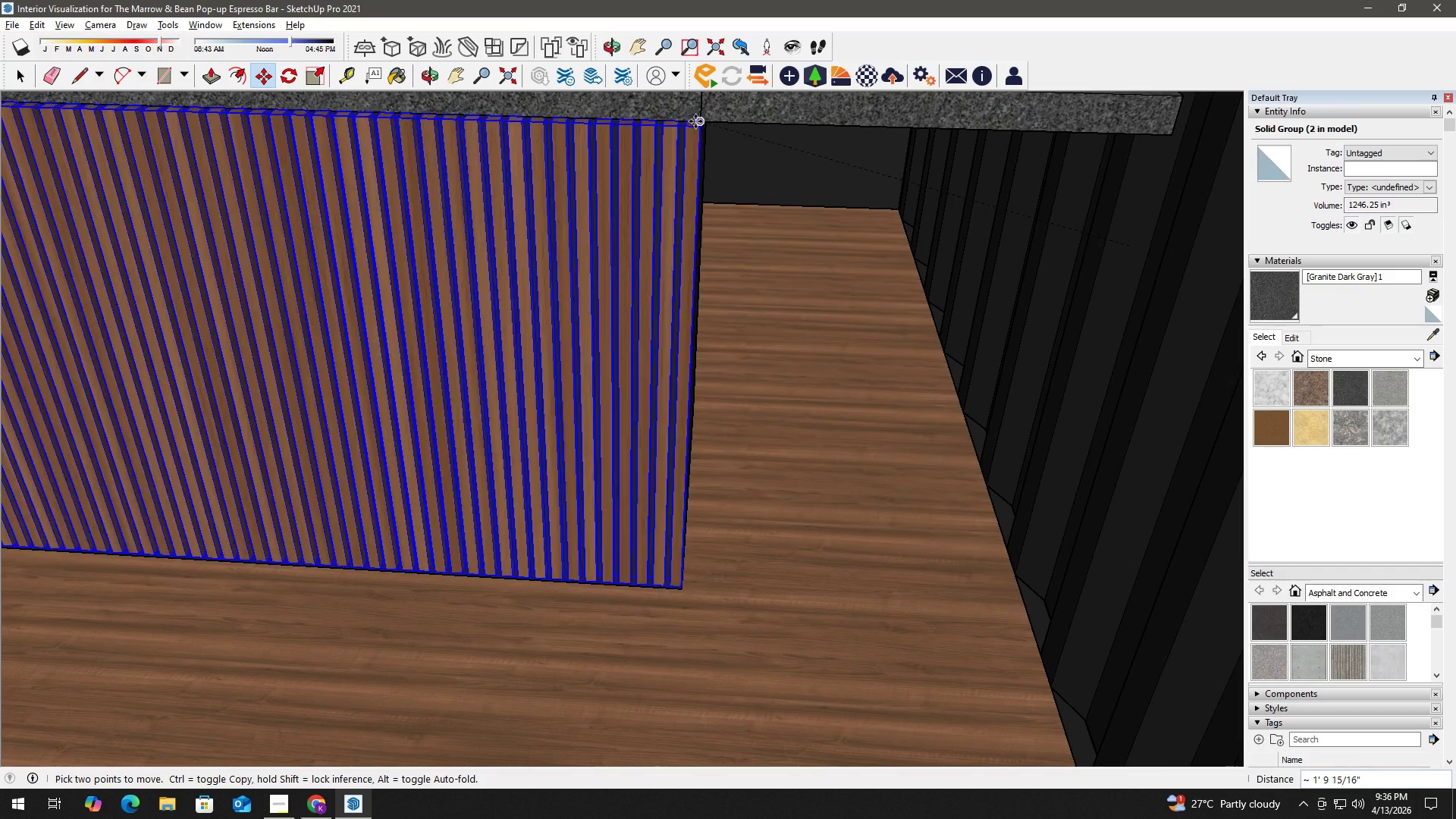 
left_click([696, 121])
 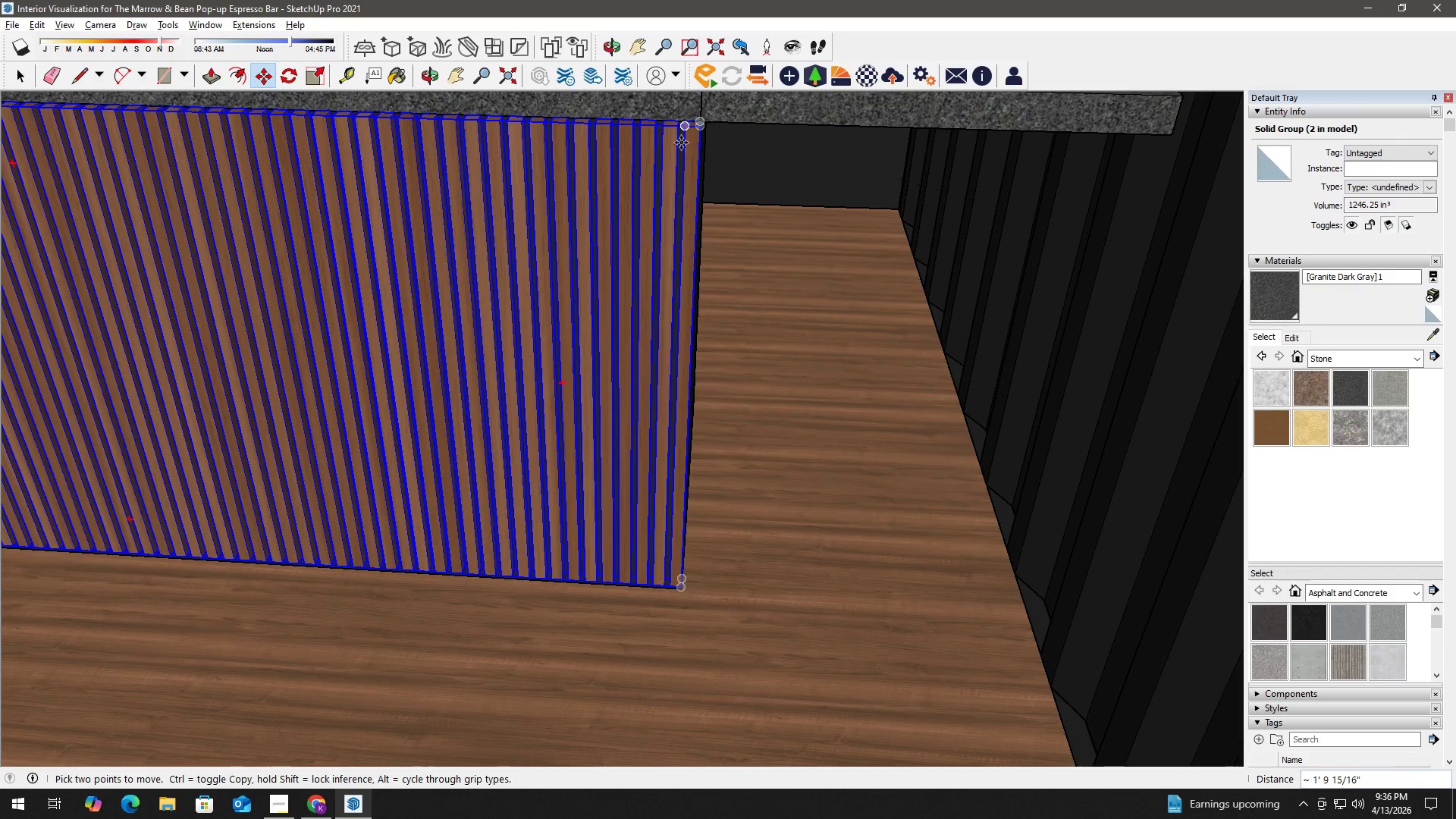 
key(Space)
 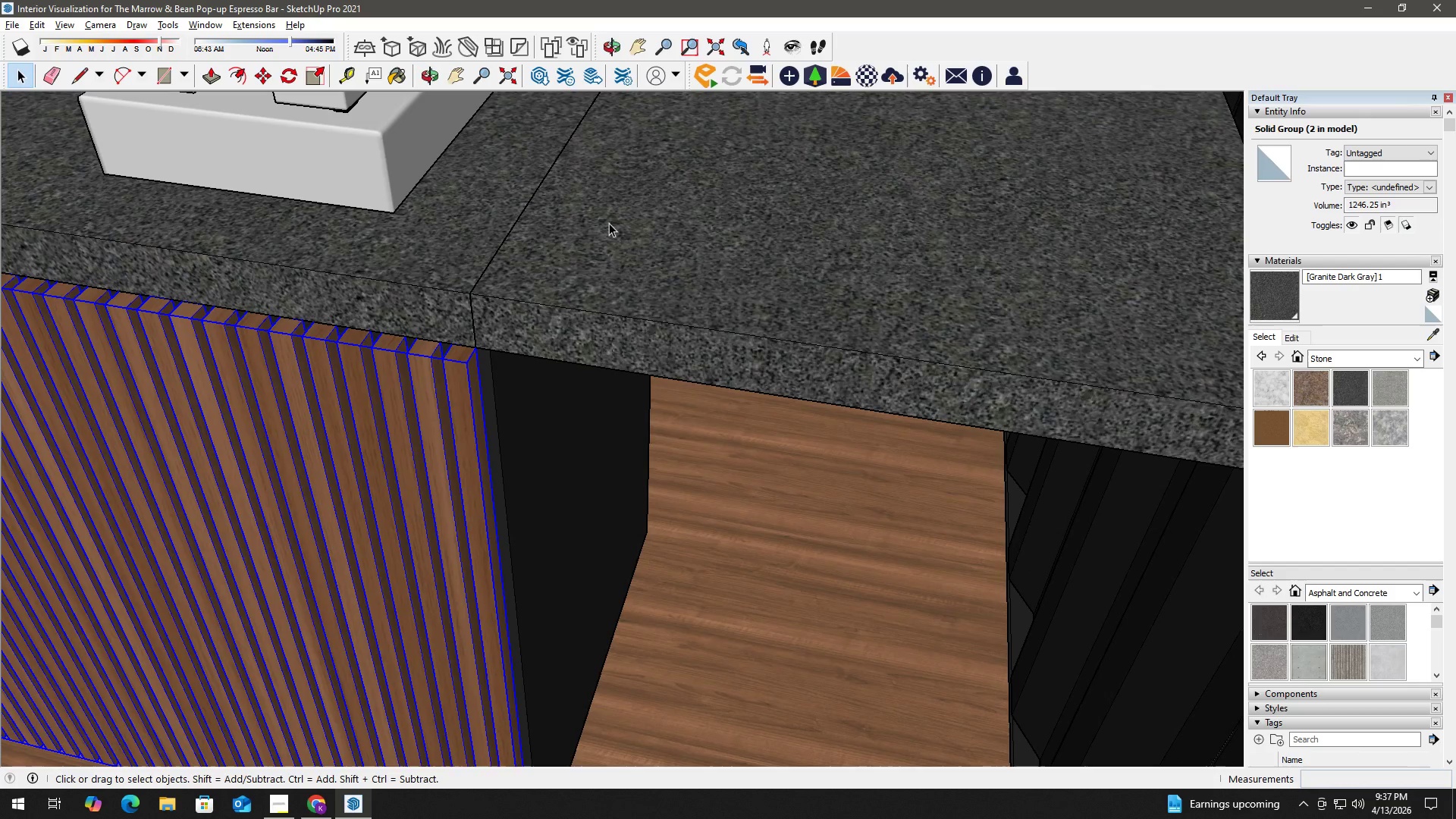 
scroll: coordinate [541, 314], scroll_direction: up, amount: 15.0
 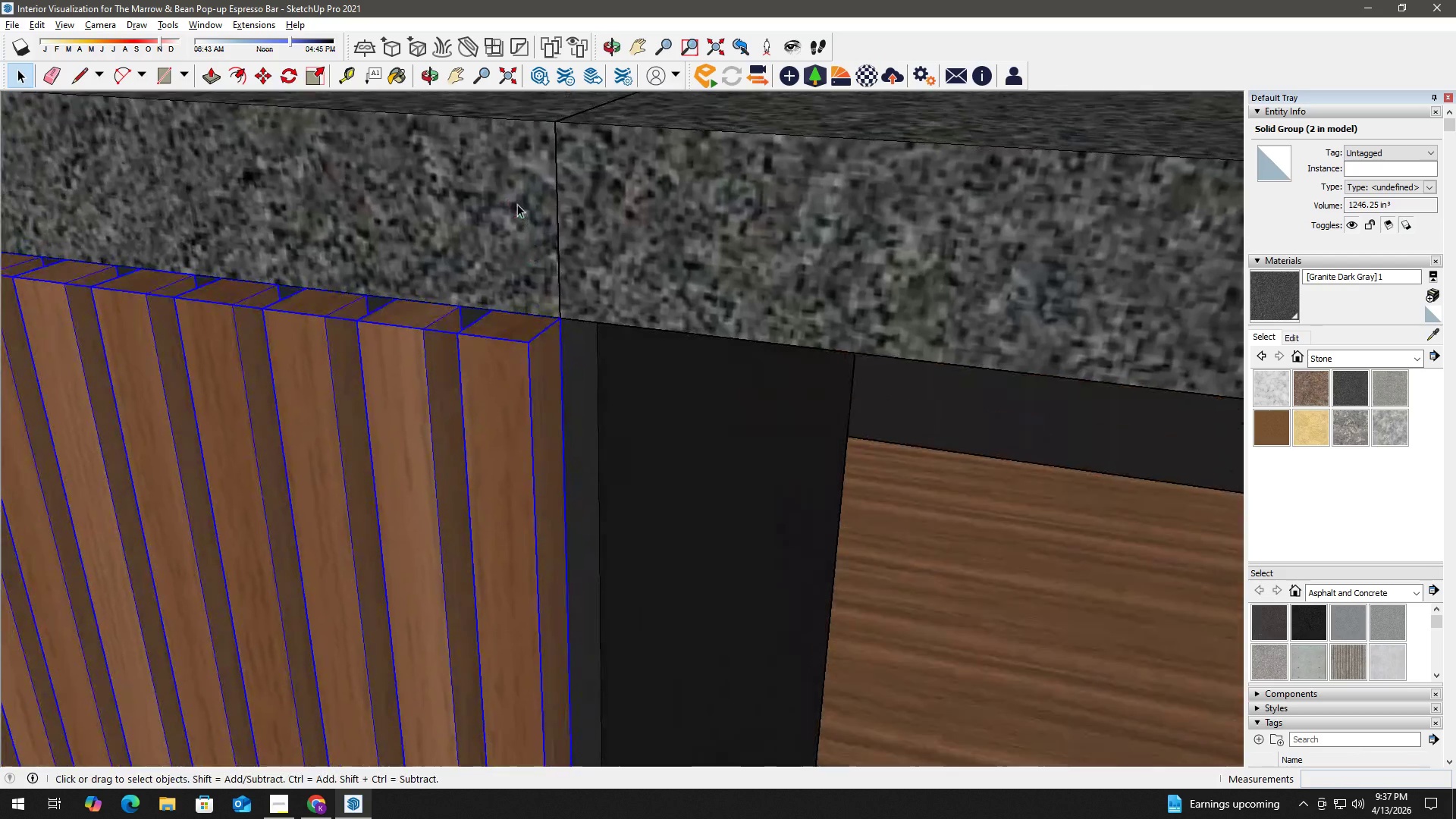 
key(M)
 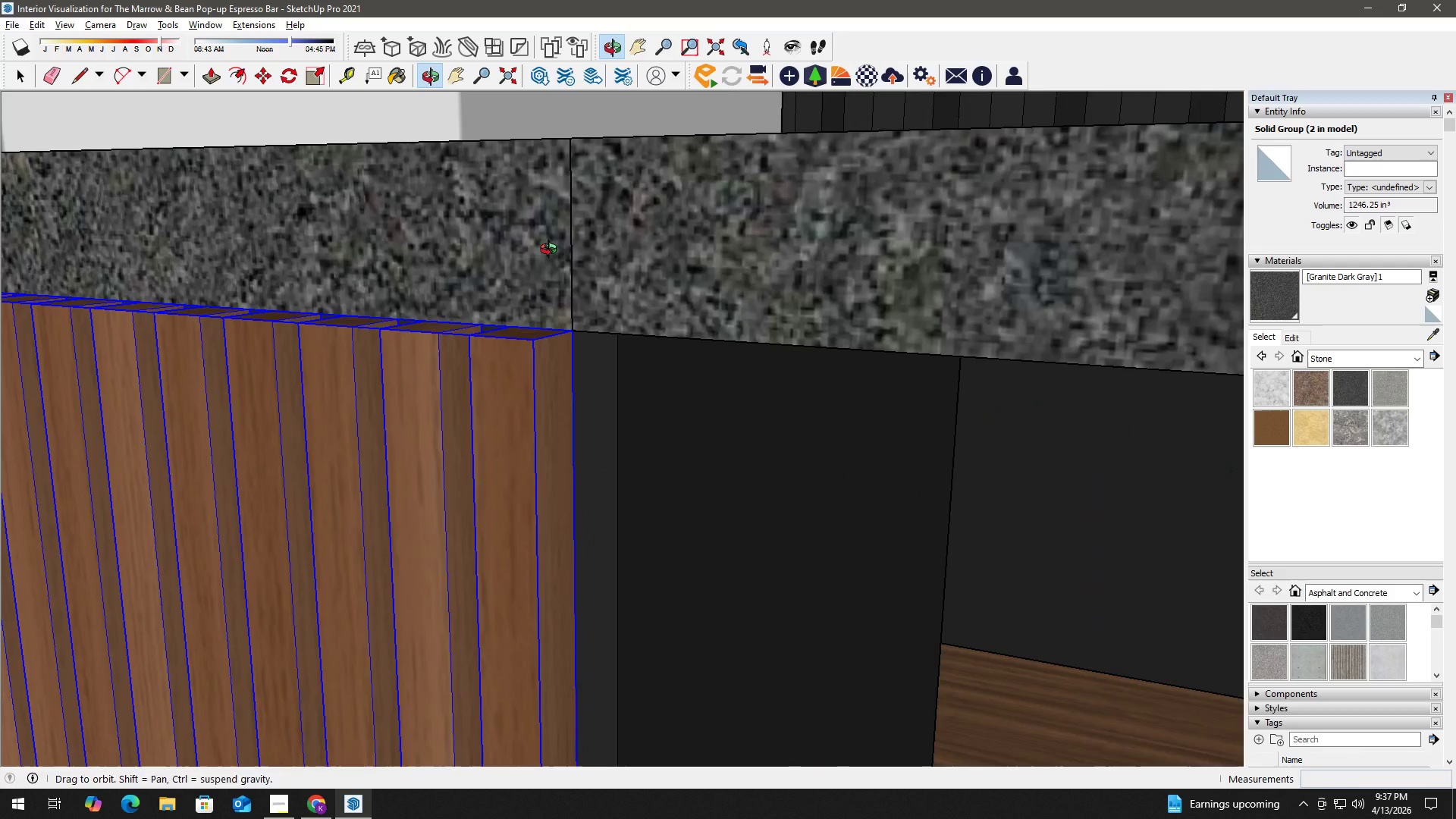 
scroll: coordinate [563, 328], scroll_direction: up, amount: 2.0
 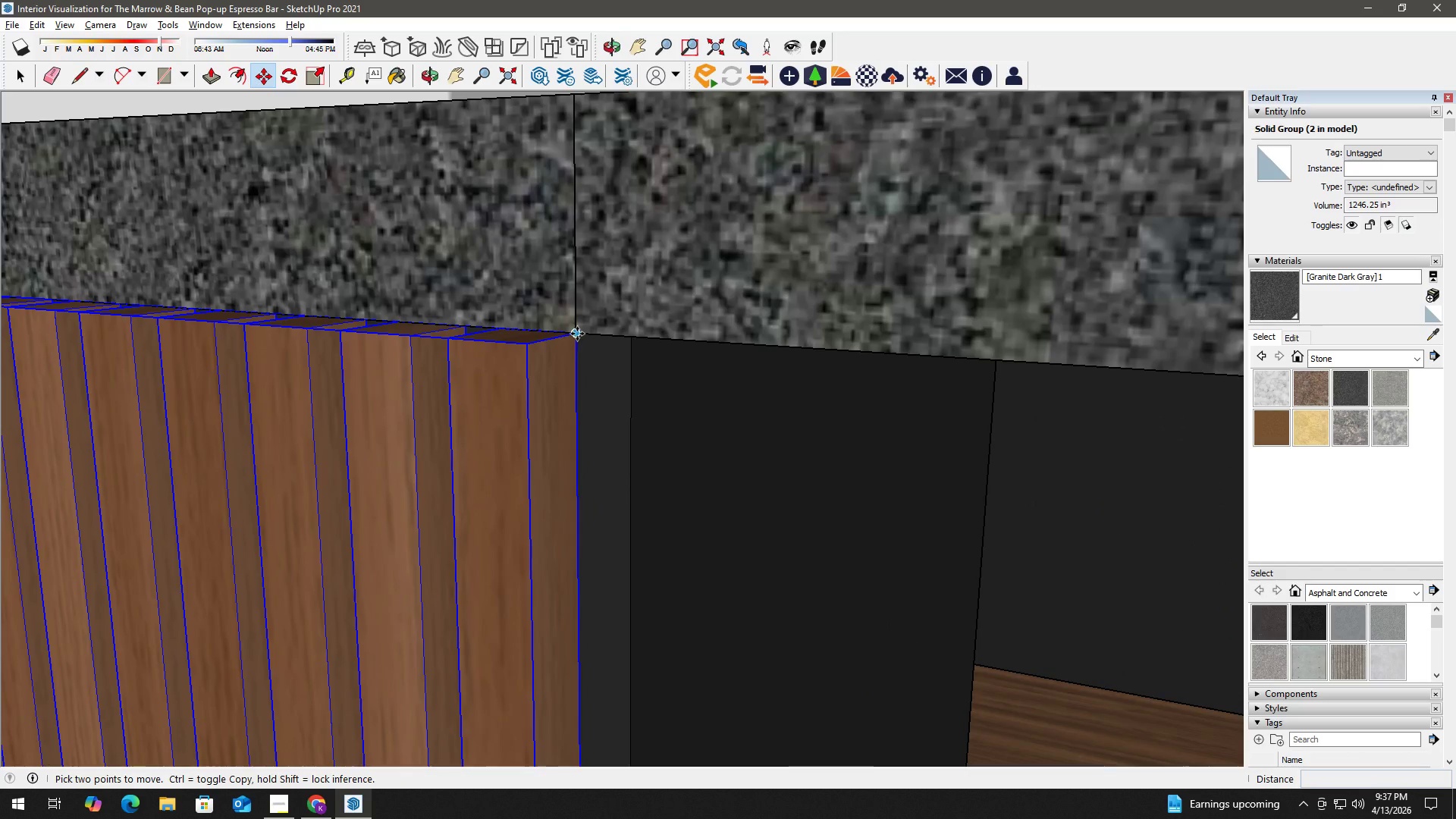 
left_click([577, 334])
 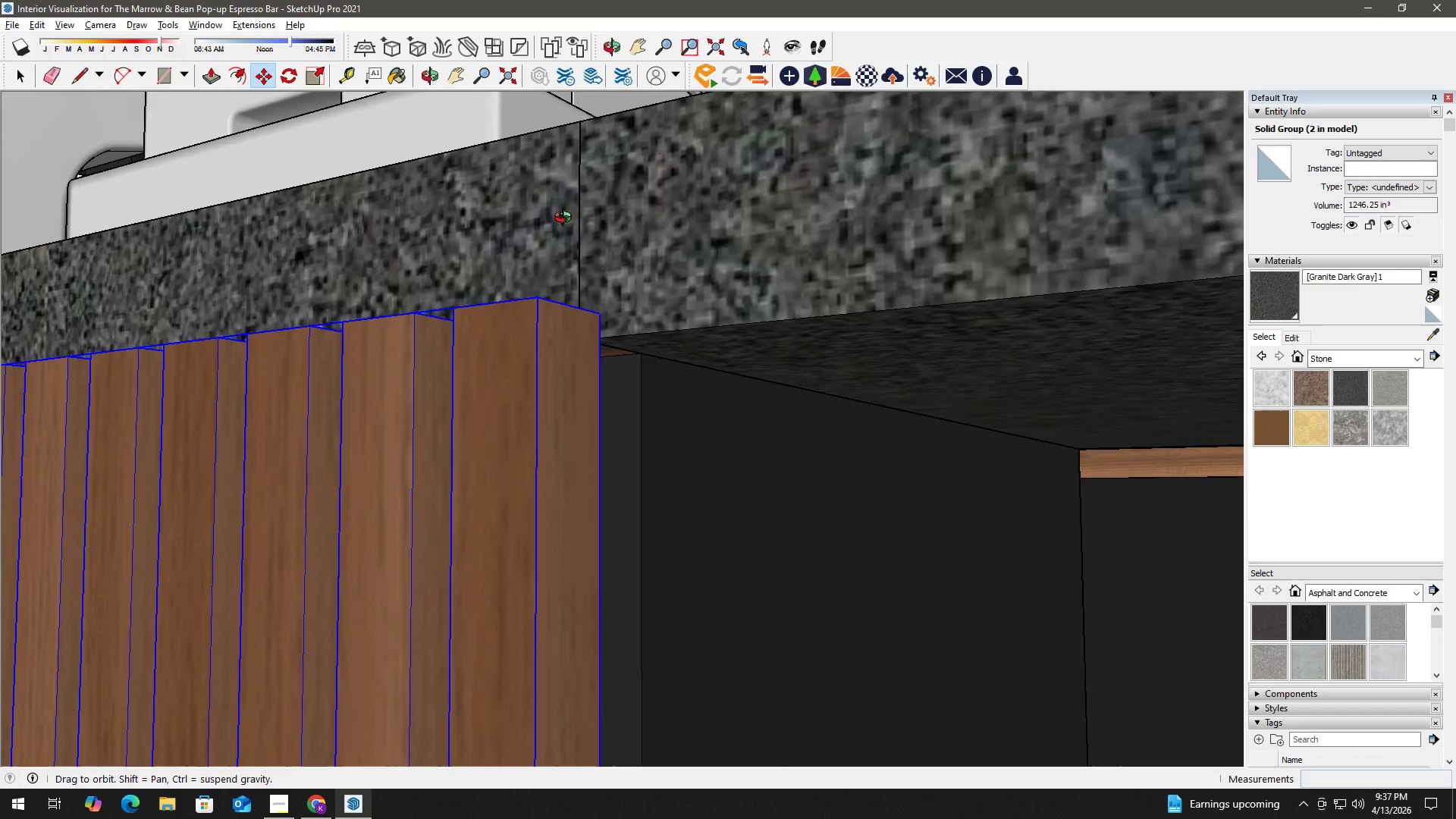 
scroll: coordinate [615, 377], scroll_direction: up, amount: 3.0
 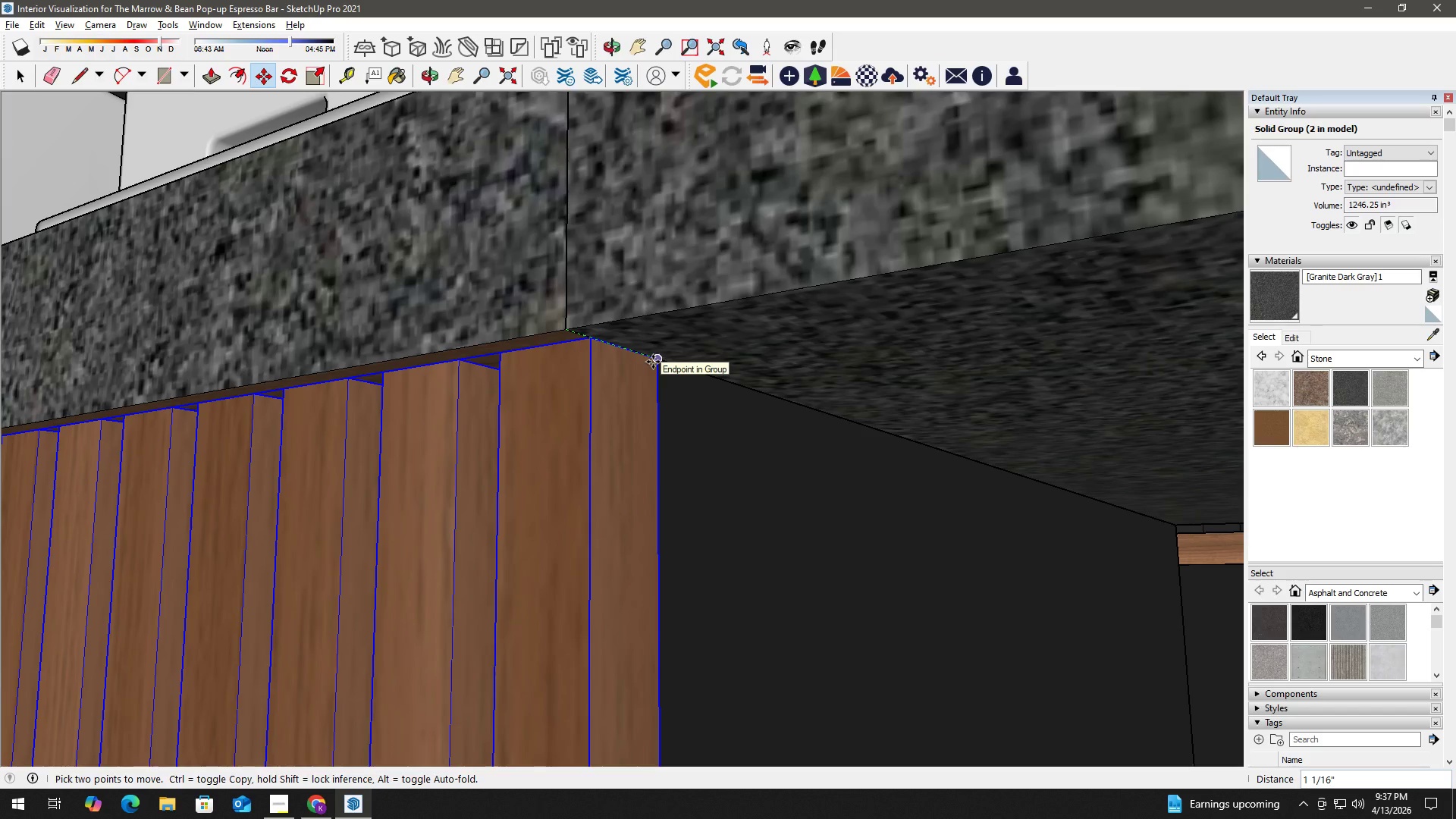 
left_click([653, 362])
 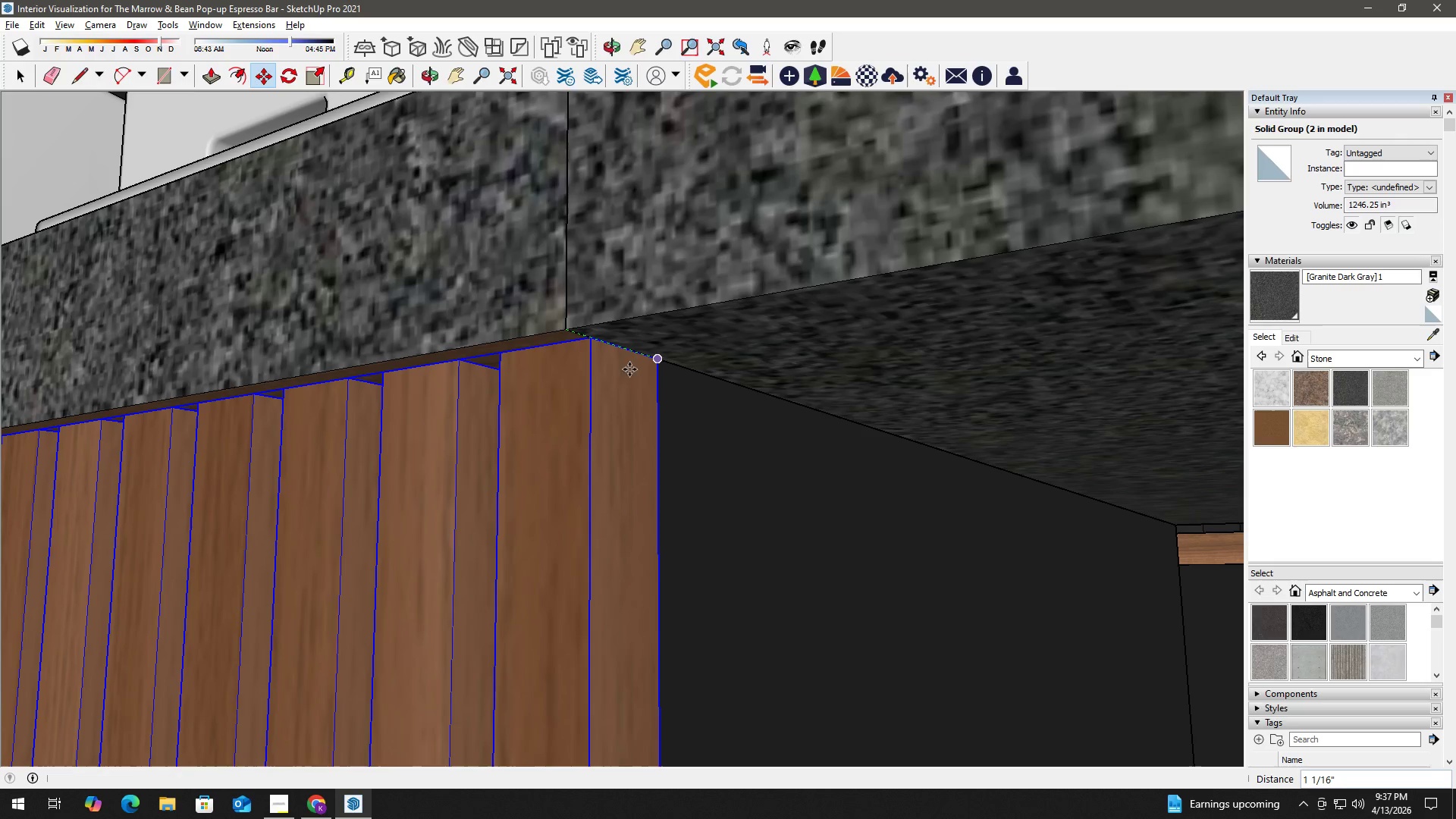 
key(Space)
 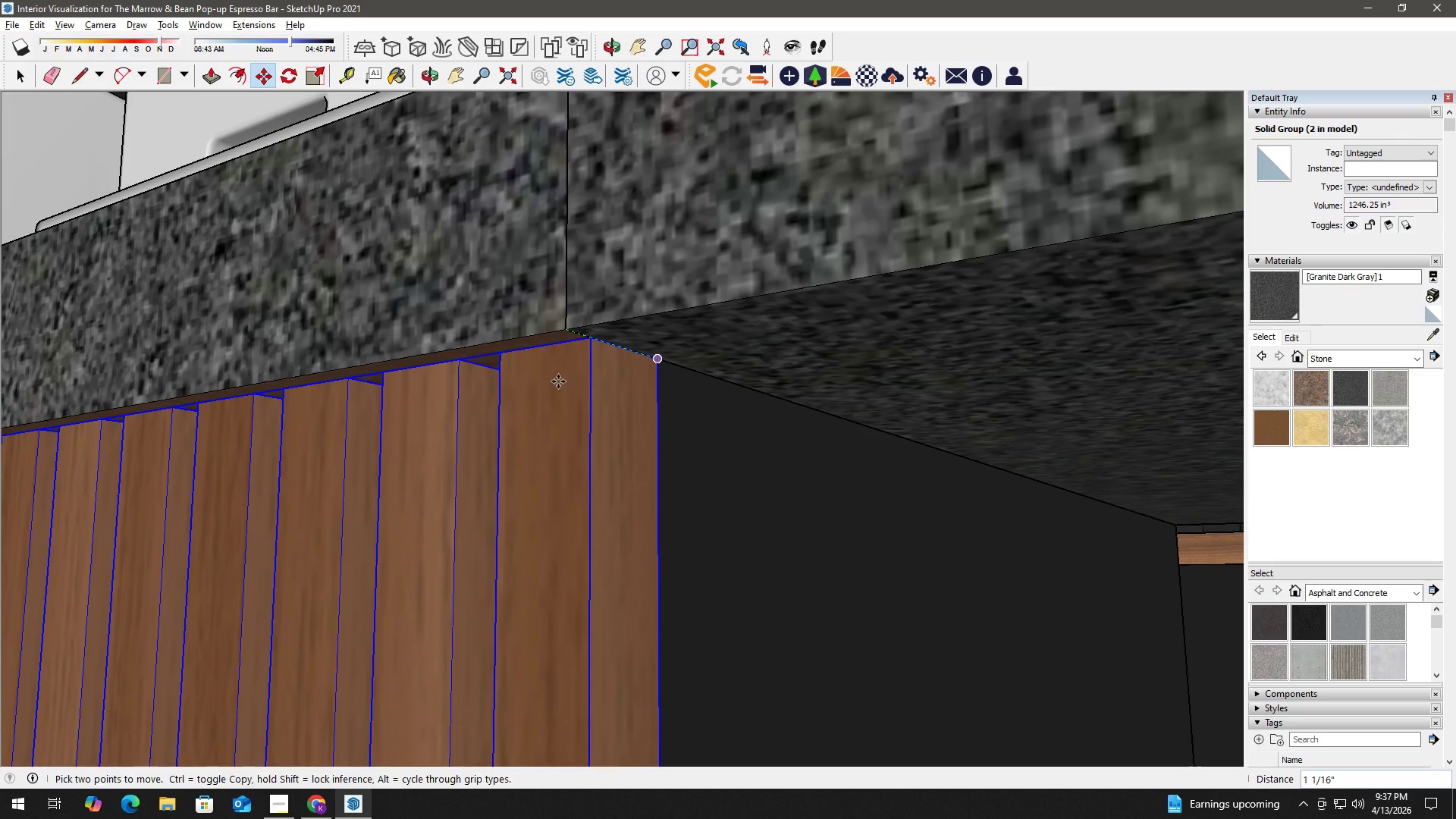 
key(Space)
 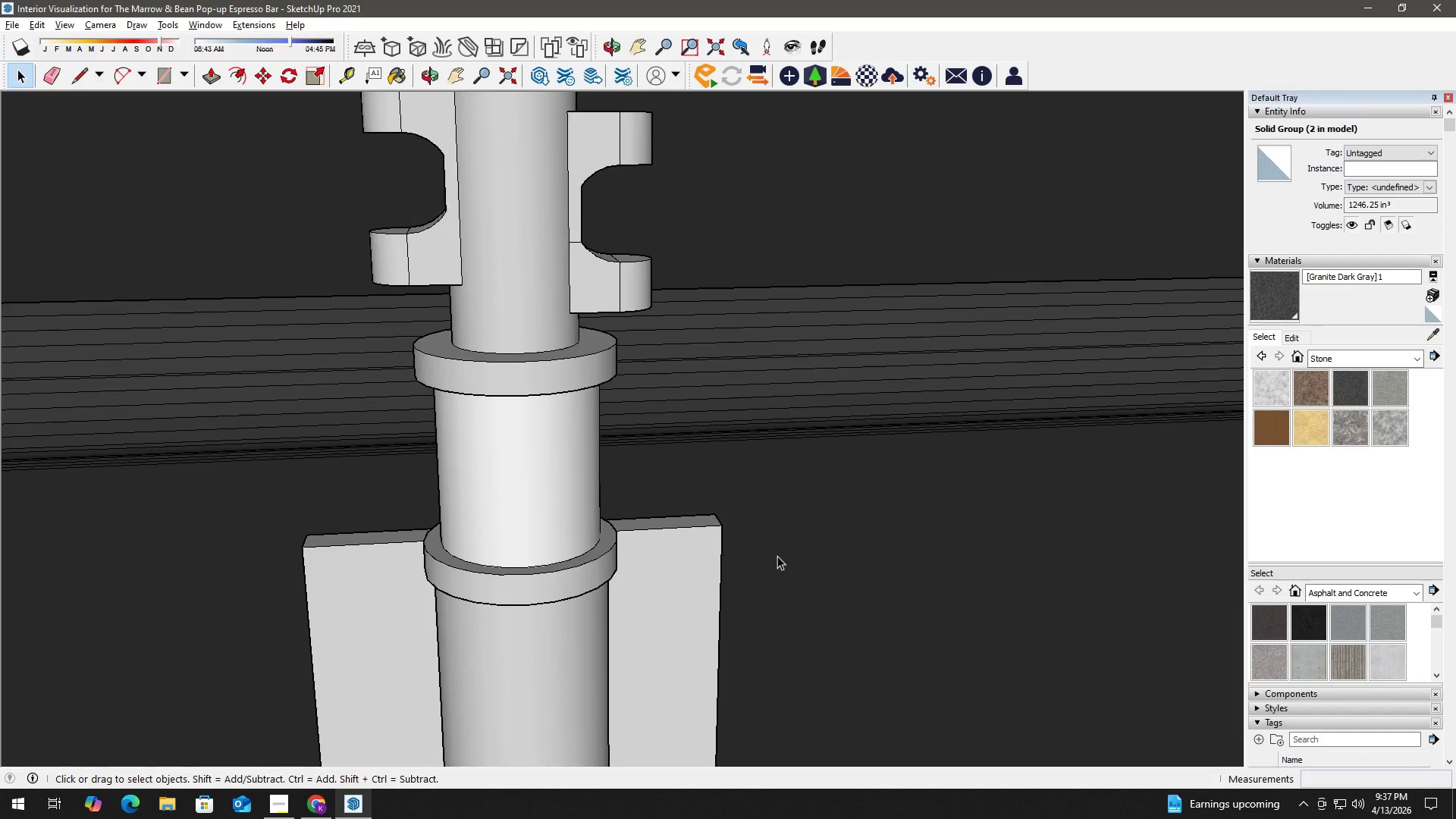 
scroll: coordinate [782, 556], scroll_direction: down, amount: 46.0
 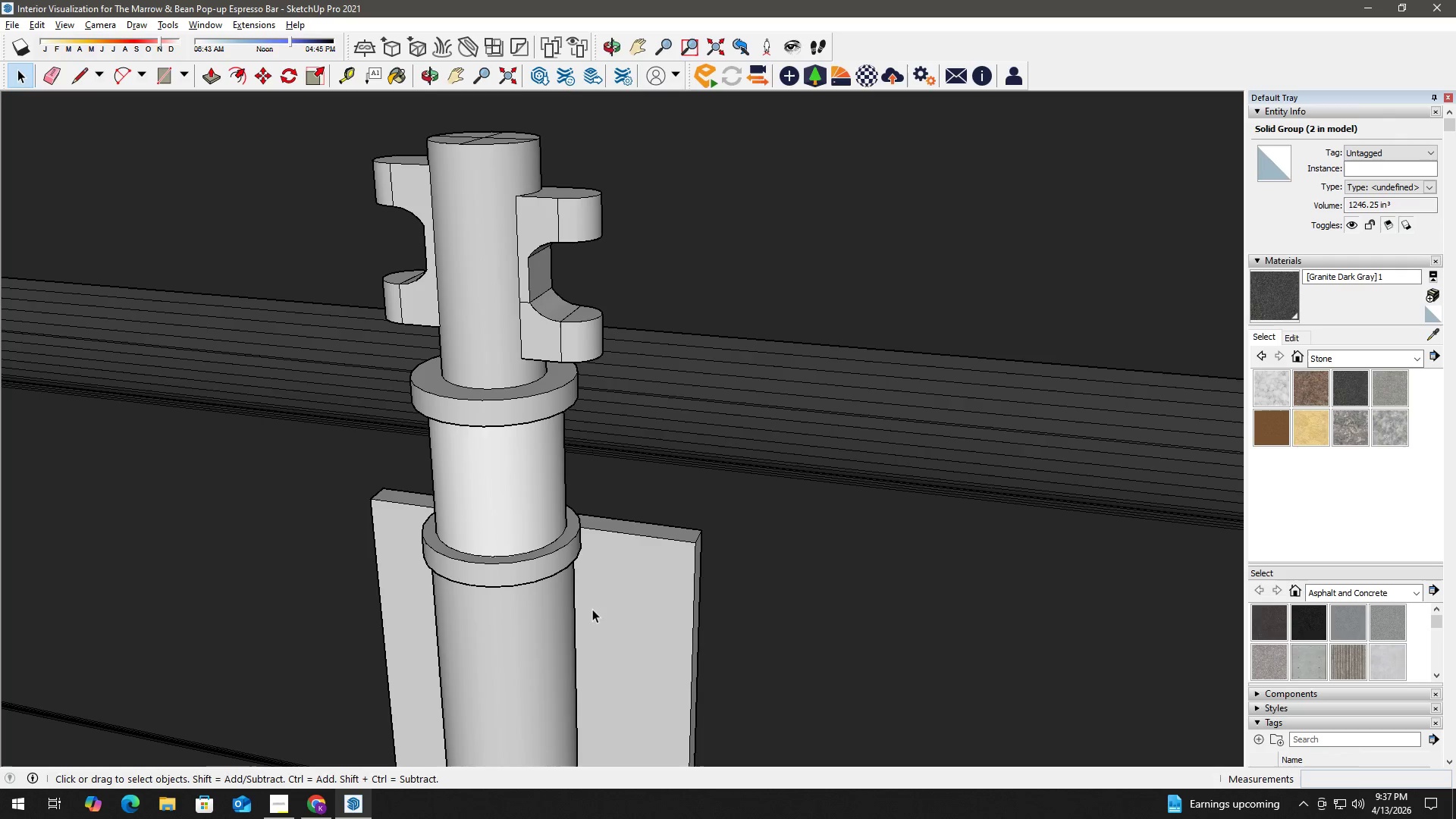 
key(H)
 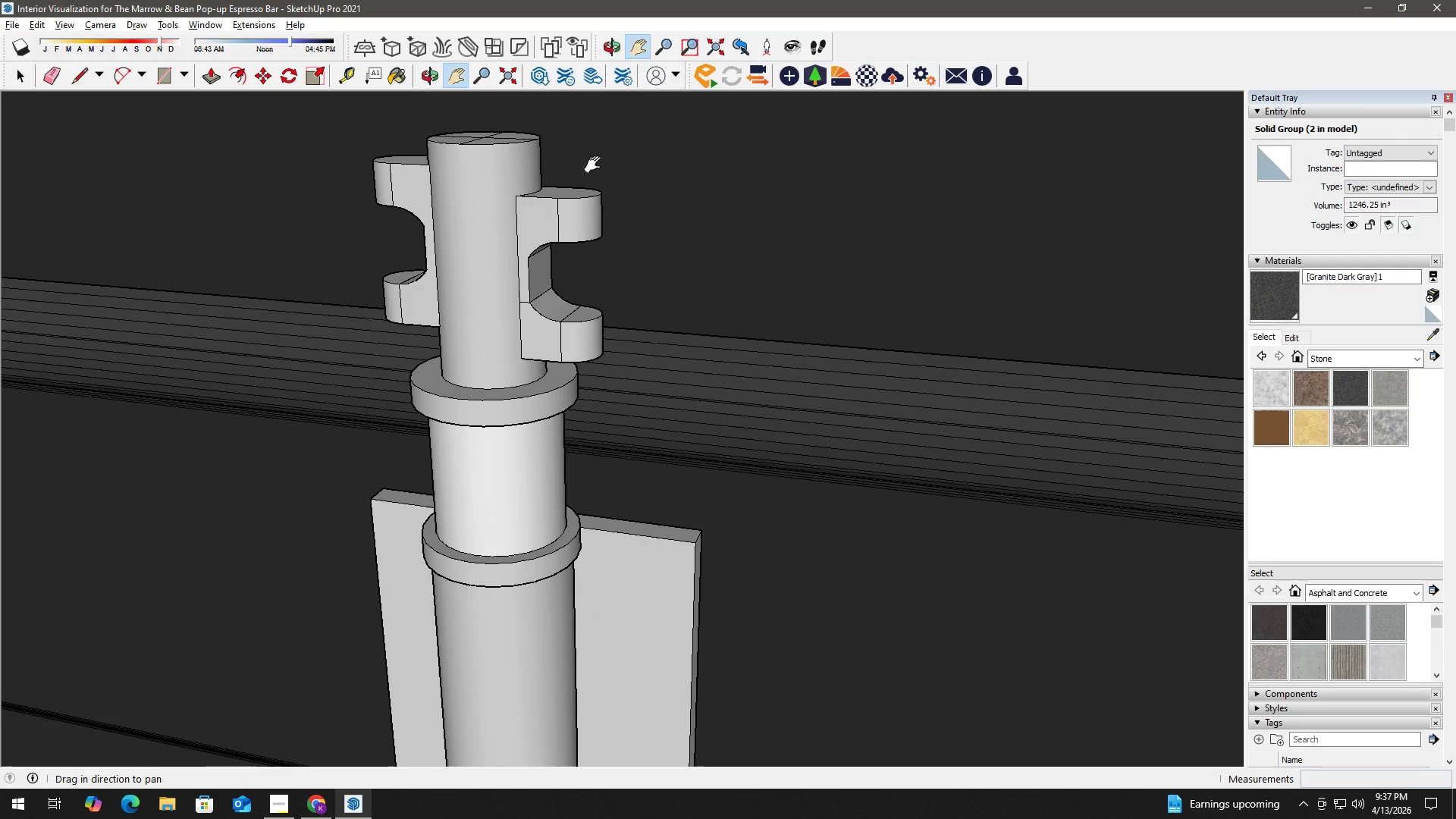 
key(Space)
 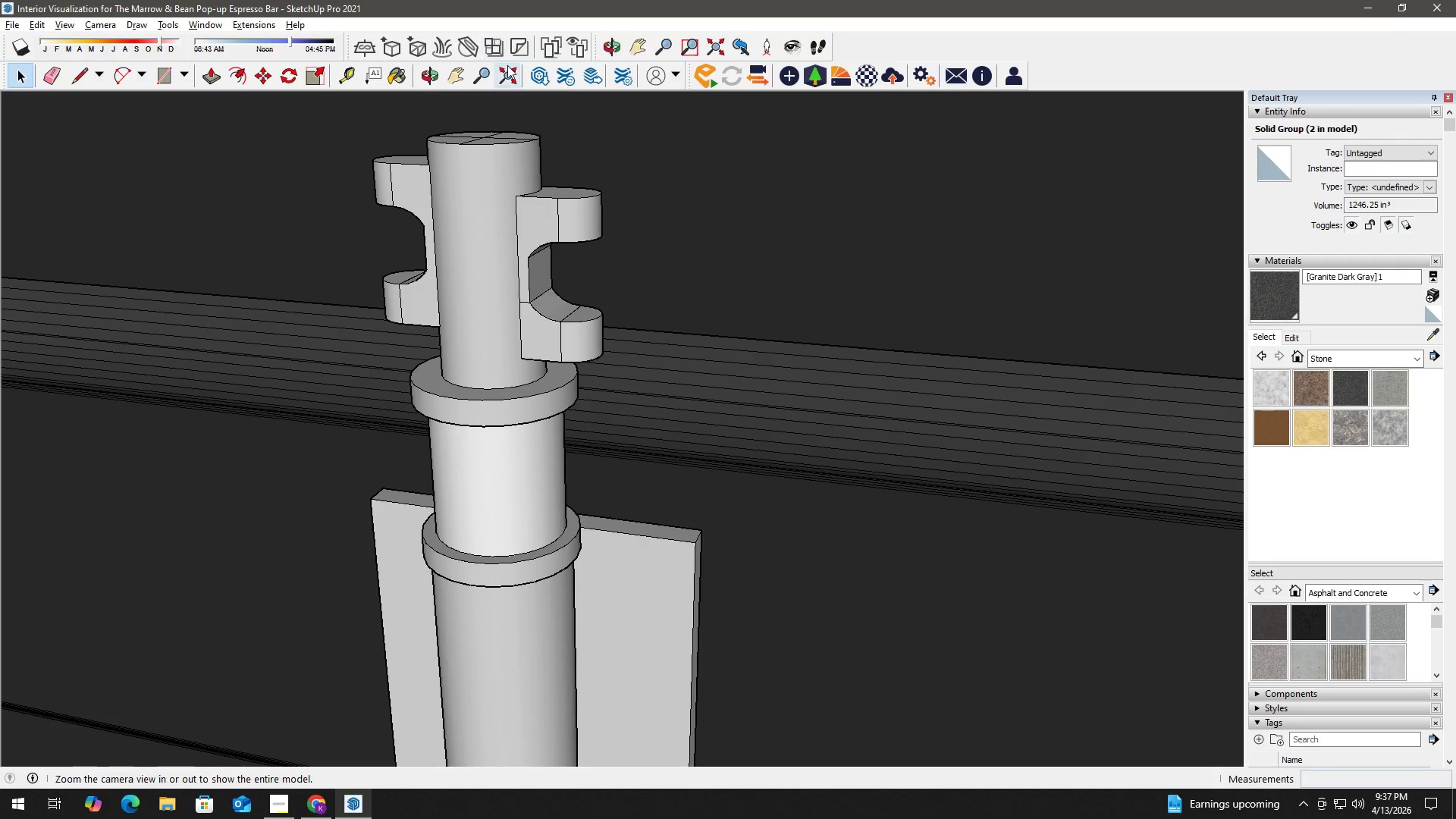 
left_click([507, 65])
 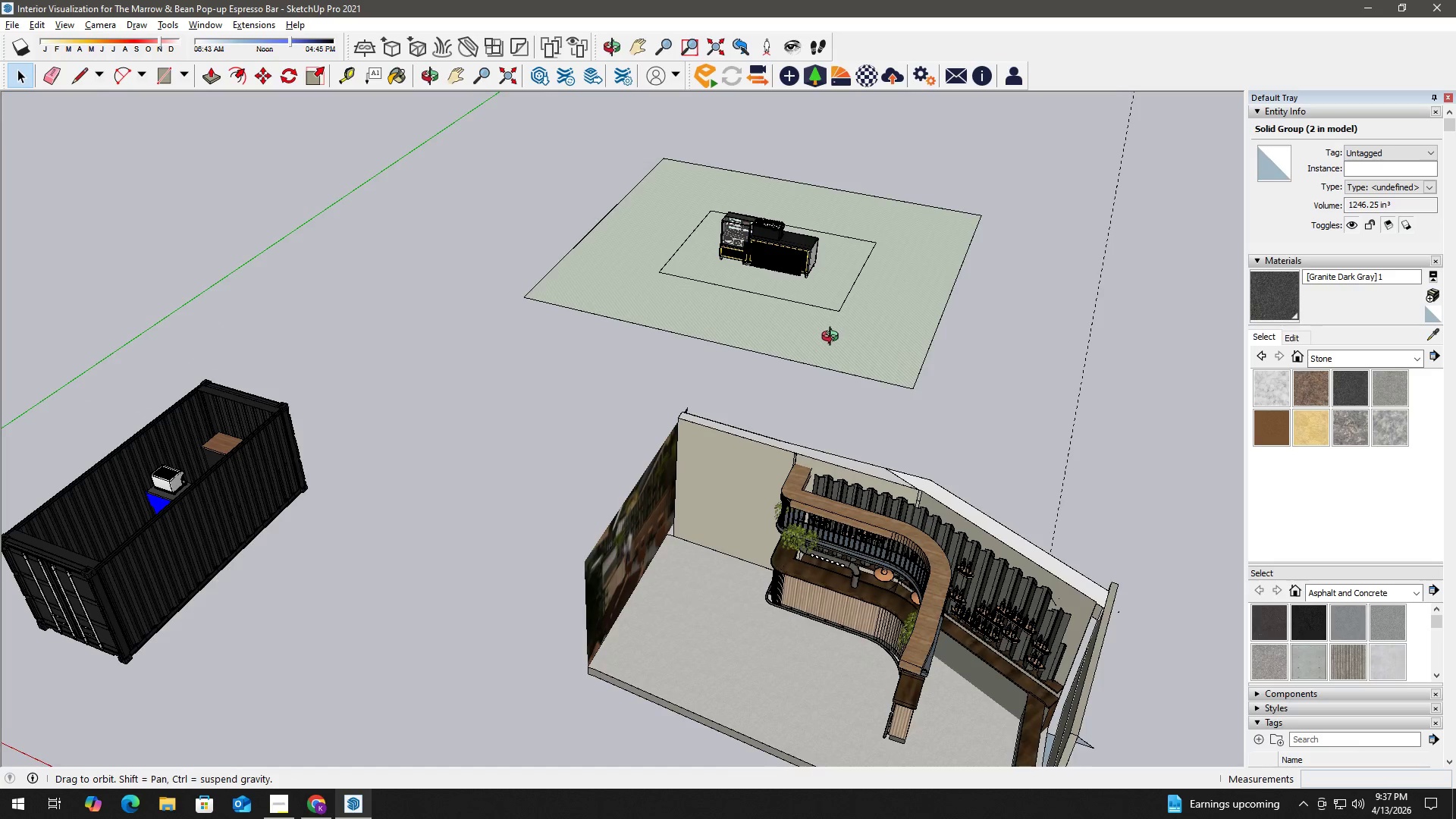 
key(H)
 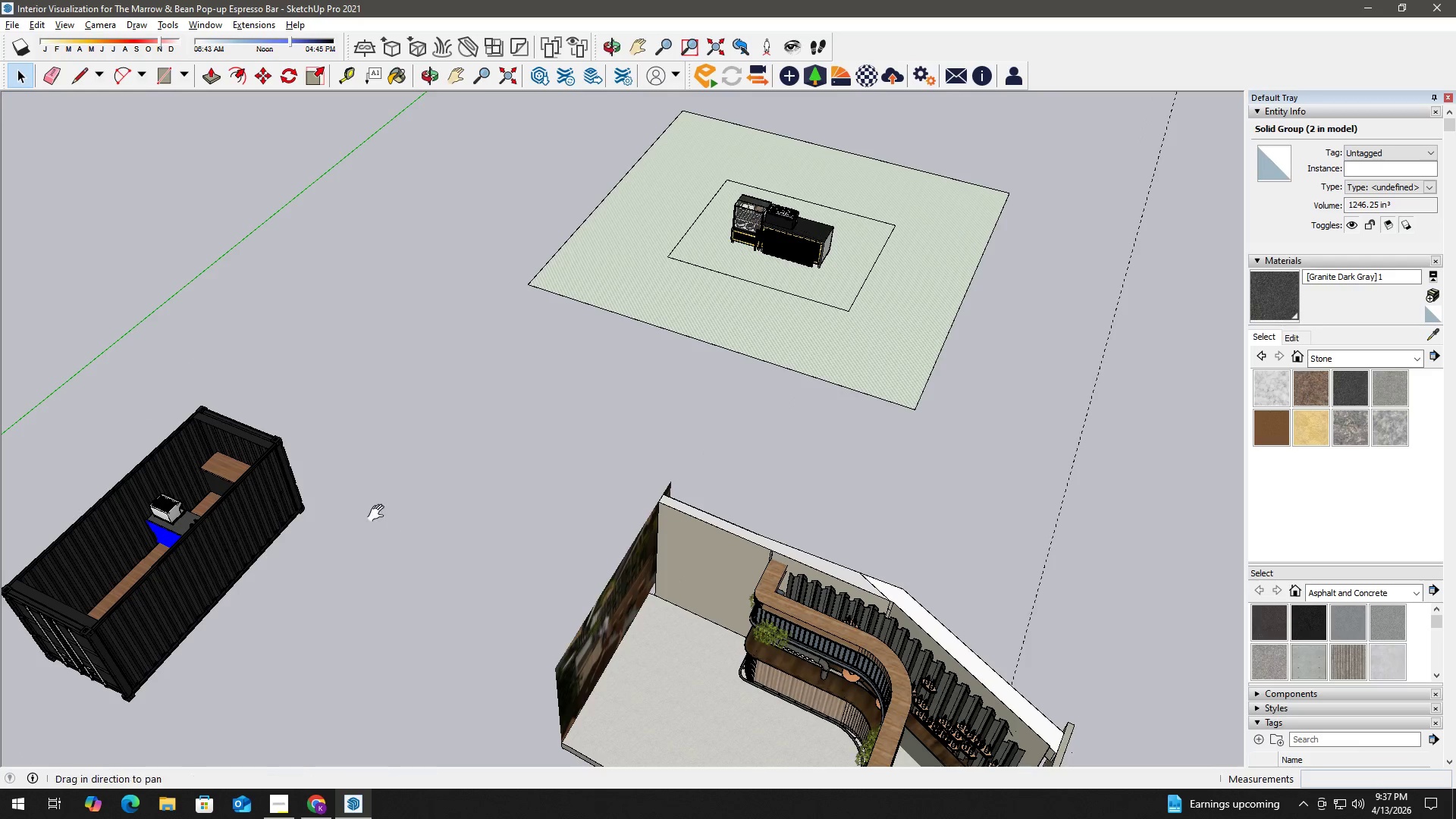 
left_click_drag(start_coordinate=[406, 512], to_coordinate=[521, 466])
 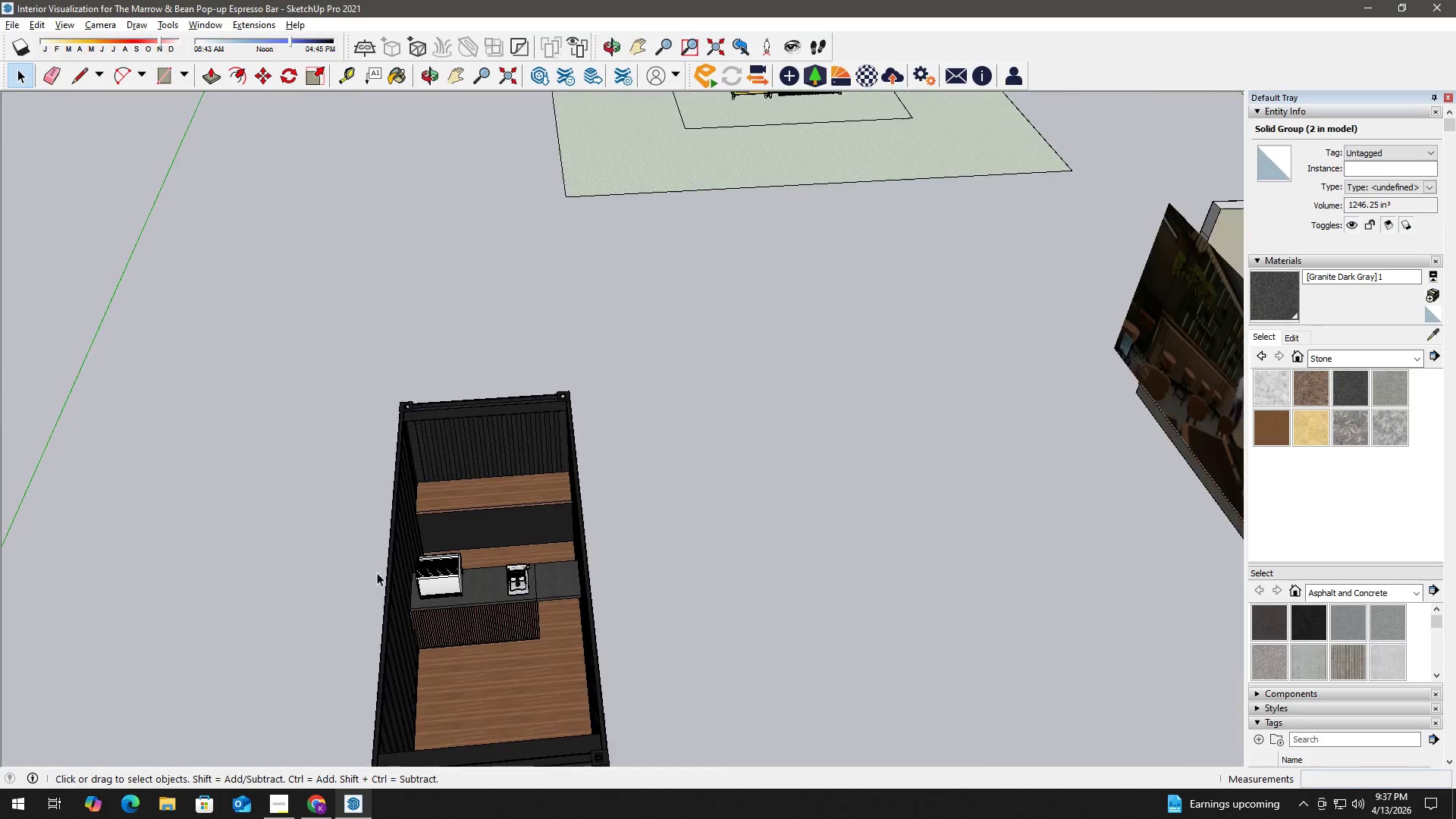 
key(Space)
 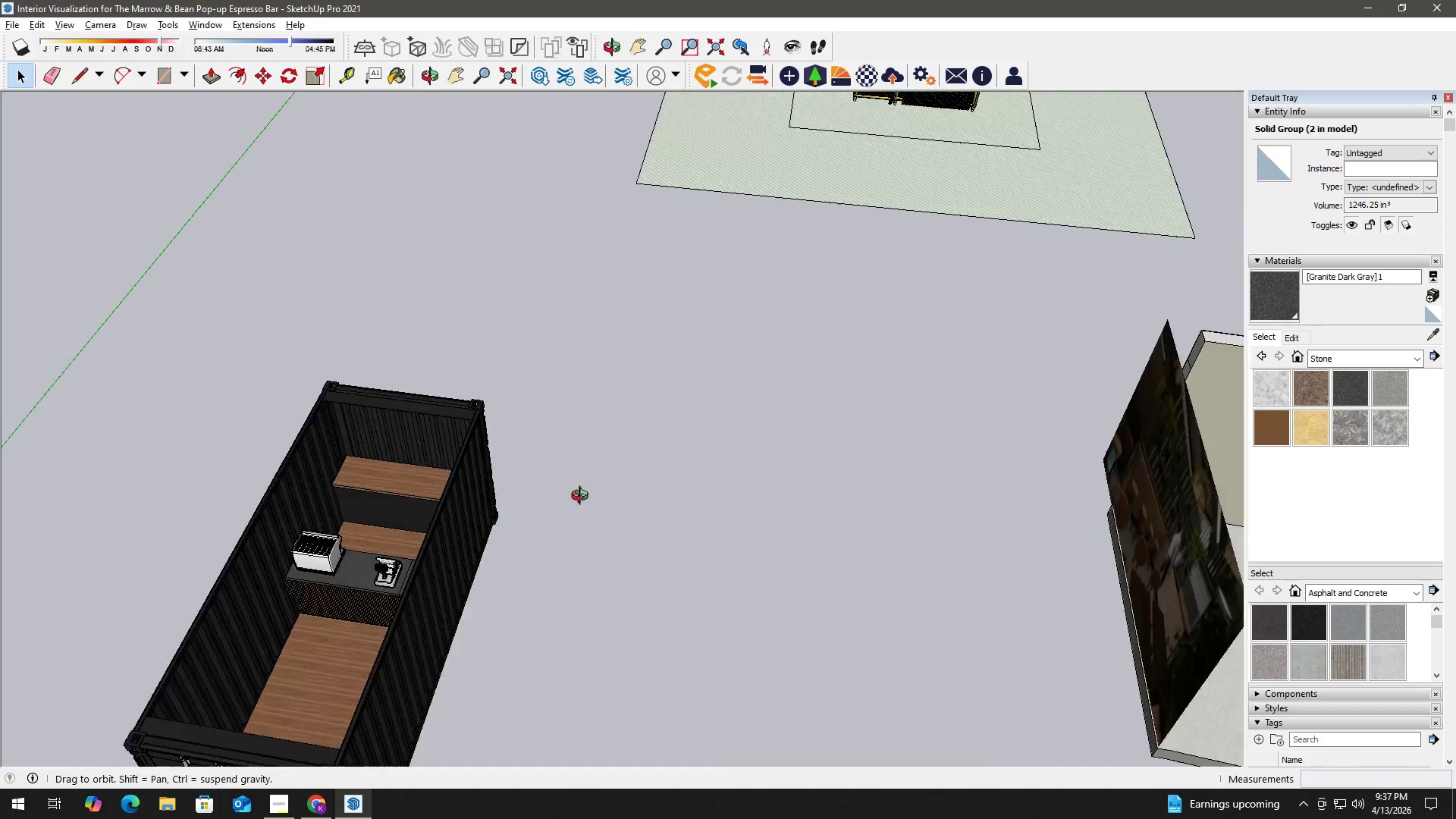 
scroll: coordinate [473, 504], scroll_direction: up, amount: 4.0
 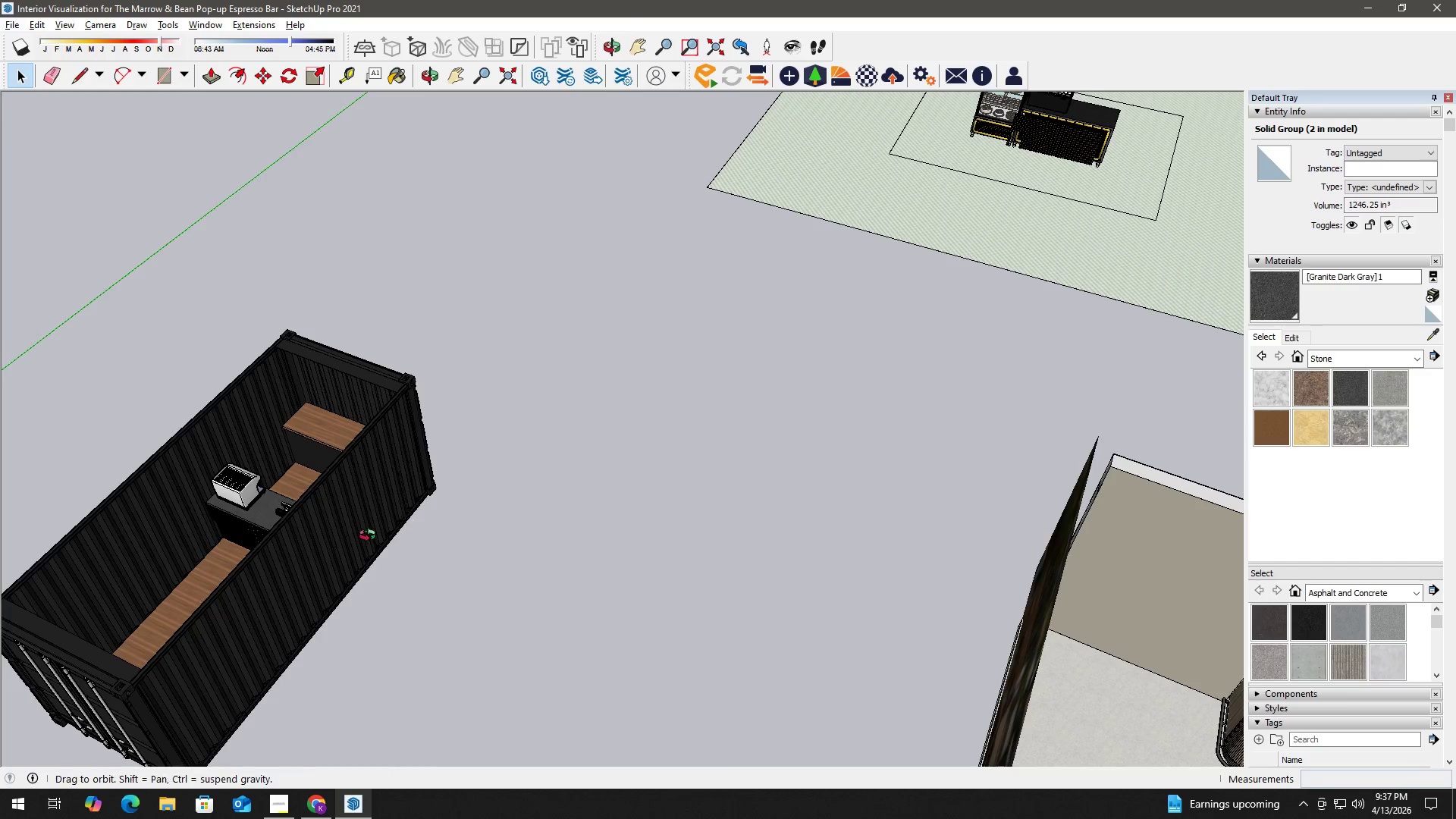 
double_click([461, 563])
 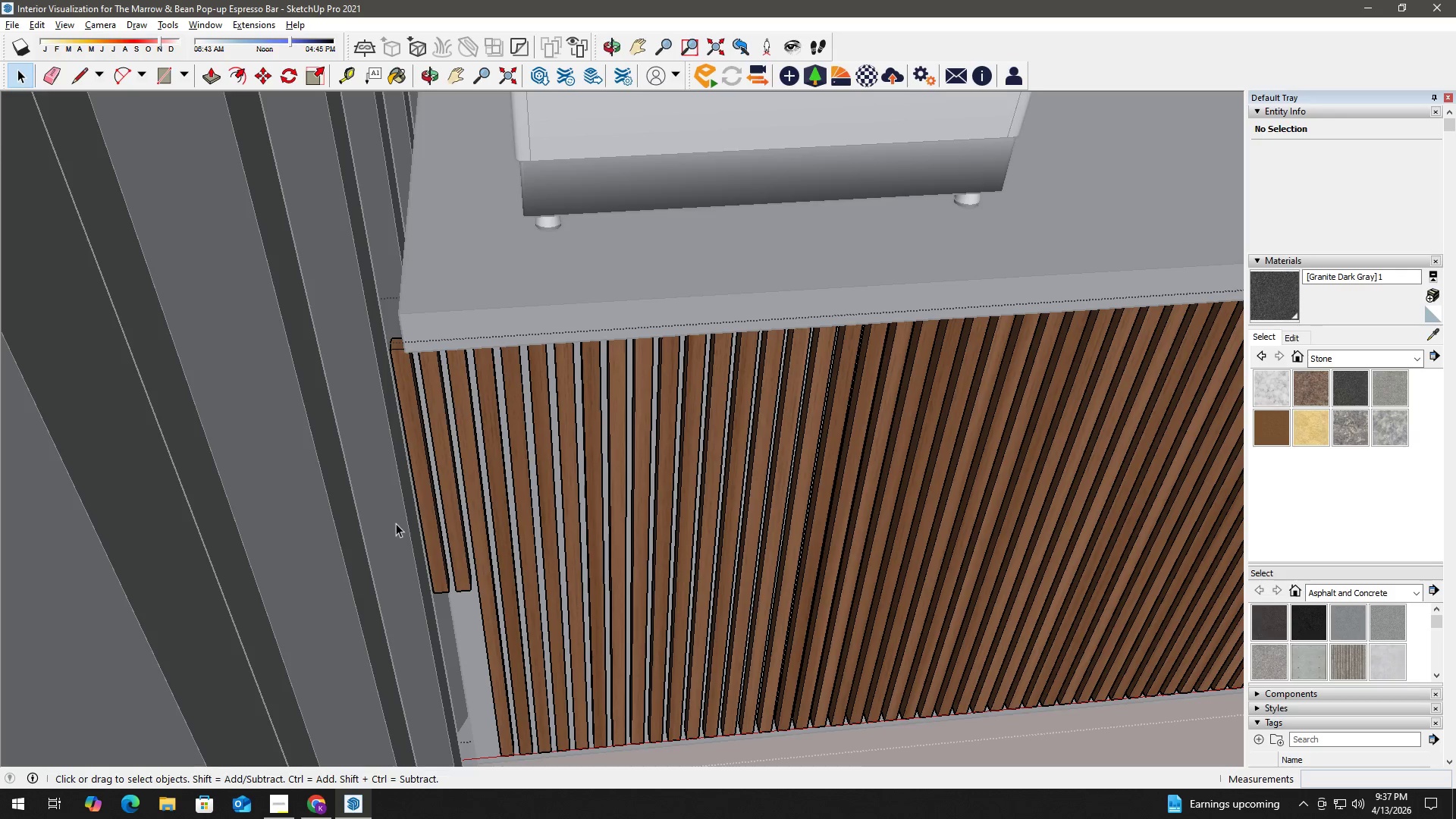 
scroll: coordinate [461, 576], scroll_direction: up, amount: 23.0
 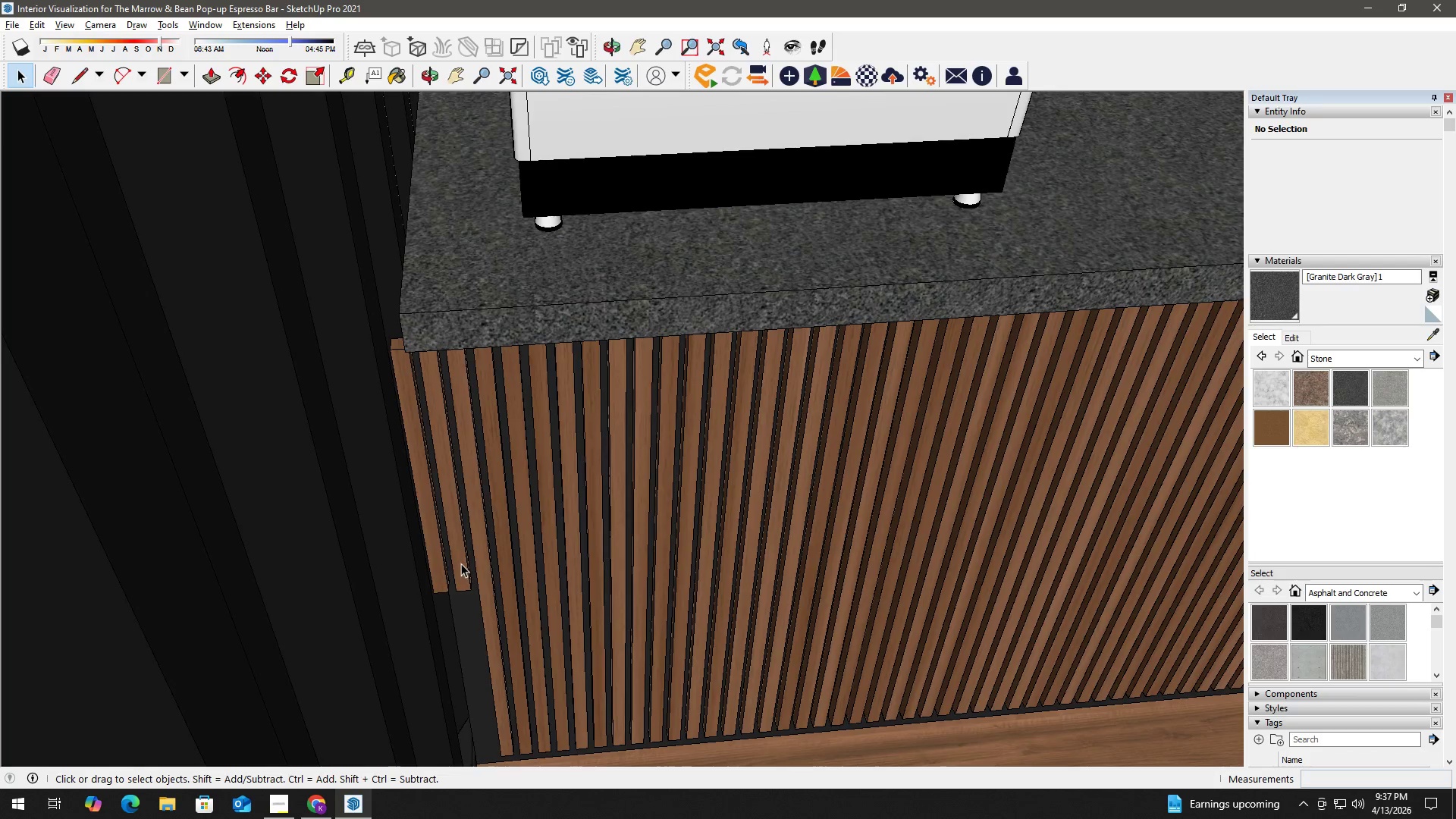 
key(H)
 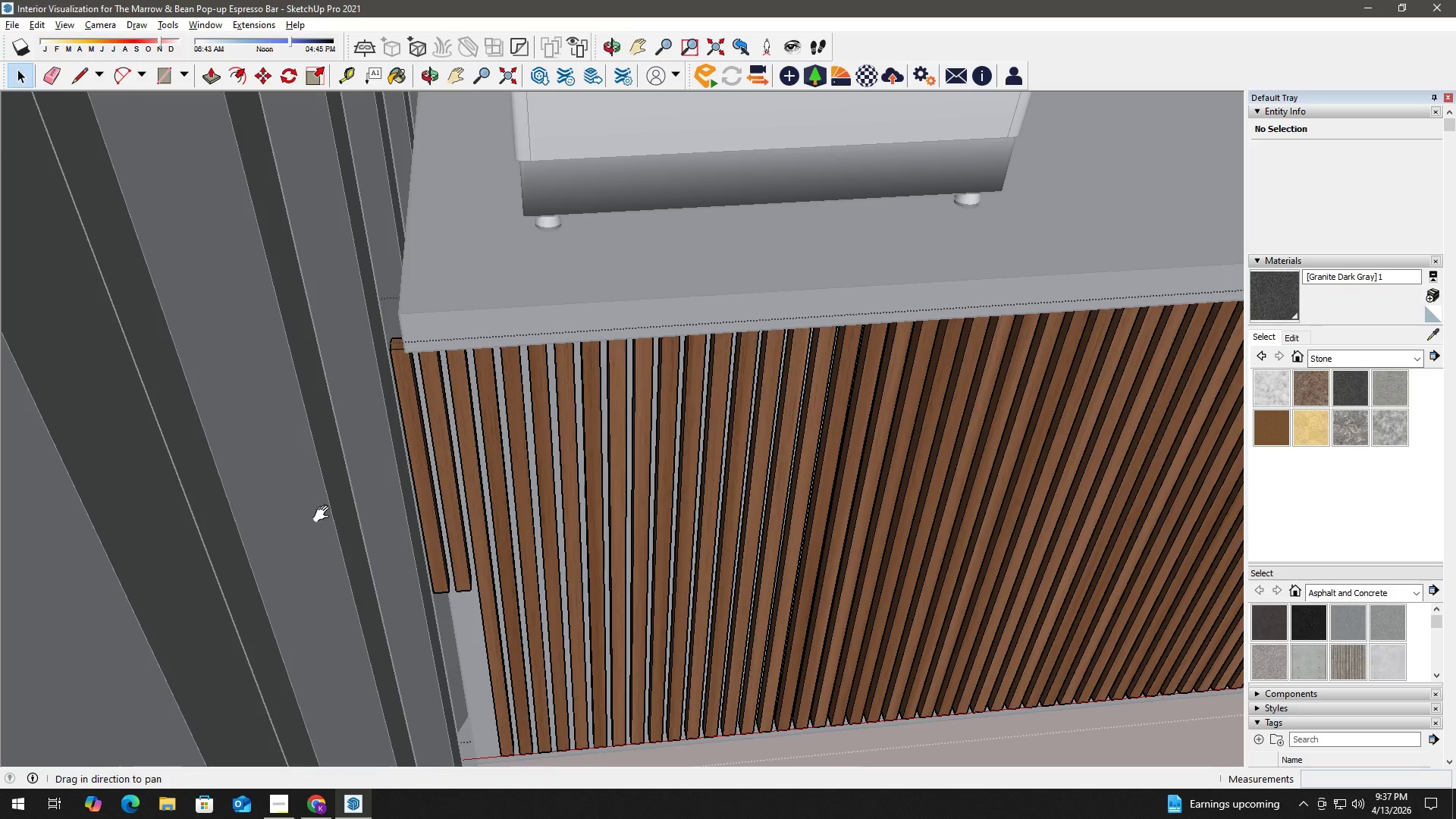 
left_click_drag(start_coordinate=[340, 511], to_coordinate=[940, 438])
 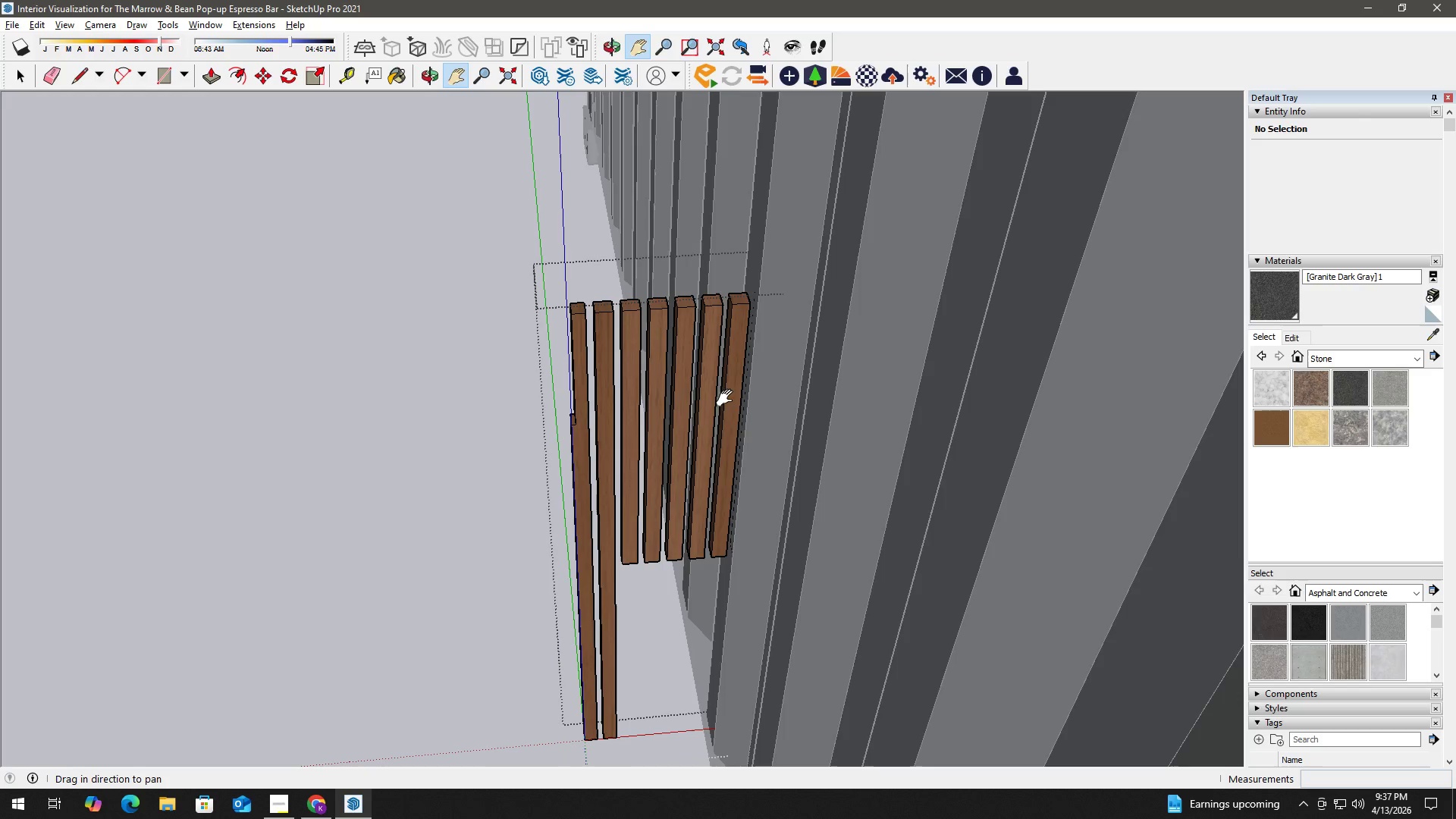 
key(Space)
 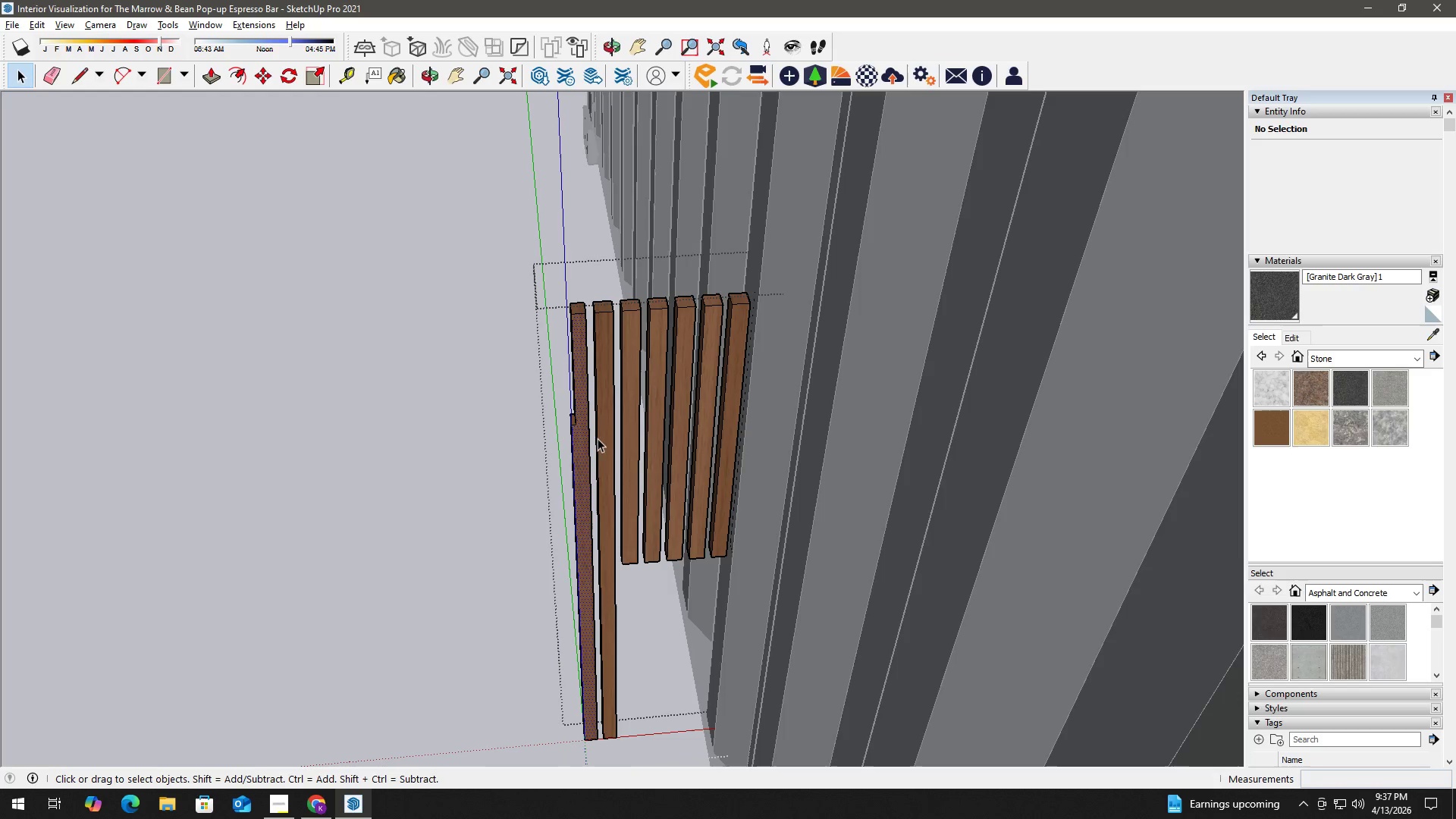 
key(Delete)
 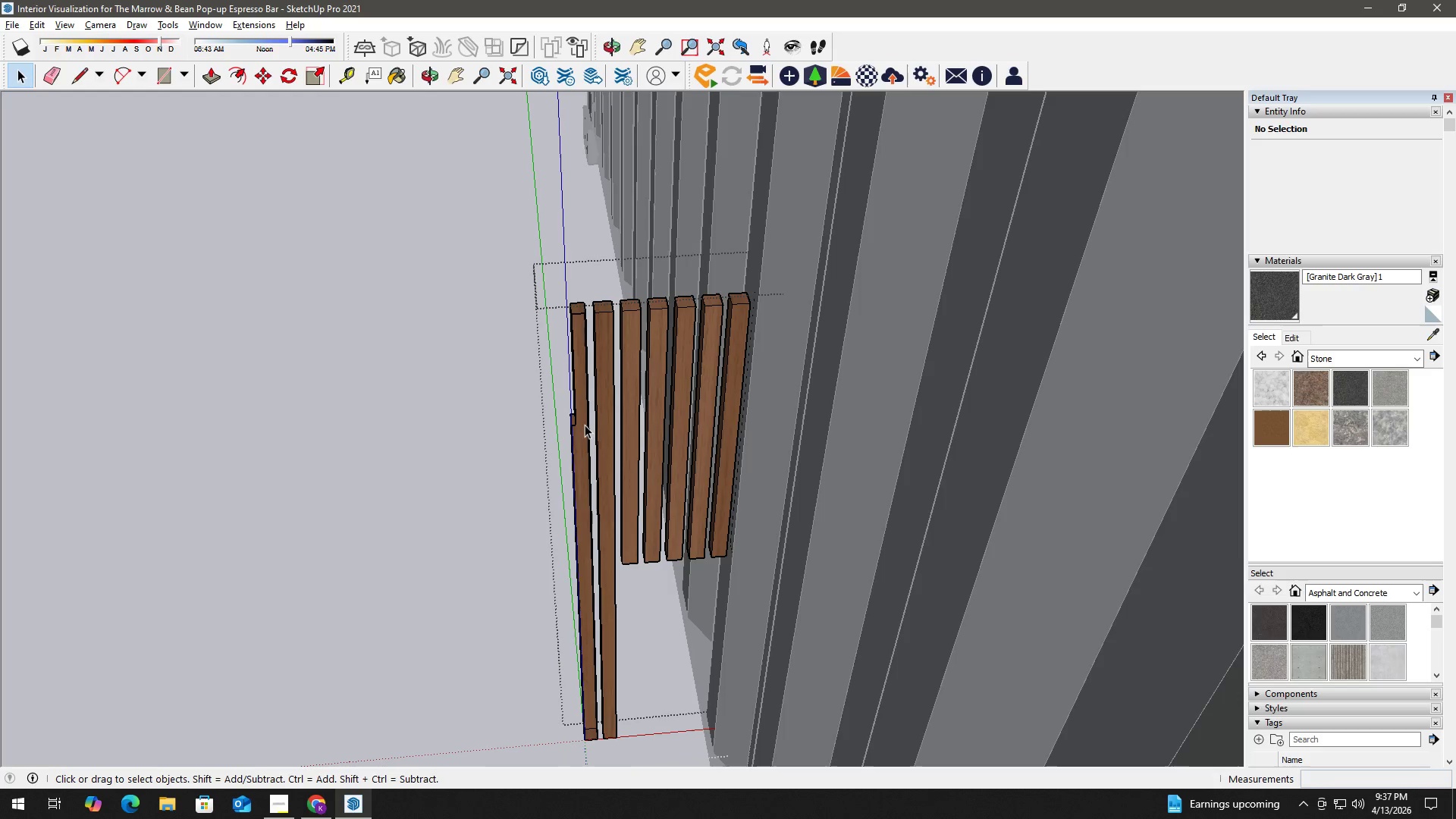 
double_click([585, 424])
 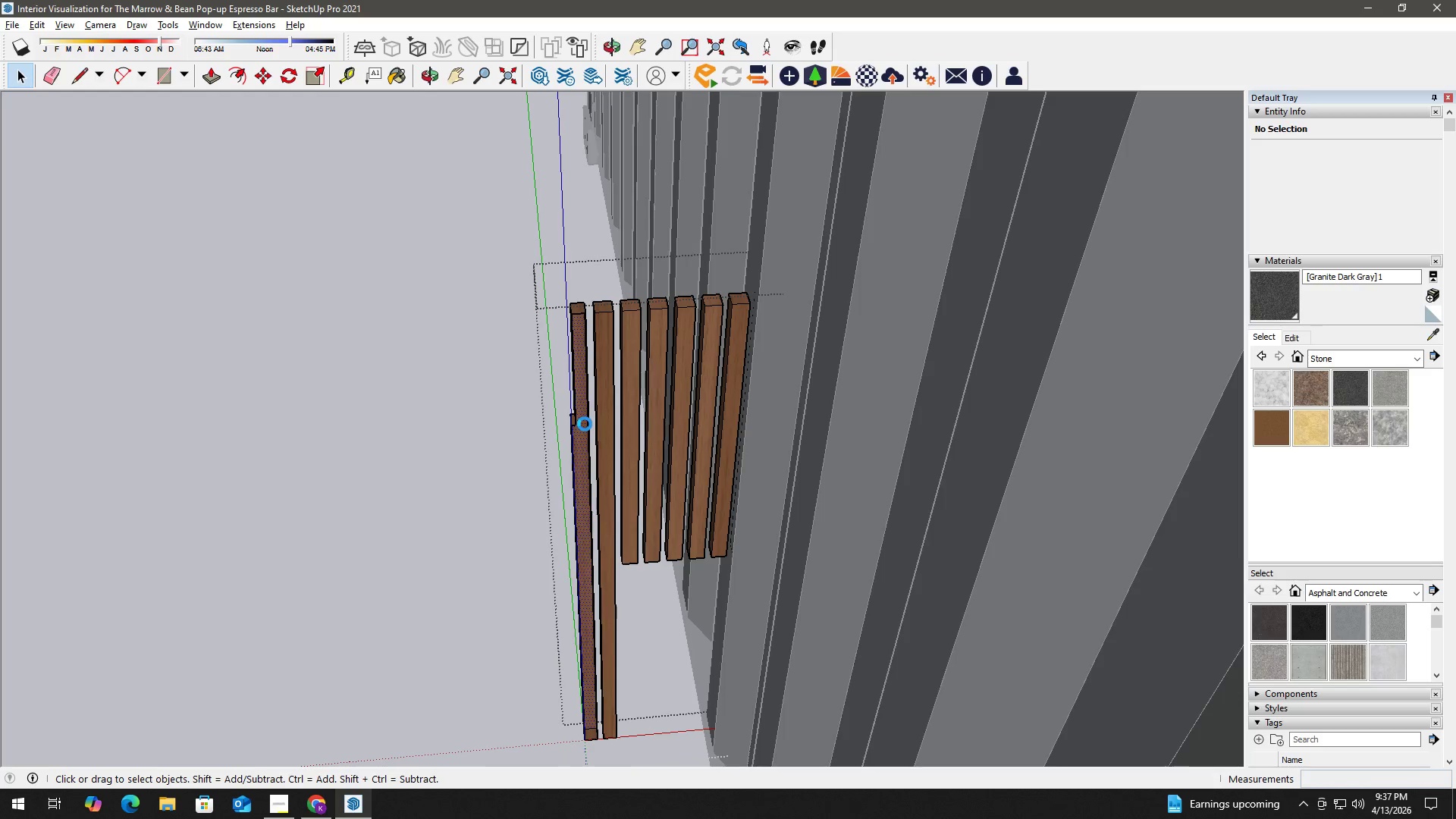 
triple_click([585, 424])
 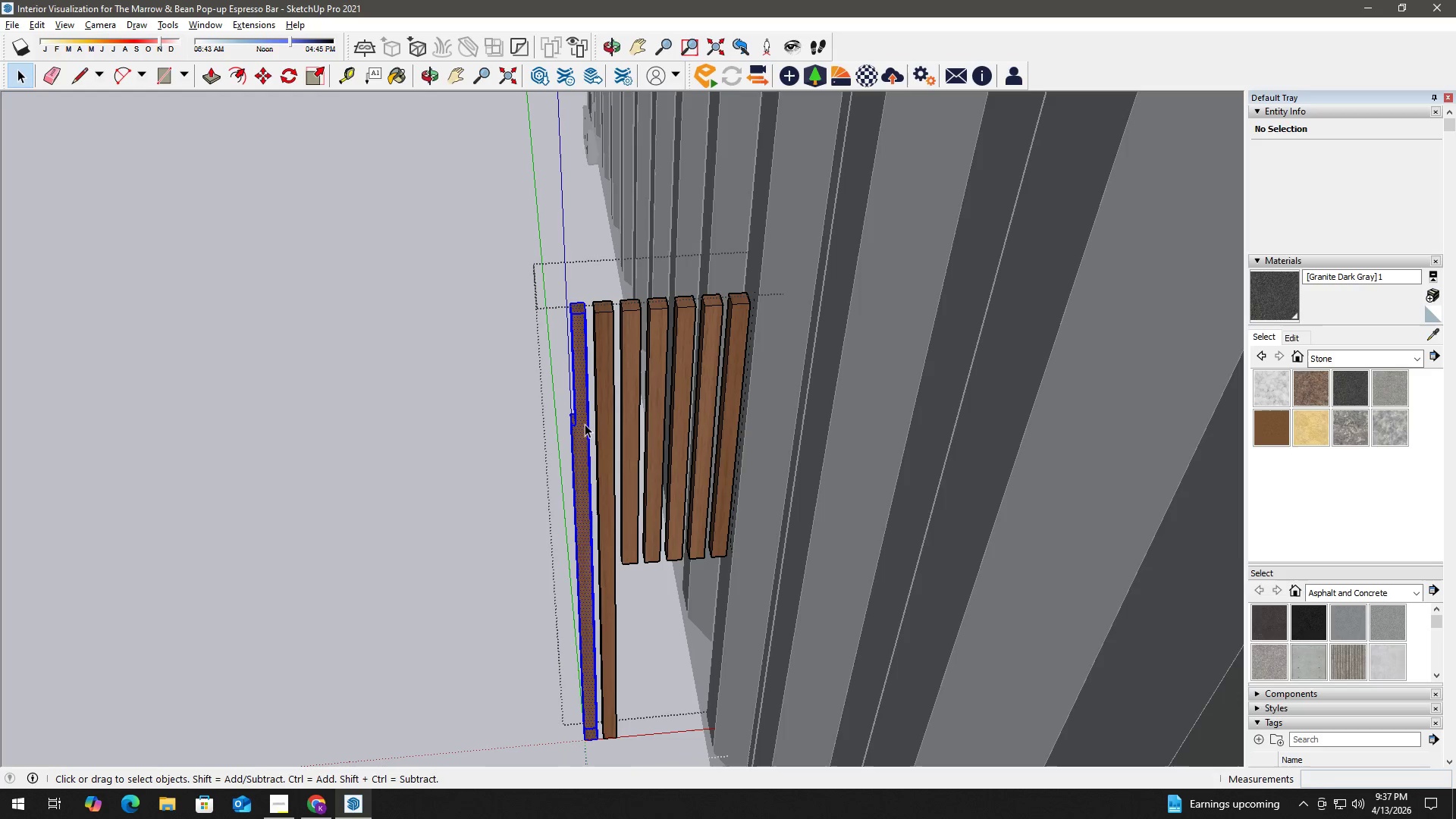 
triple_click([584, 424])
 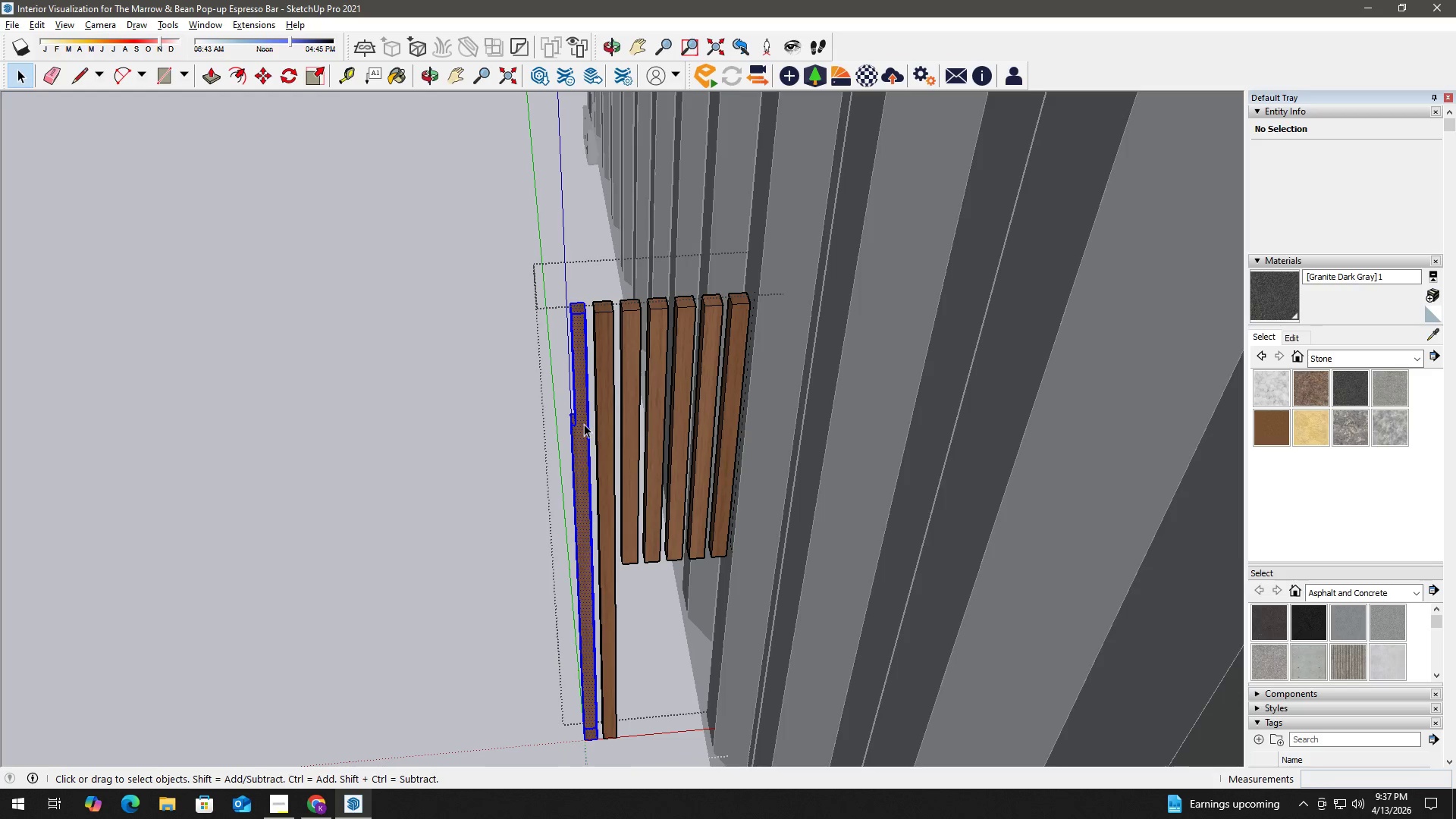 
key(Delete)
 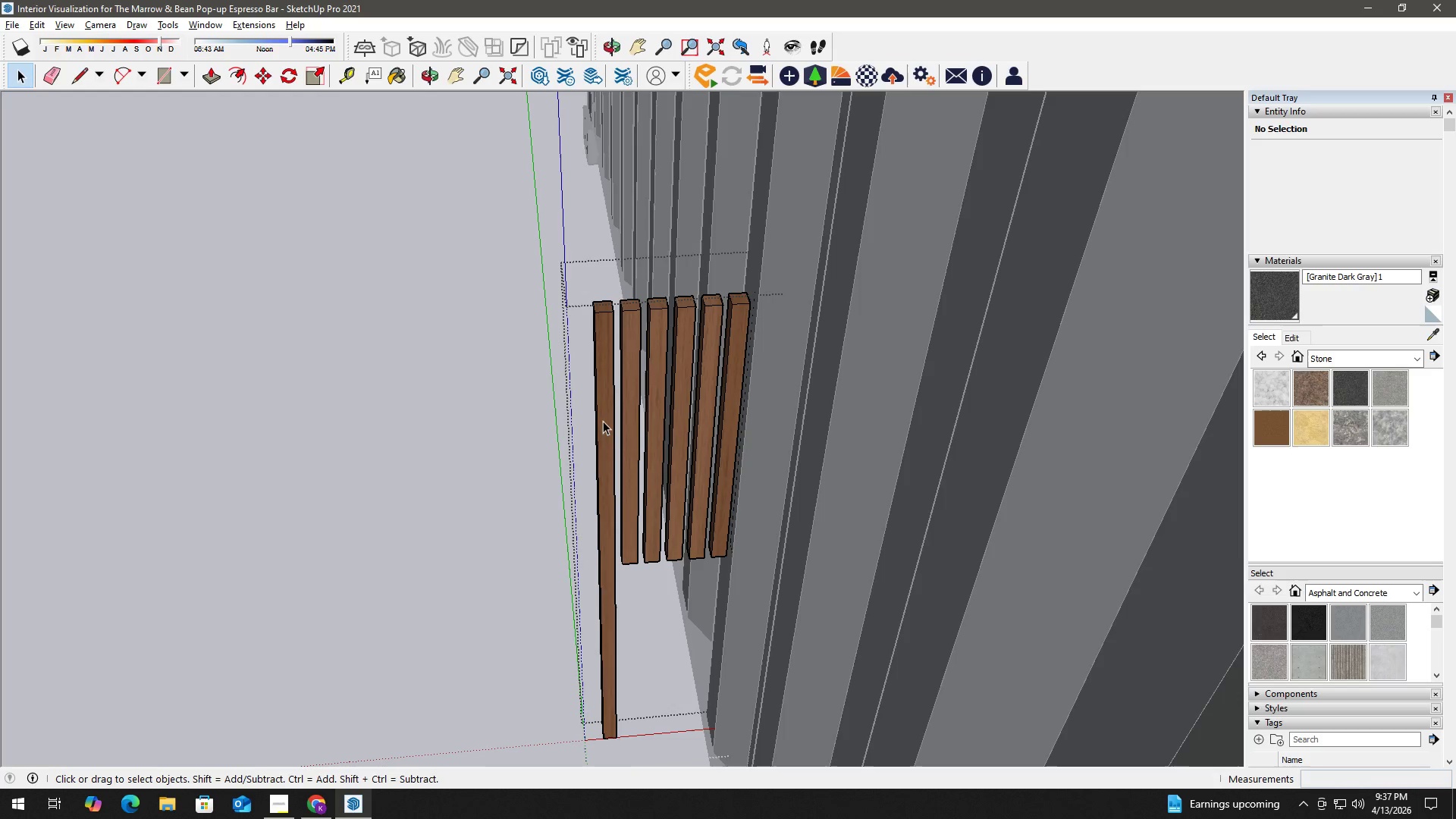 
double_click([603, 421])
 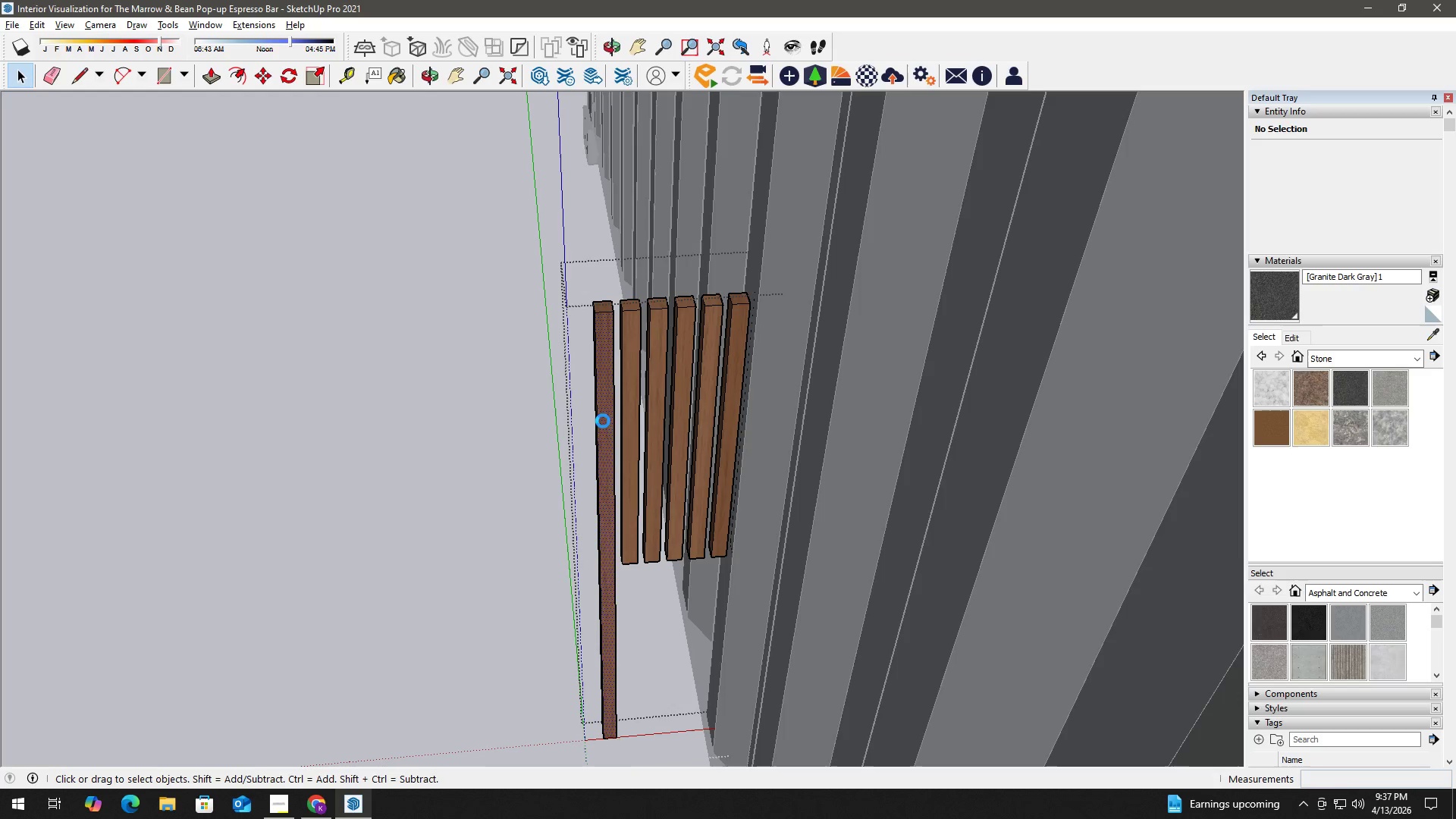 
triple_click([603, 421])
 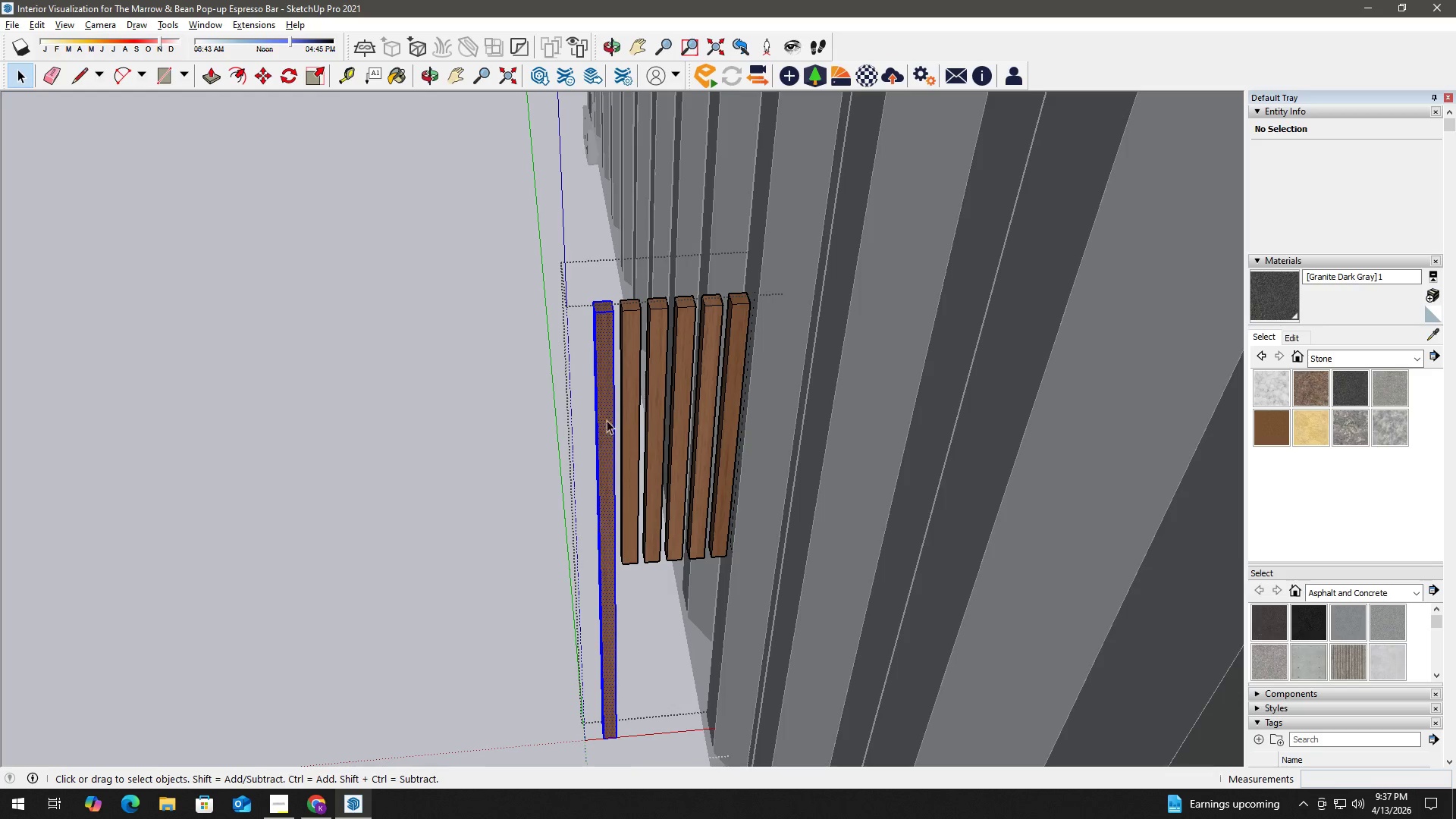 
key(Delete)
 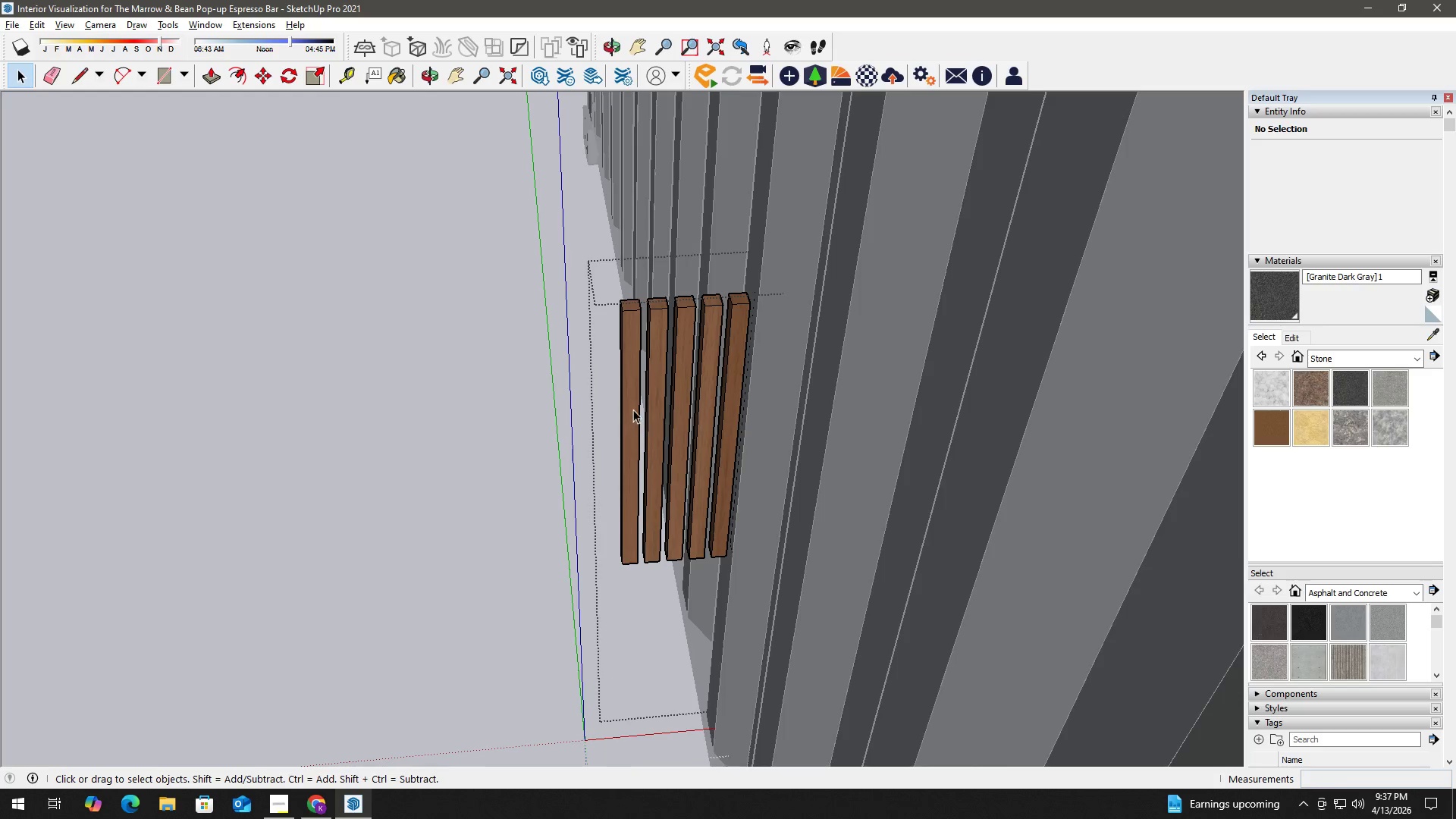 
double_click([633, 410])
 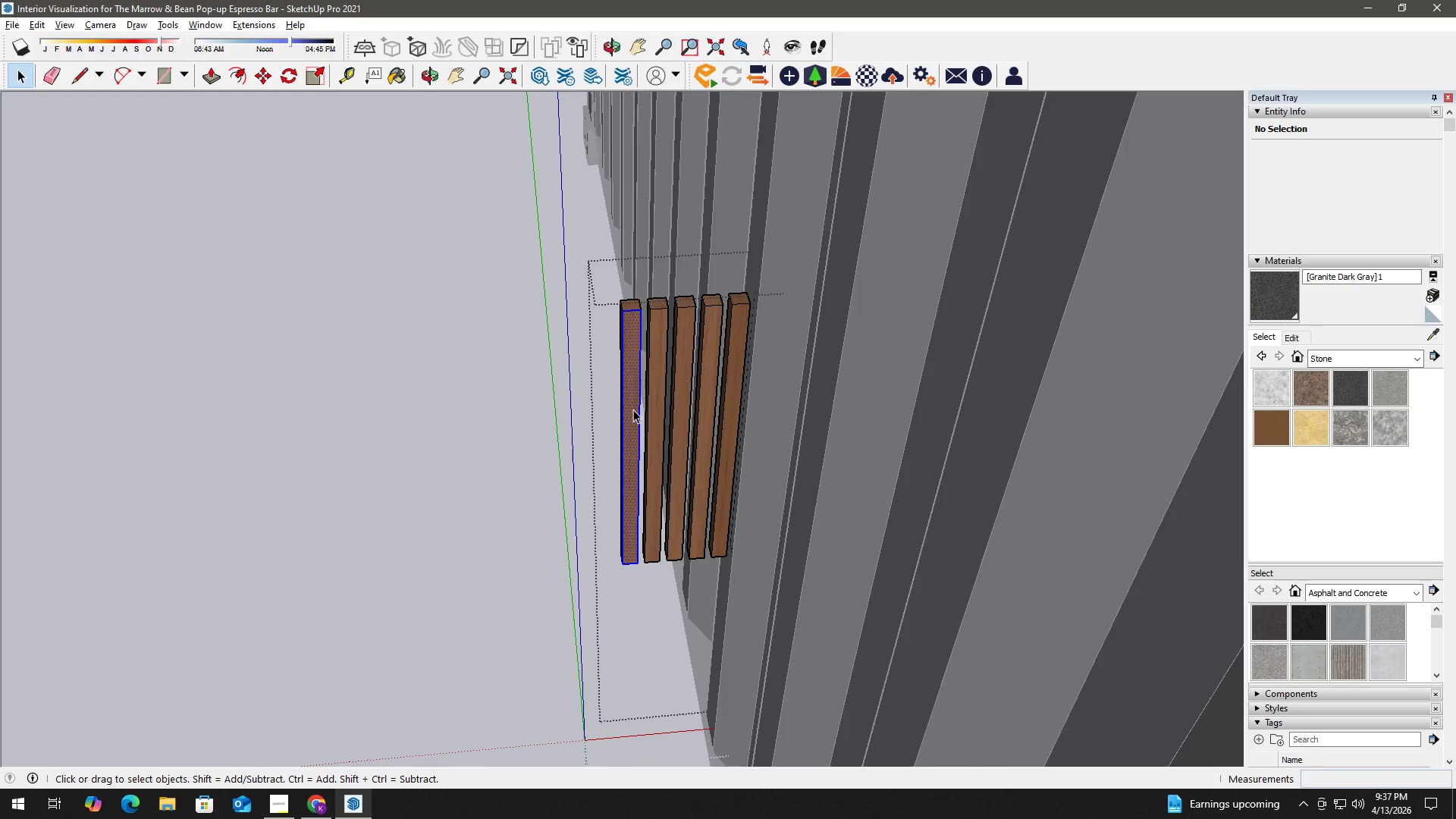 
triple_click([633, 410])
 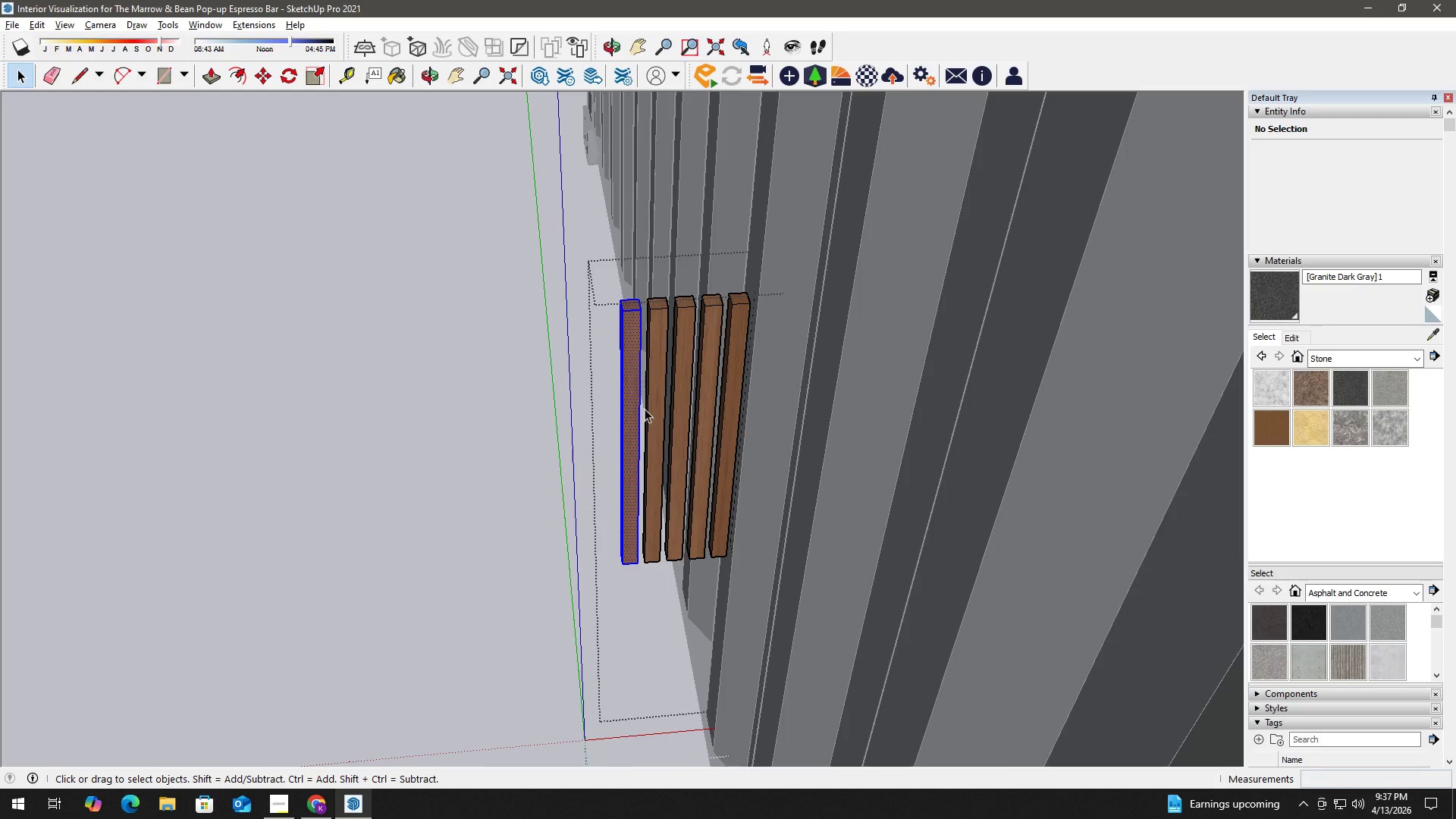 
key(Delete)
 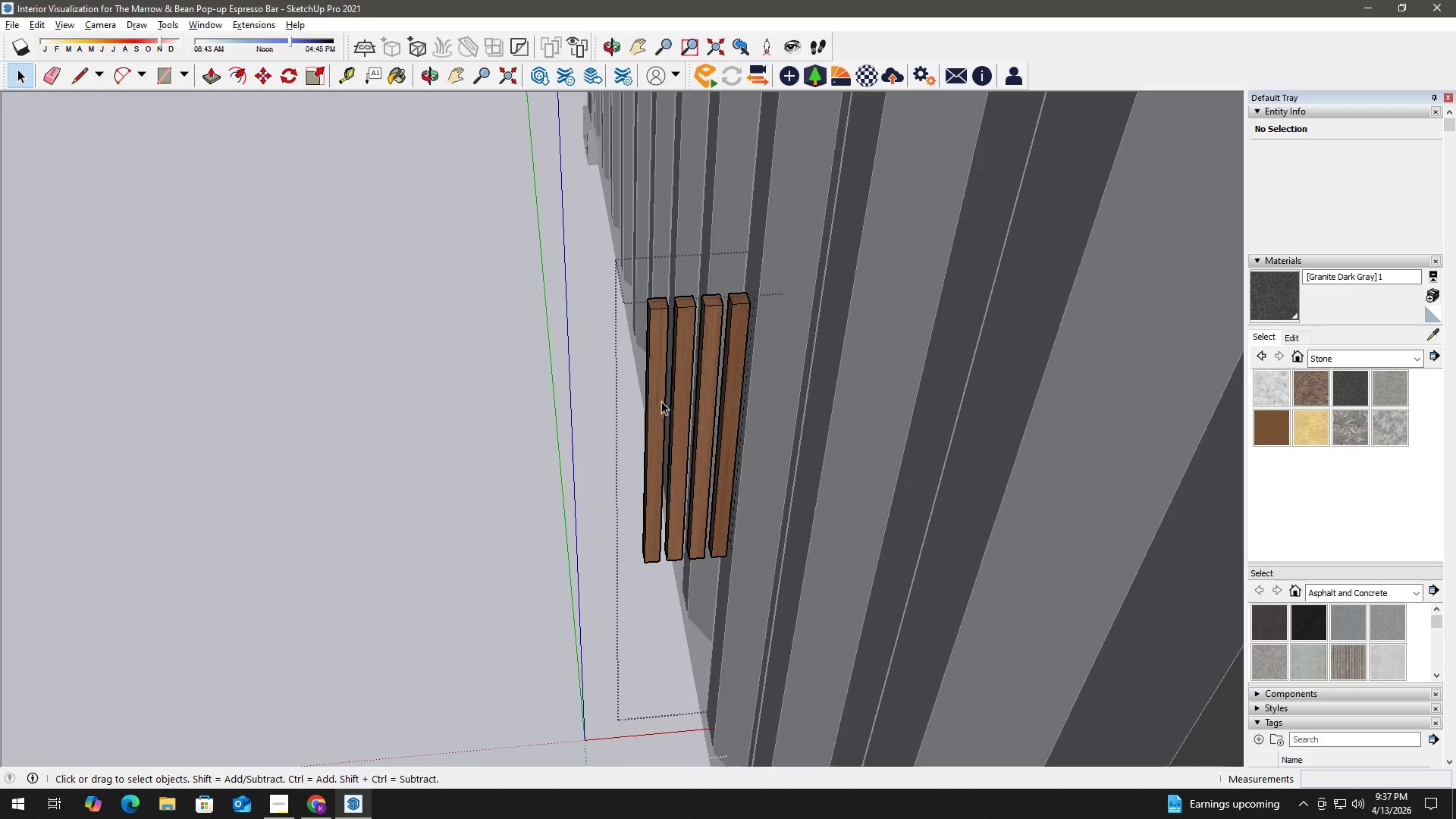 
double_click([661, 401])
 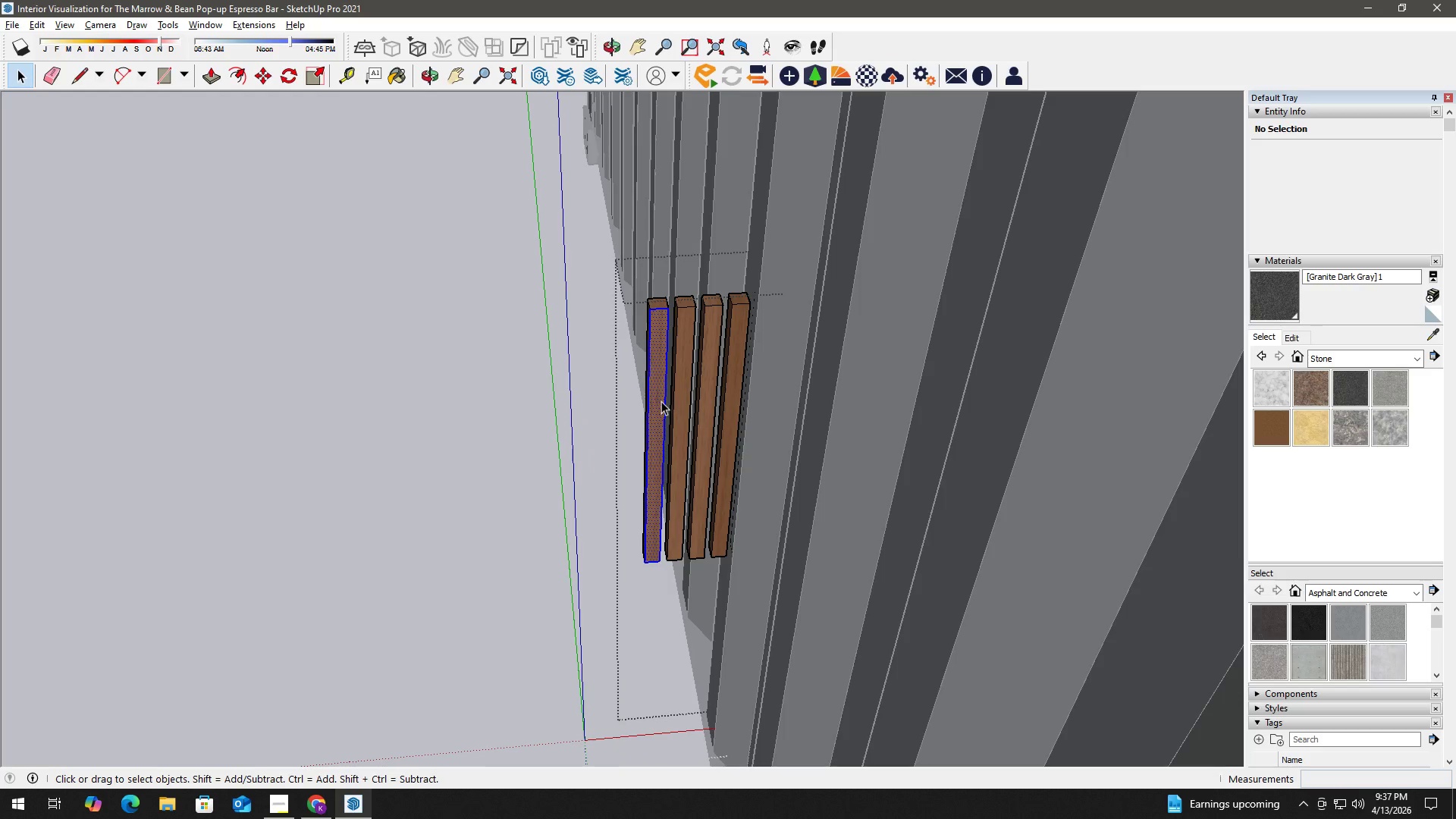 
double_click([661, 401])
 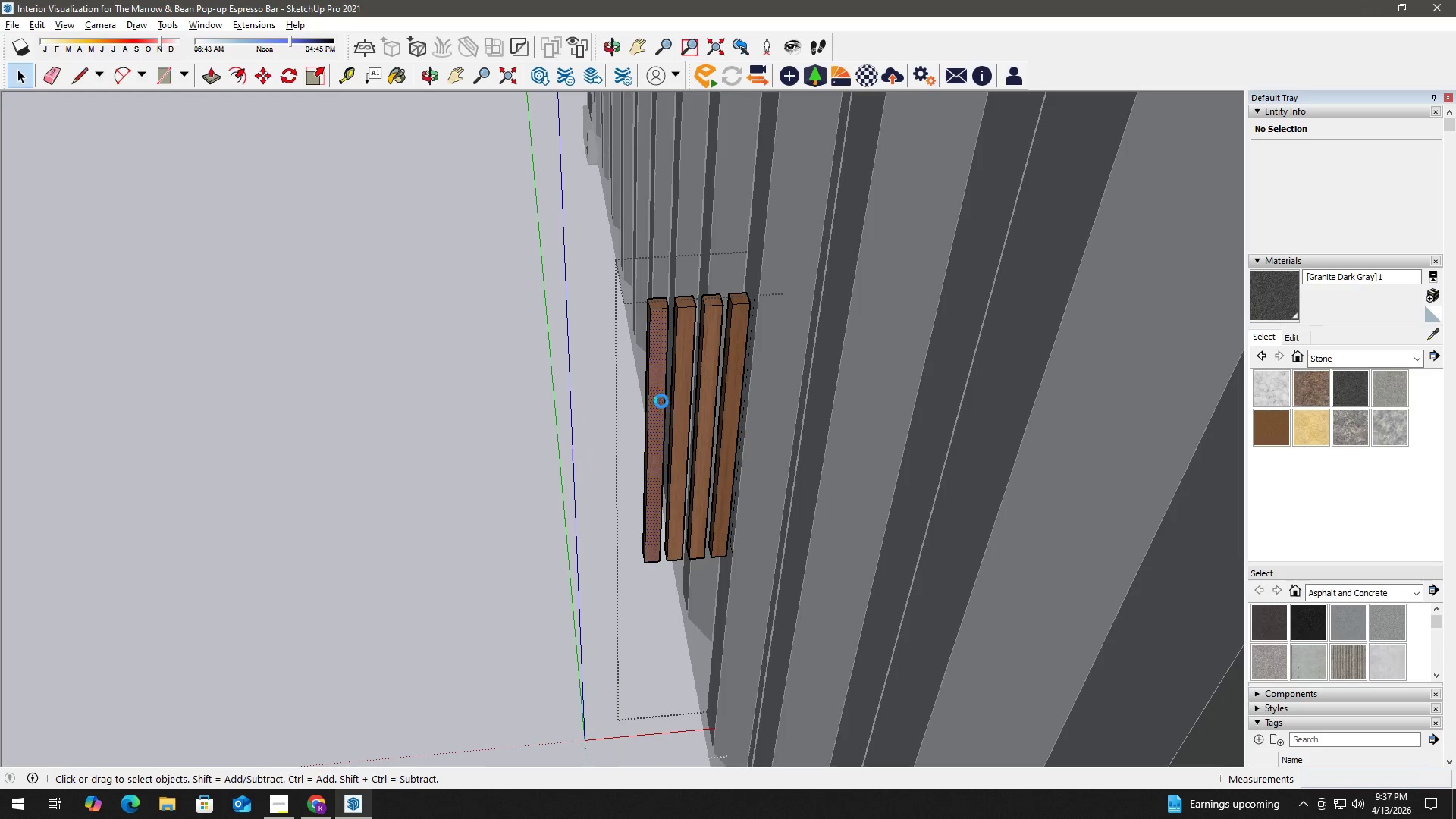 
triple_click([661, 401])
 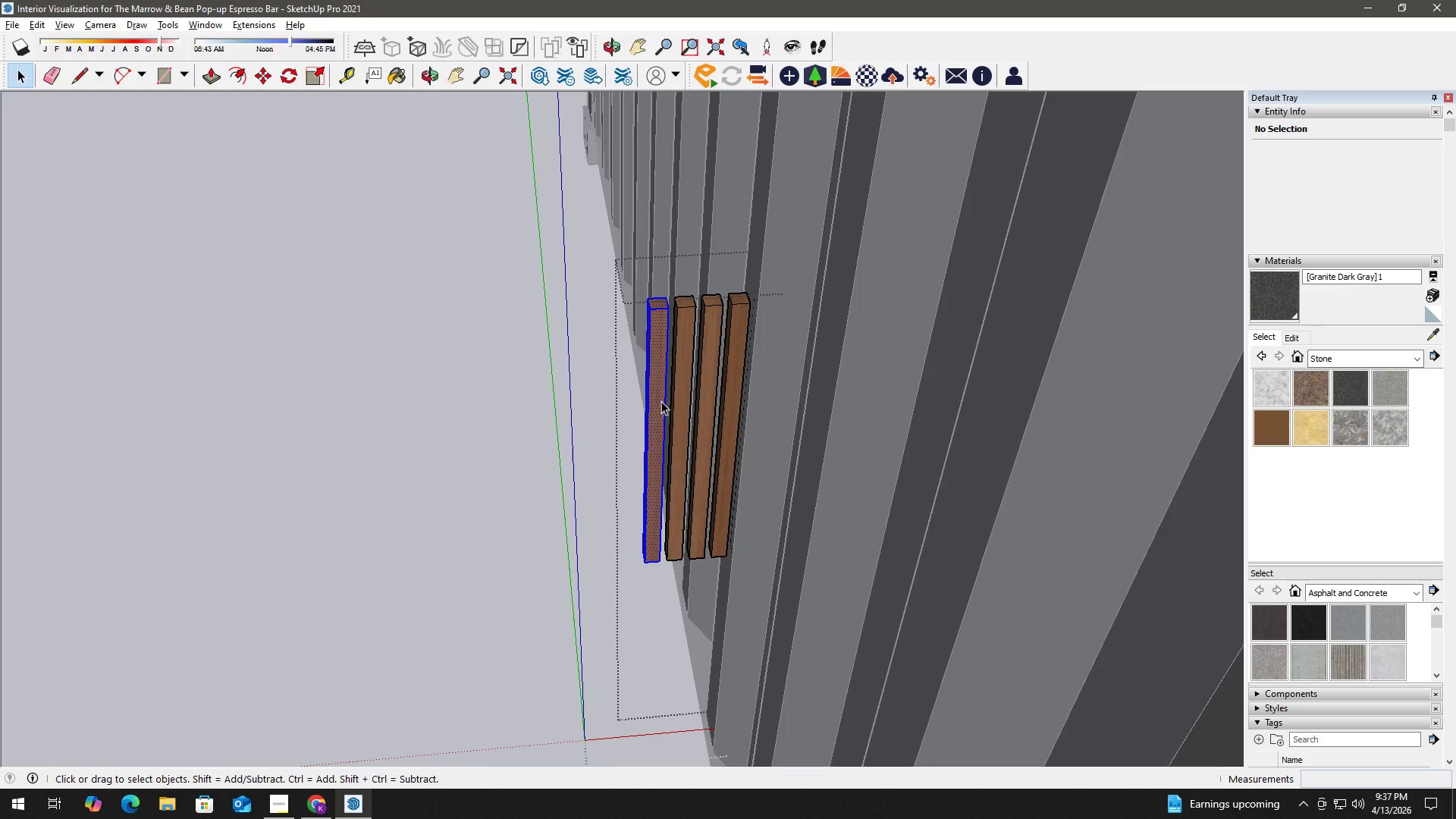 
triple_click([661, 401])
 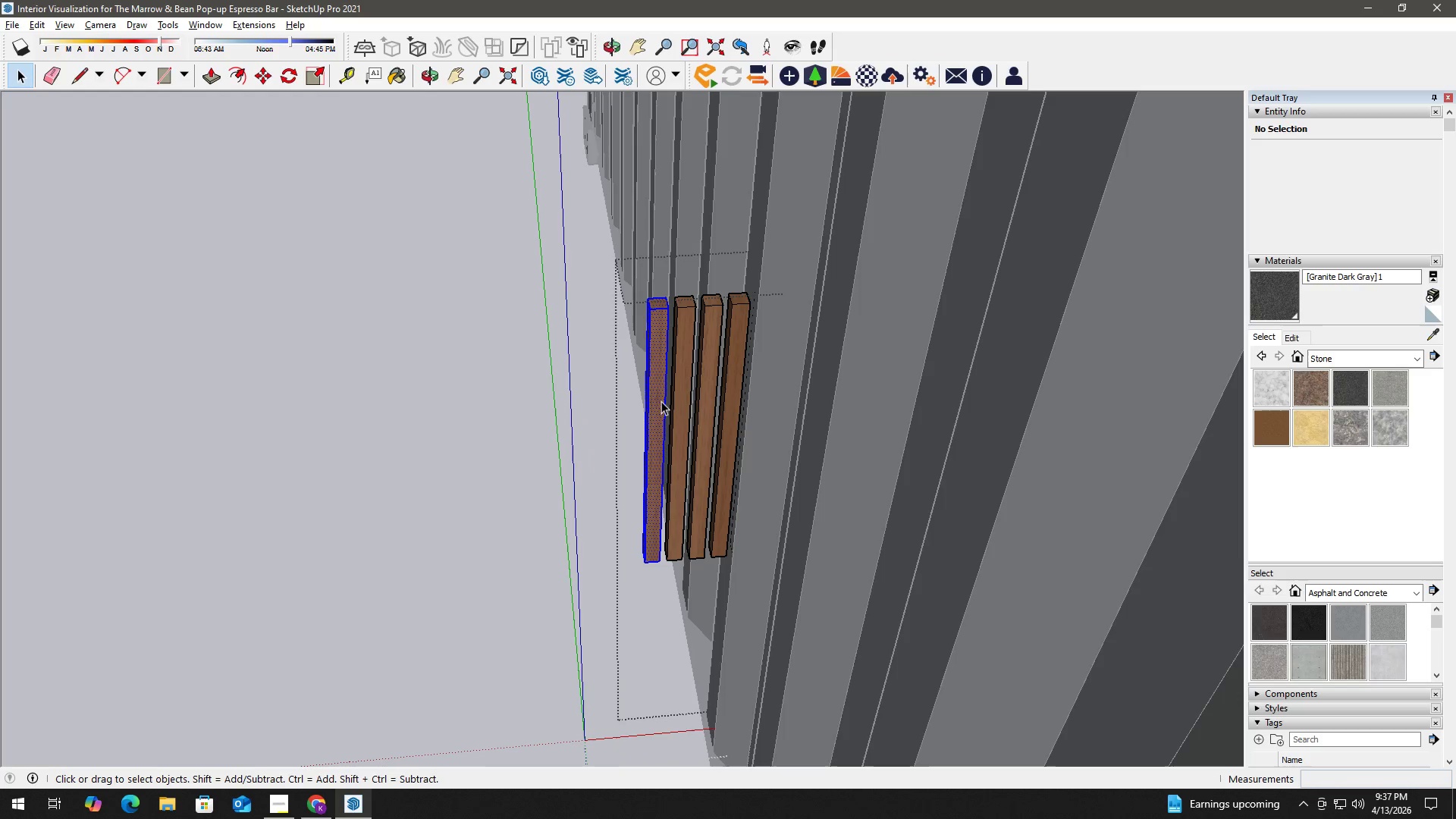 
key(Delete)
 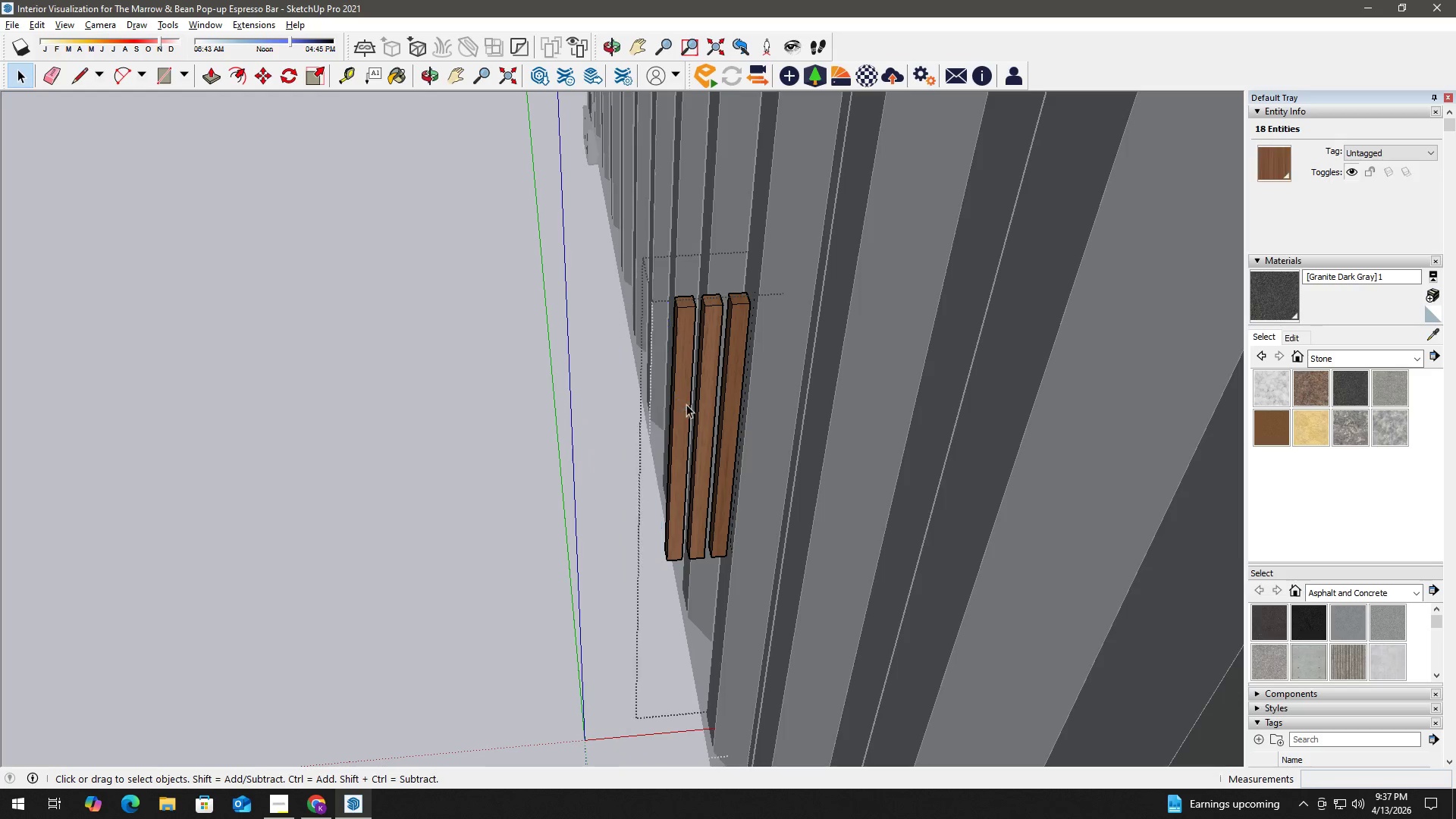 
double_click([686, 404])
 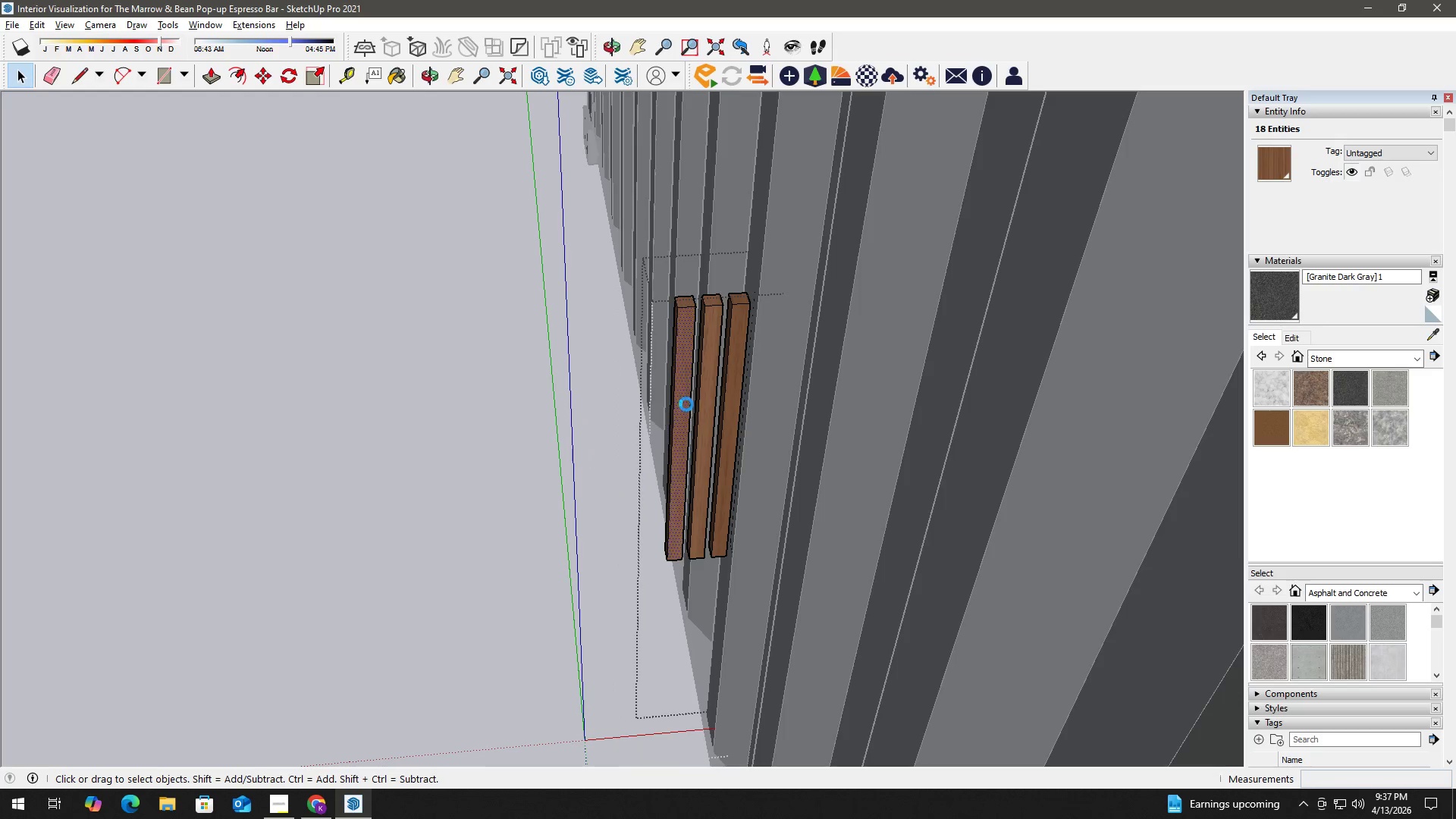 
triple_click([686, 404])
 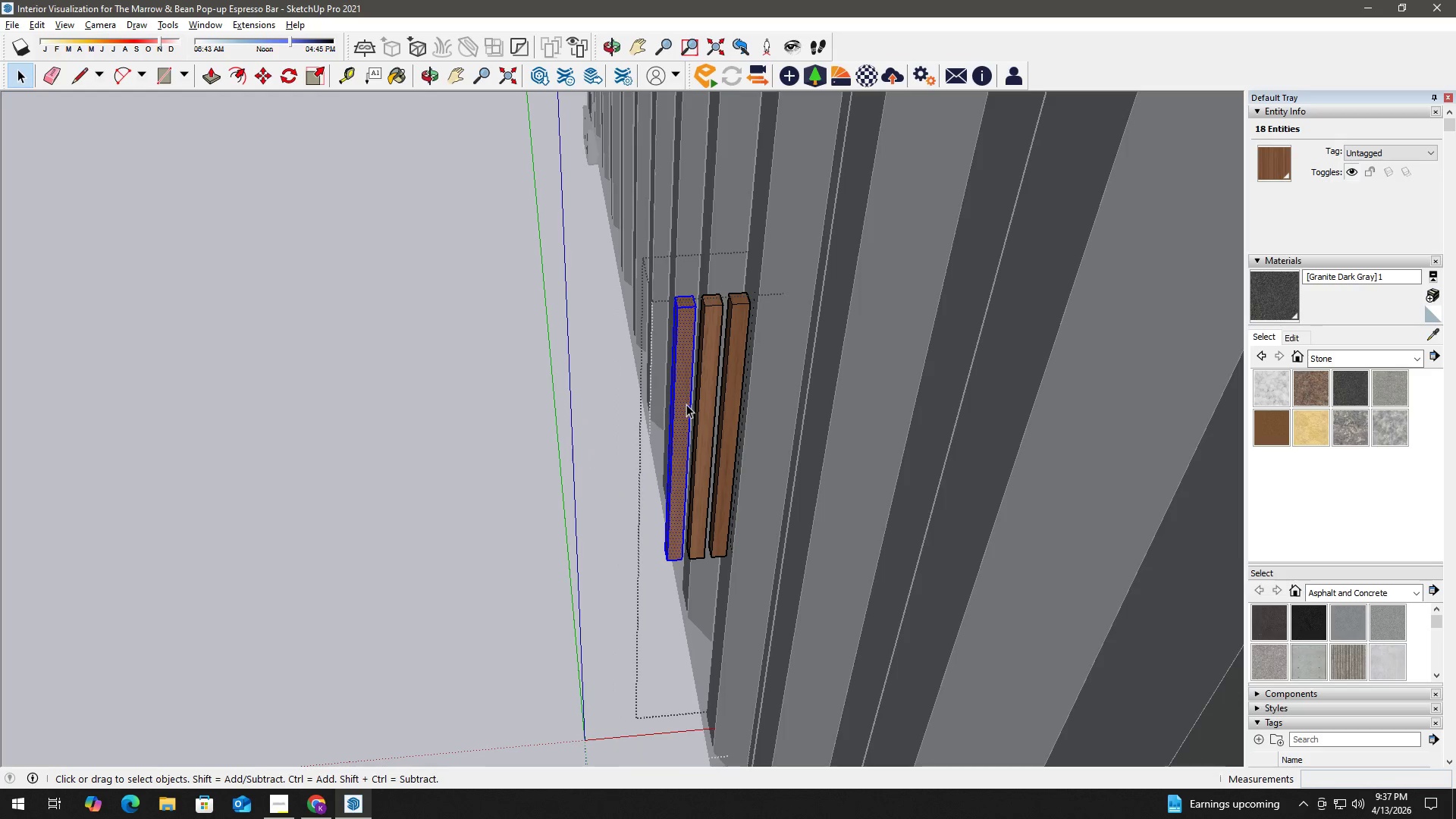 
triple_click([686, 404])
 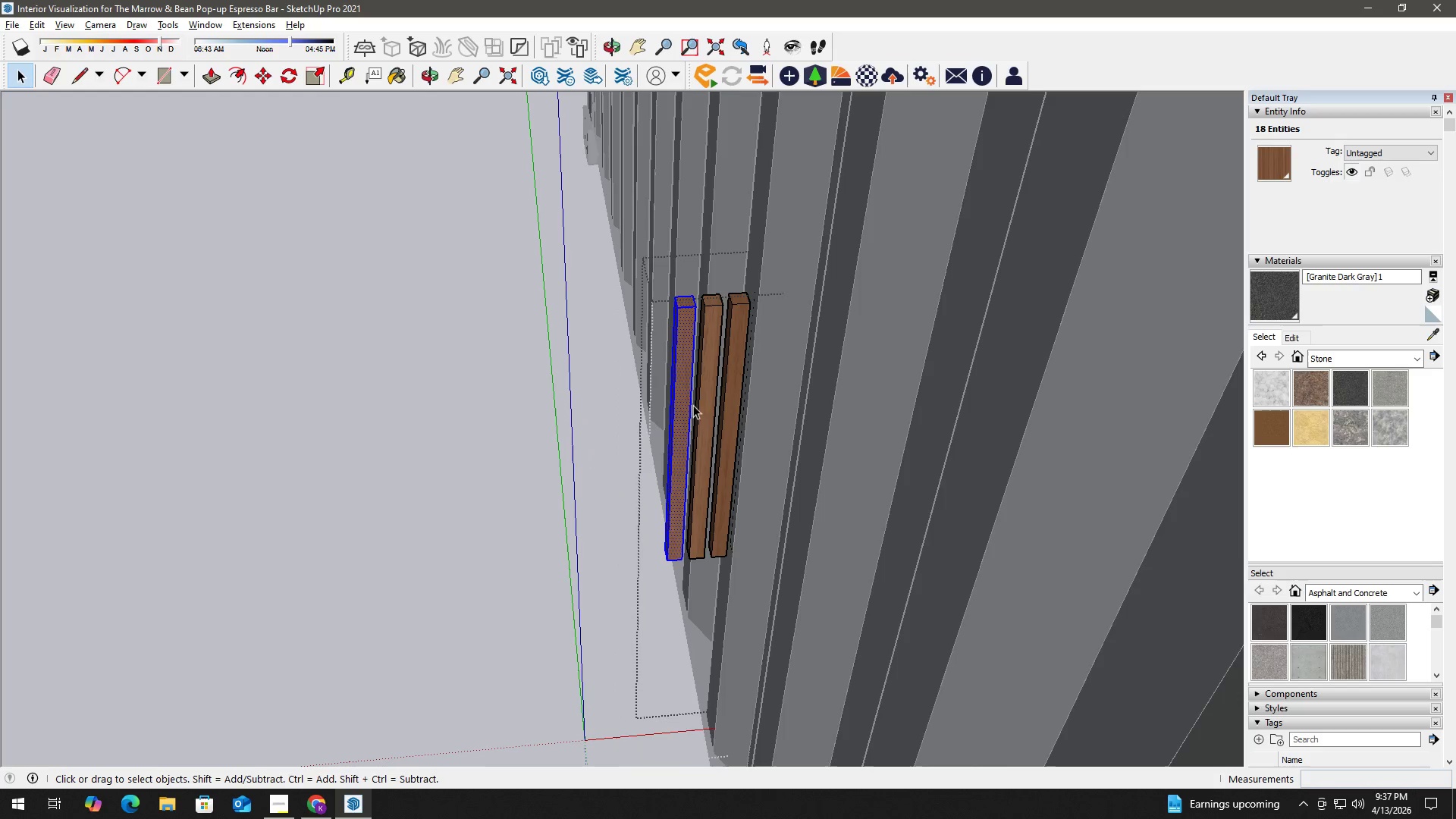 
key(Delete)
 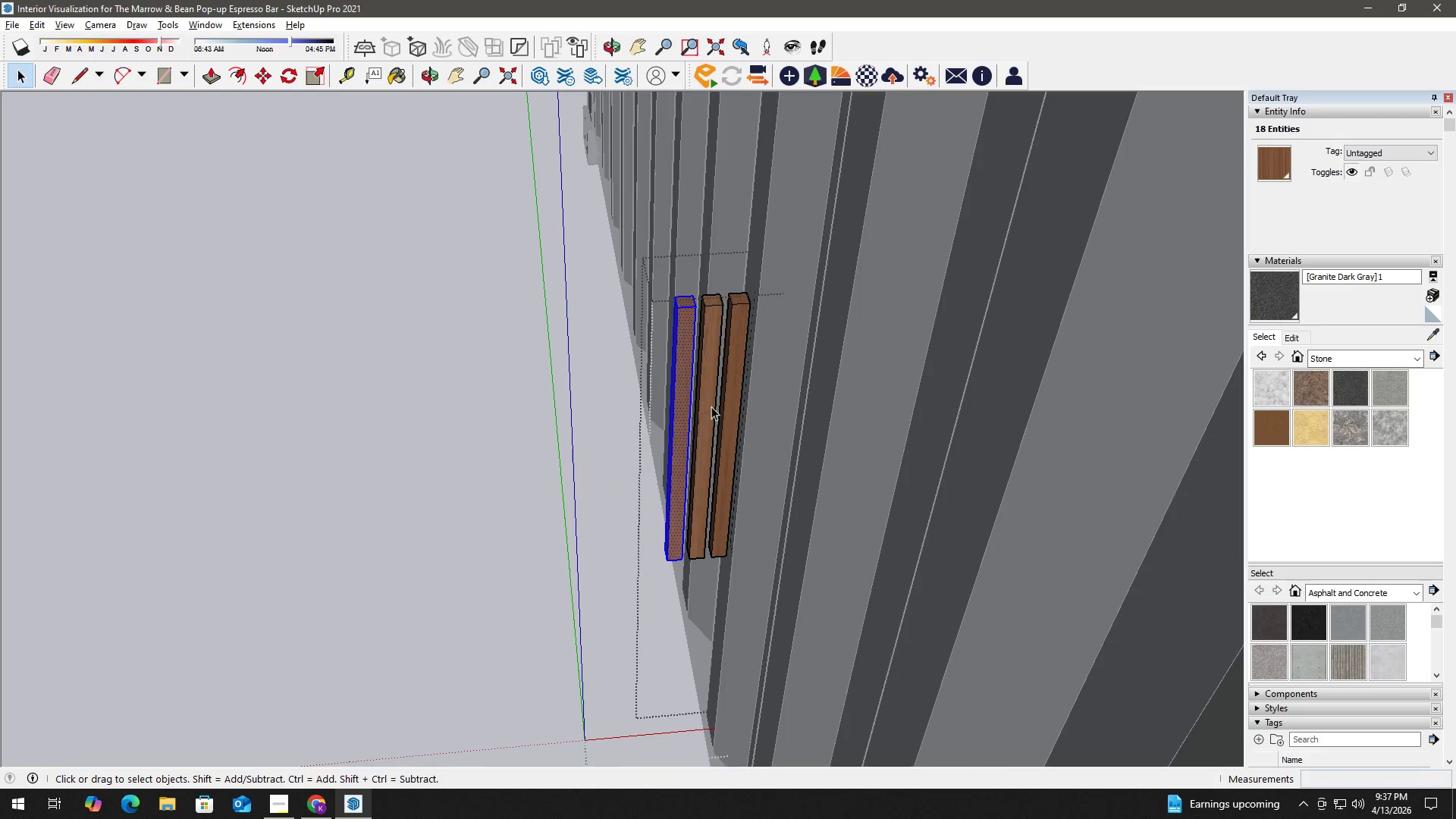 
triple_click([711, 406])
 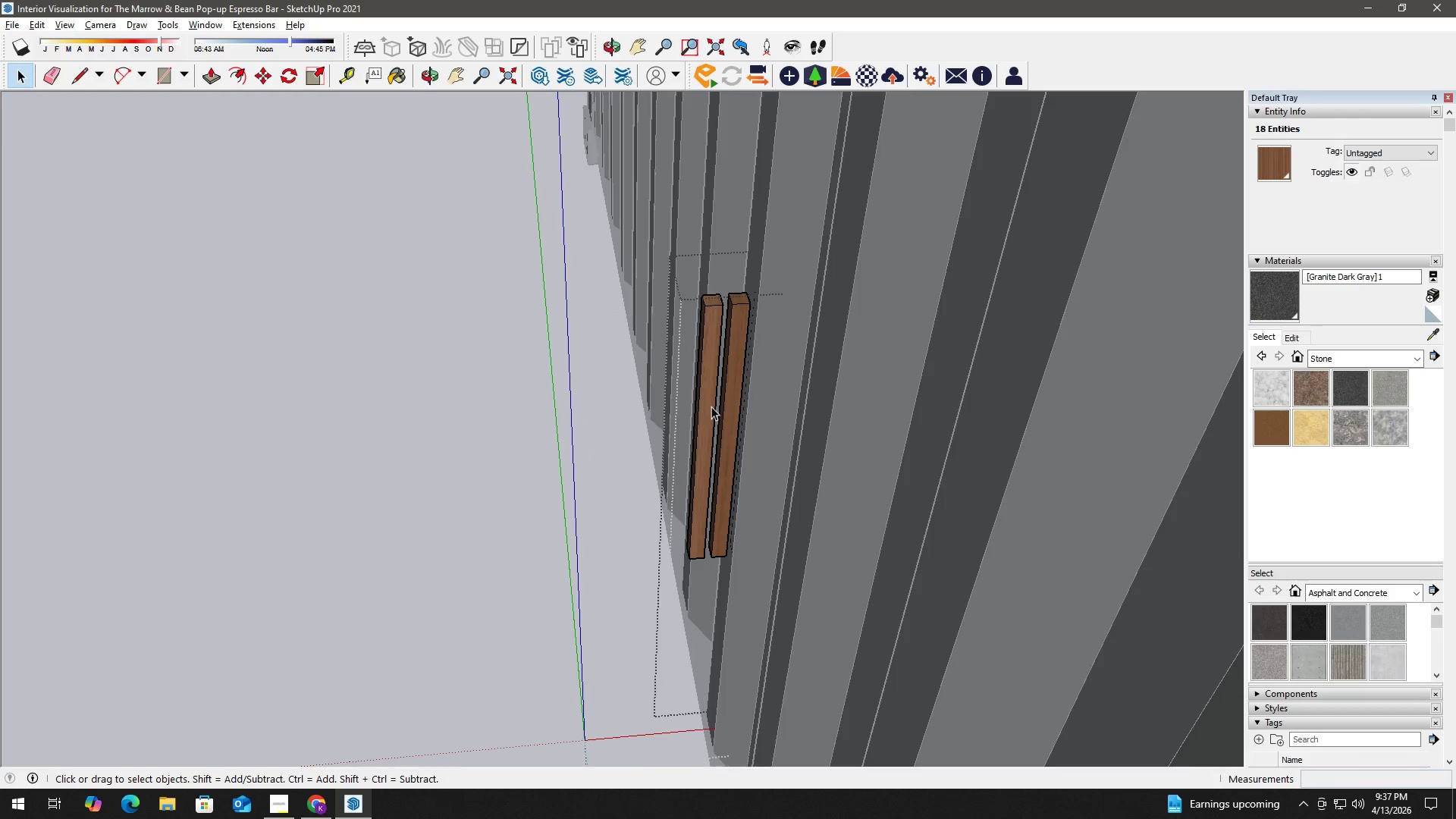 
triple_click([711, 406])
 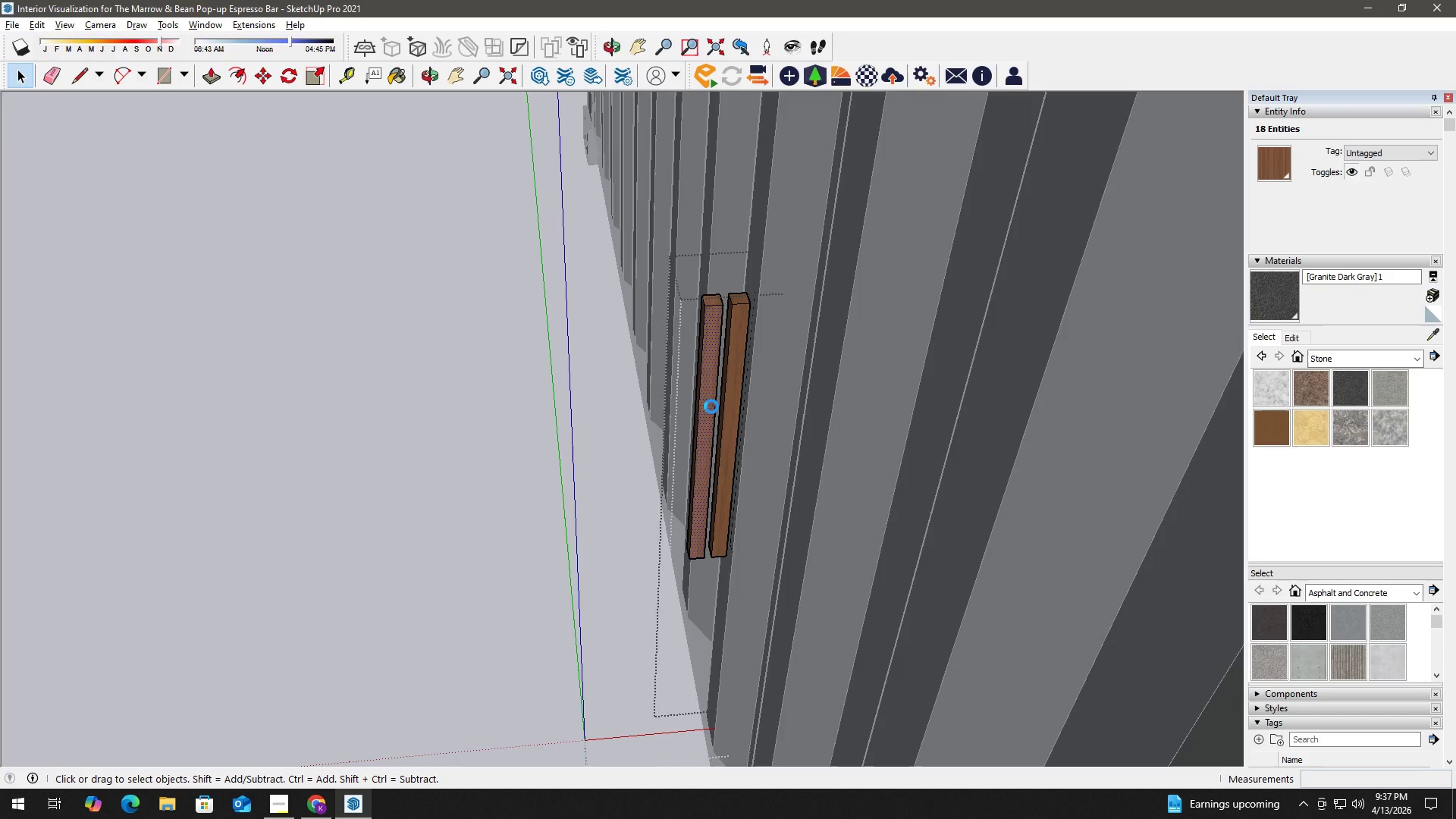 
triple_click([711, 406])
 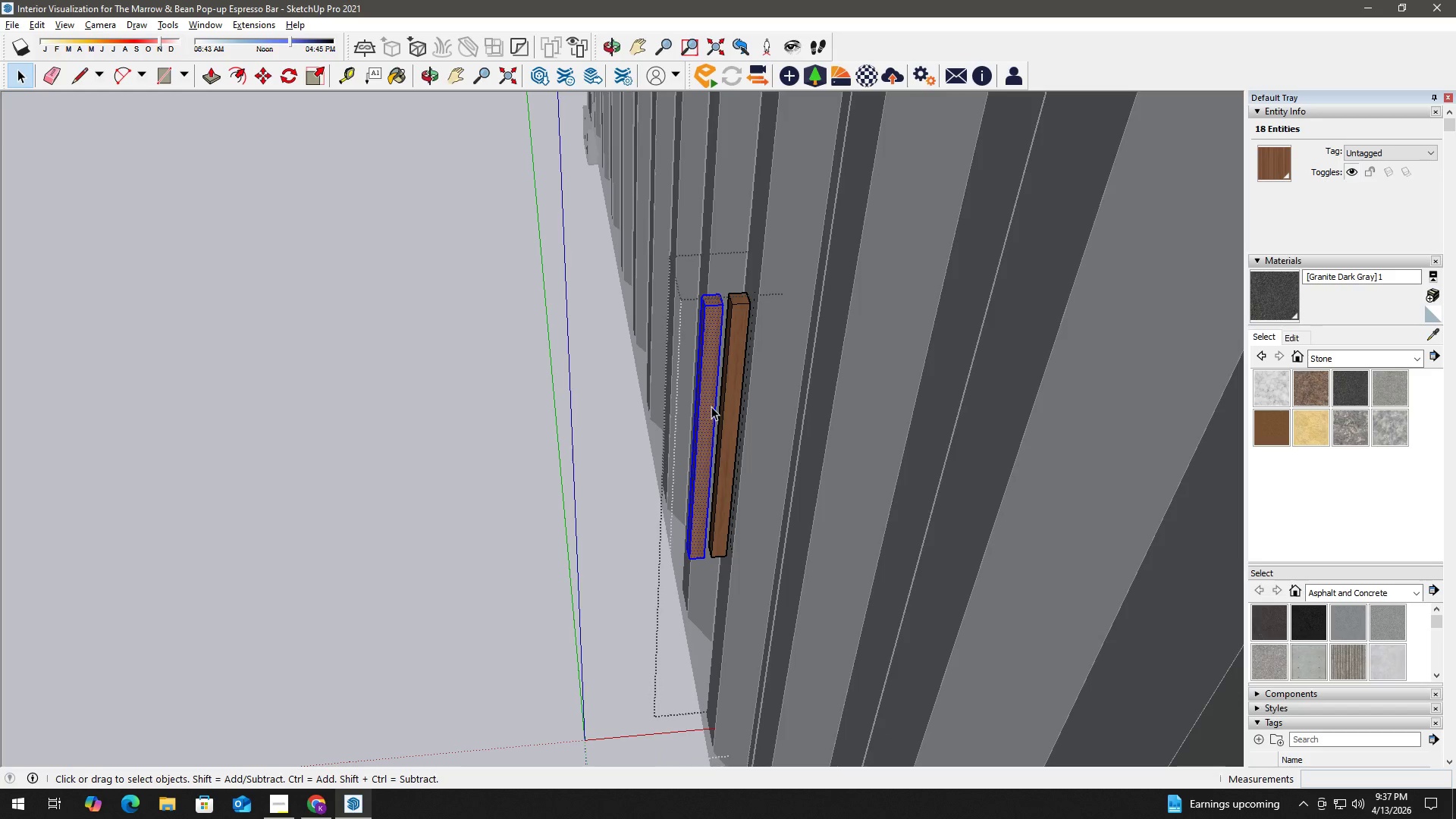 
key(Delete)
 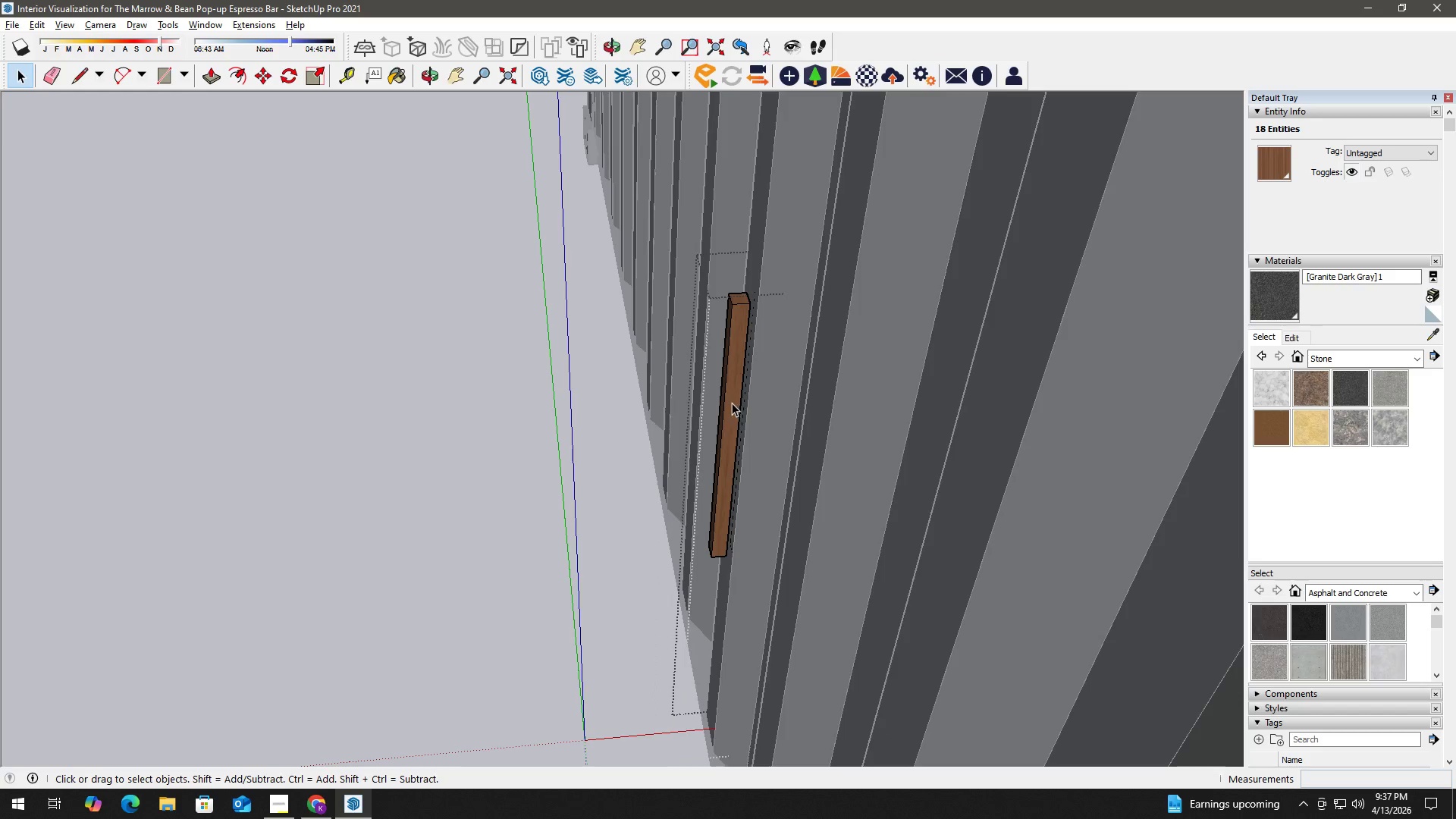 
left_click([730, 401])
 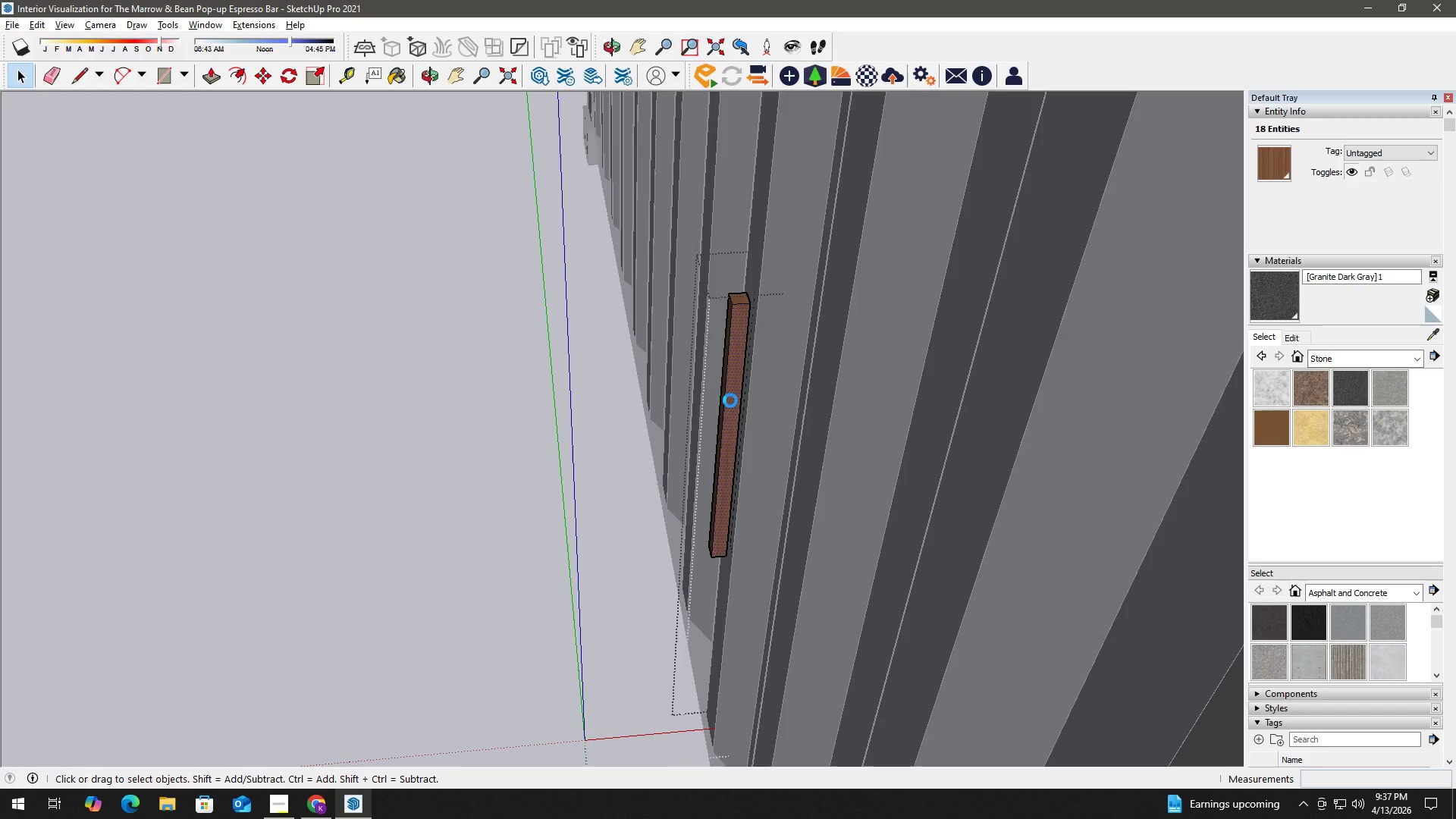 
triple_click([730, 400])
 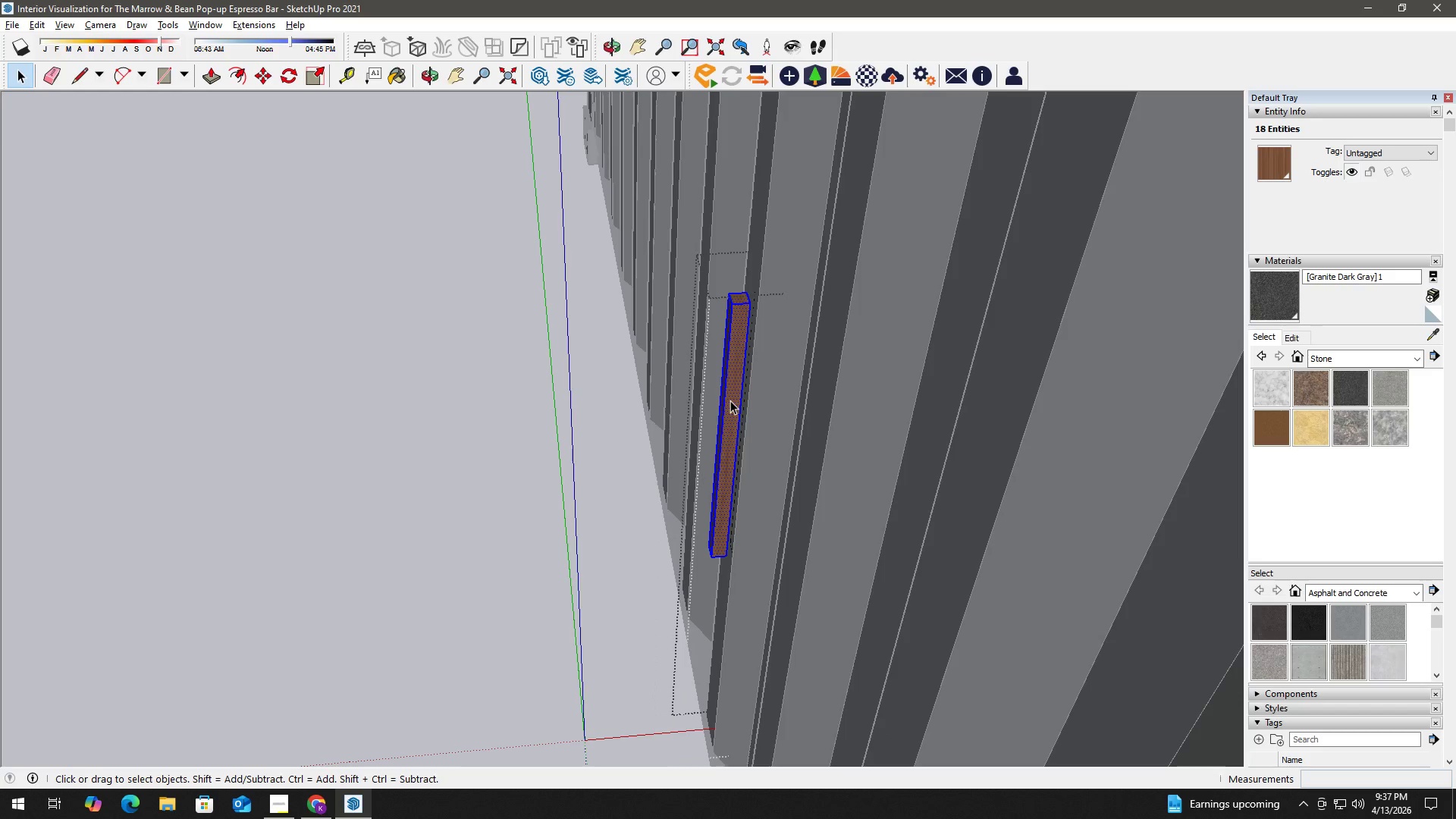 
key(Delete)
 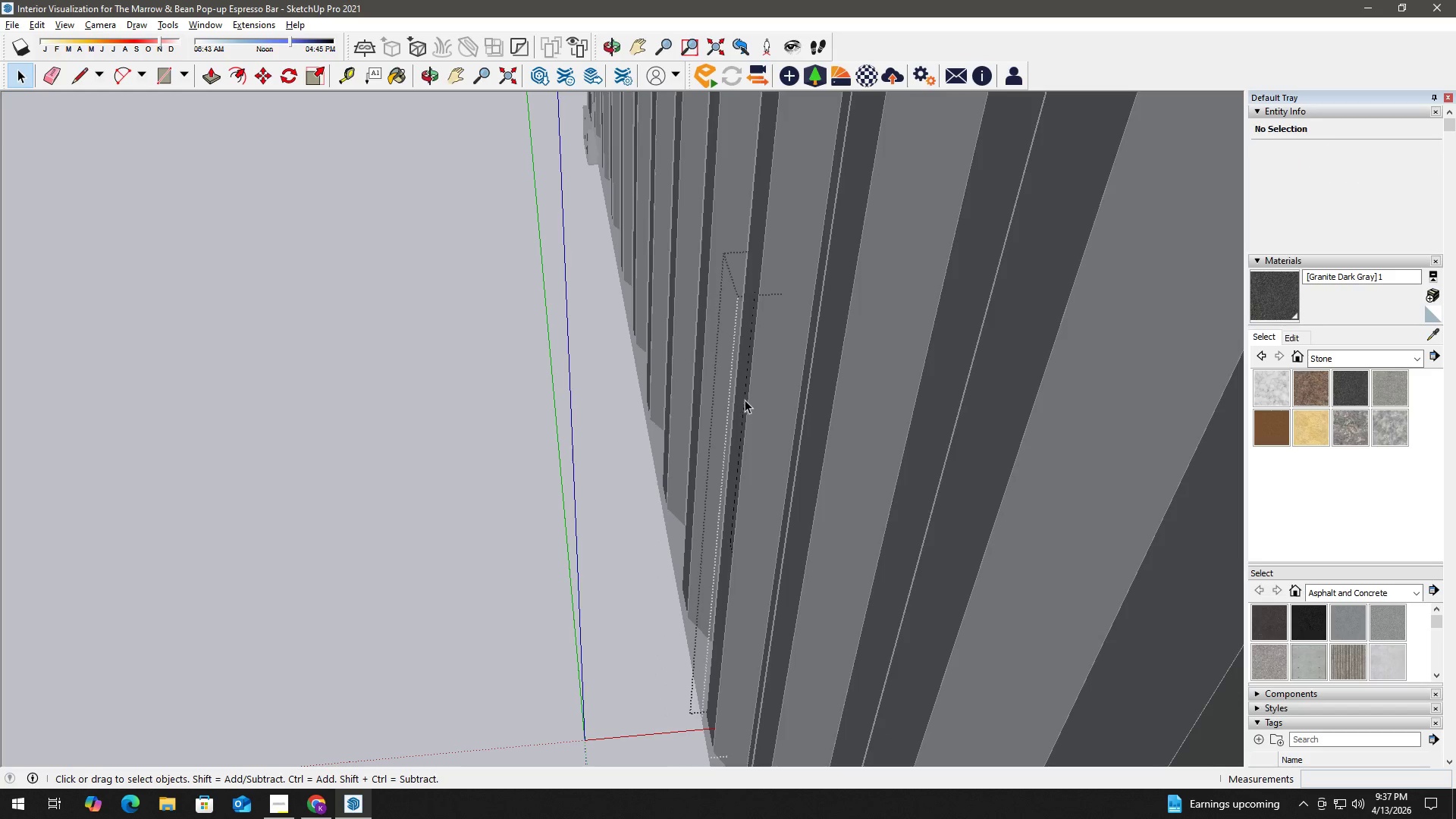 
key(K)
 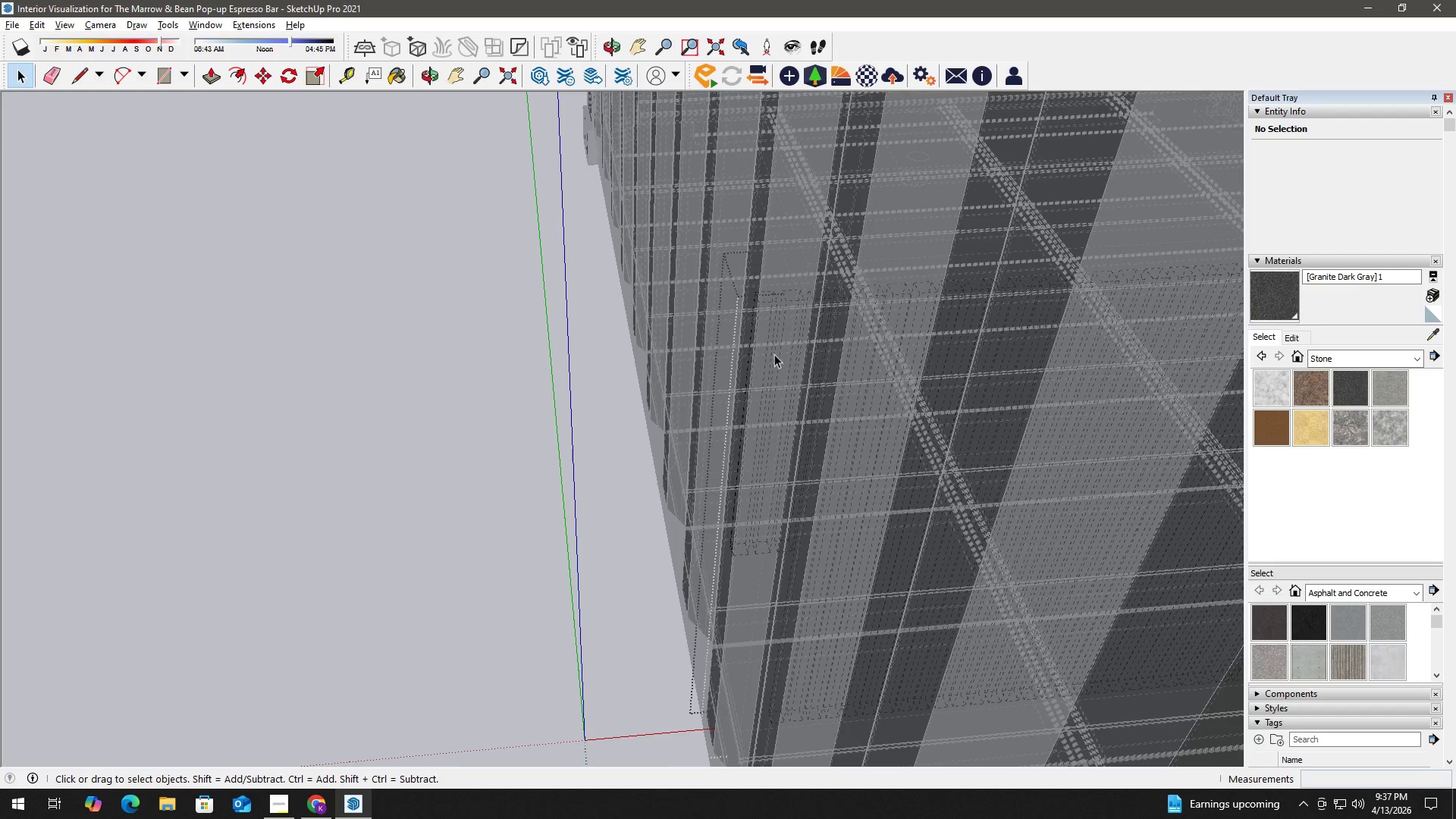 
double_click([764, 335])
 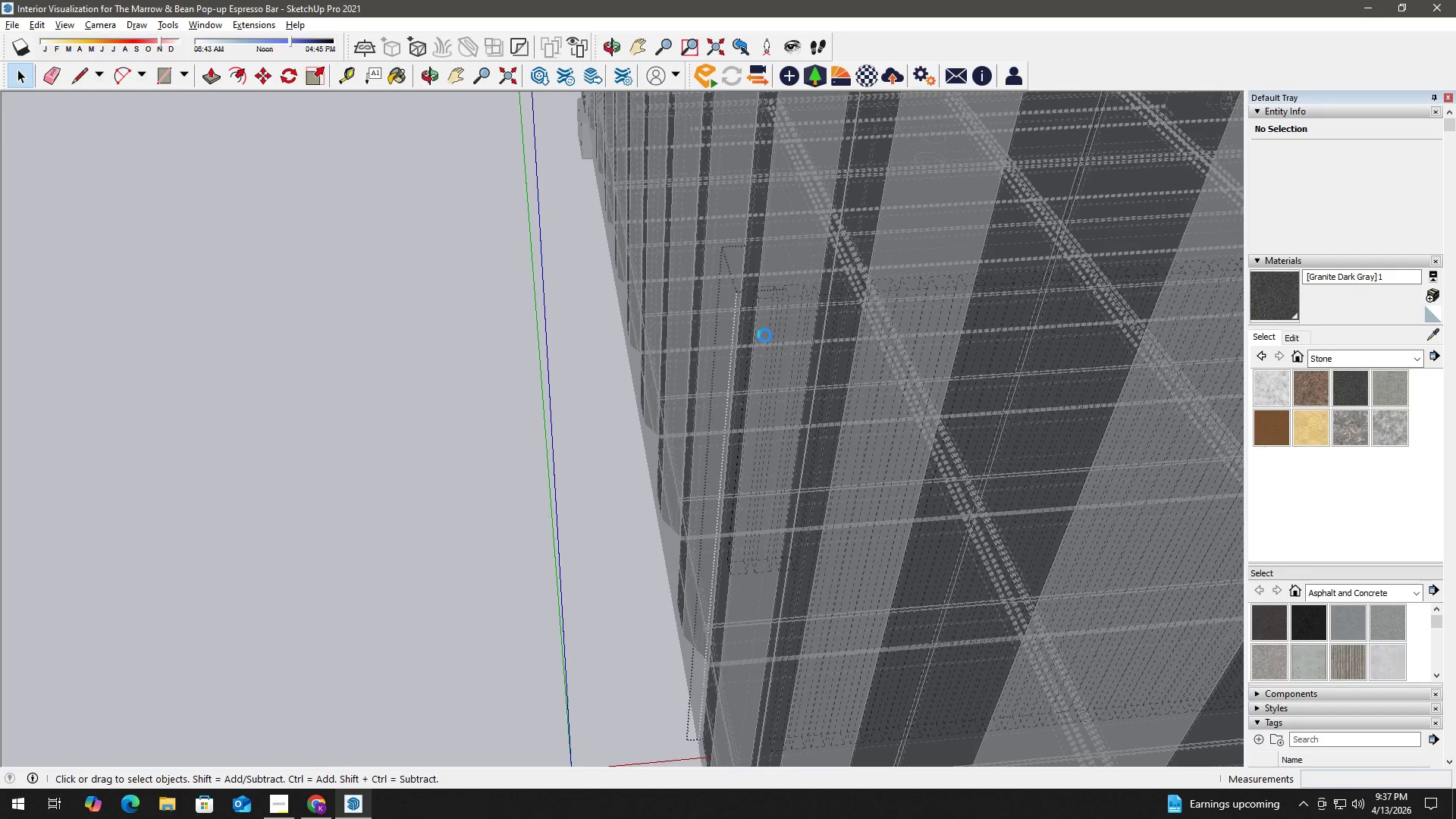 
scroll: coordinate [764, 339], scroll_direction: up, amount: 1.0
 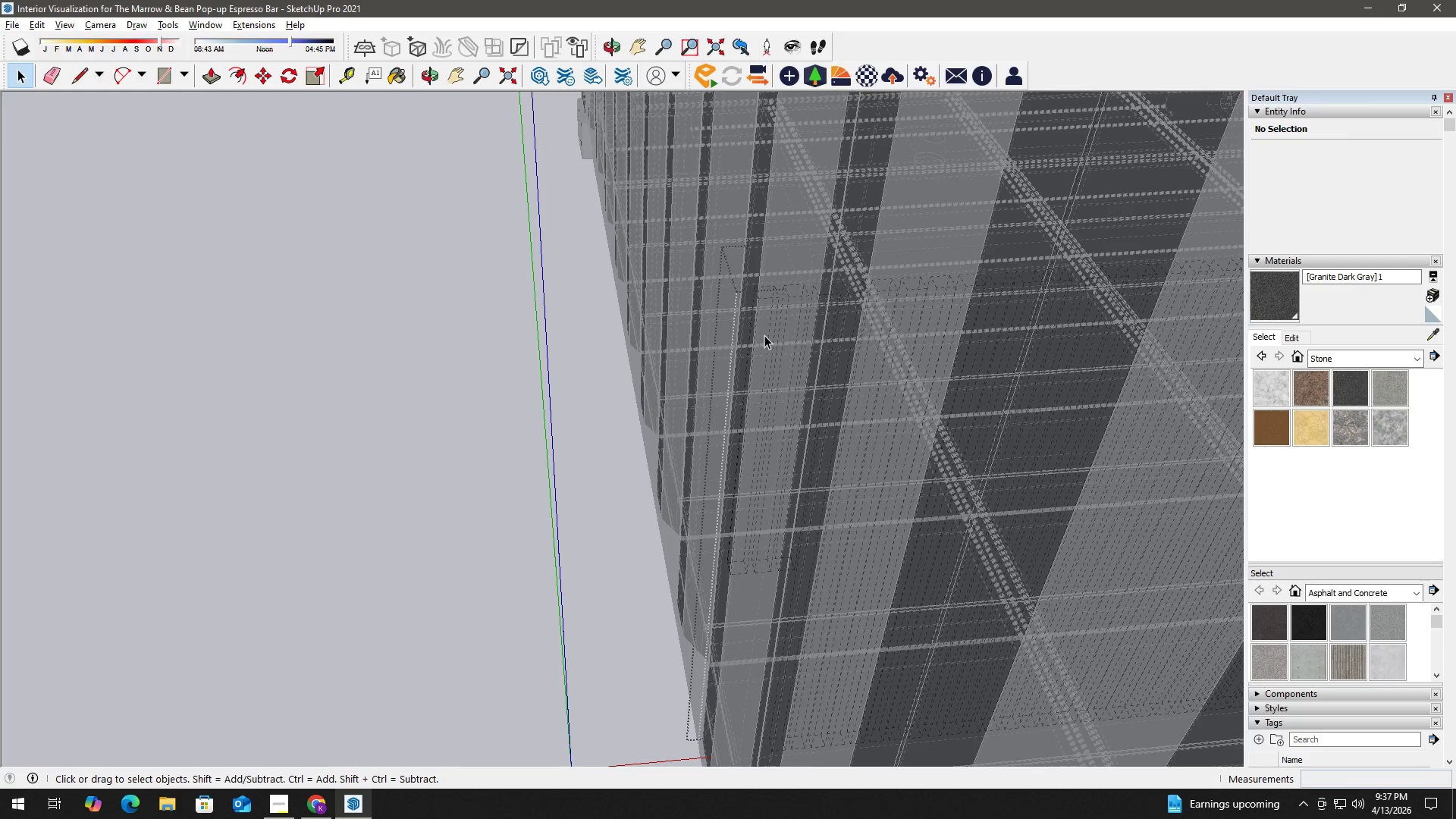 
triple_click([764, 335])
 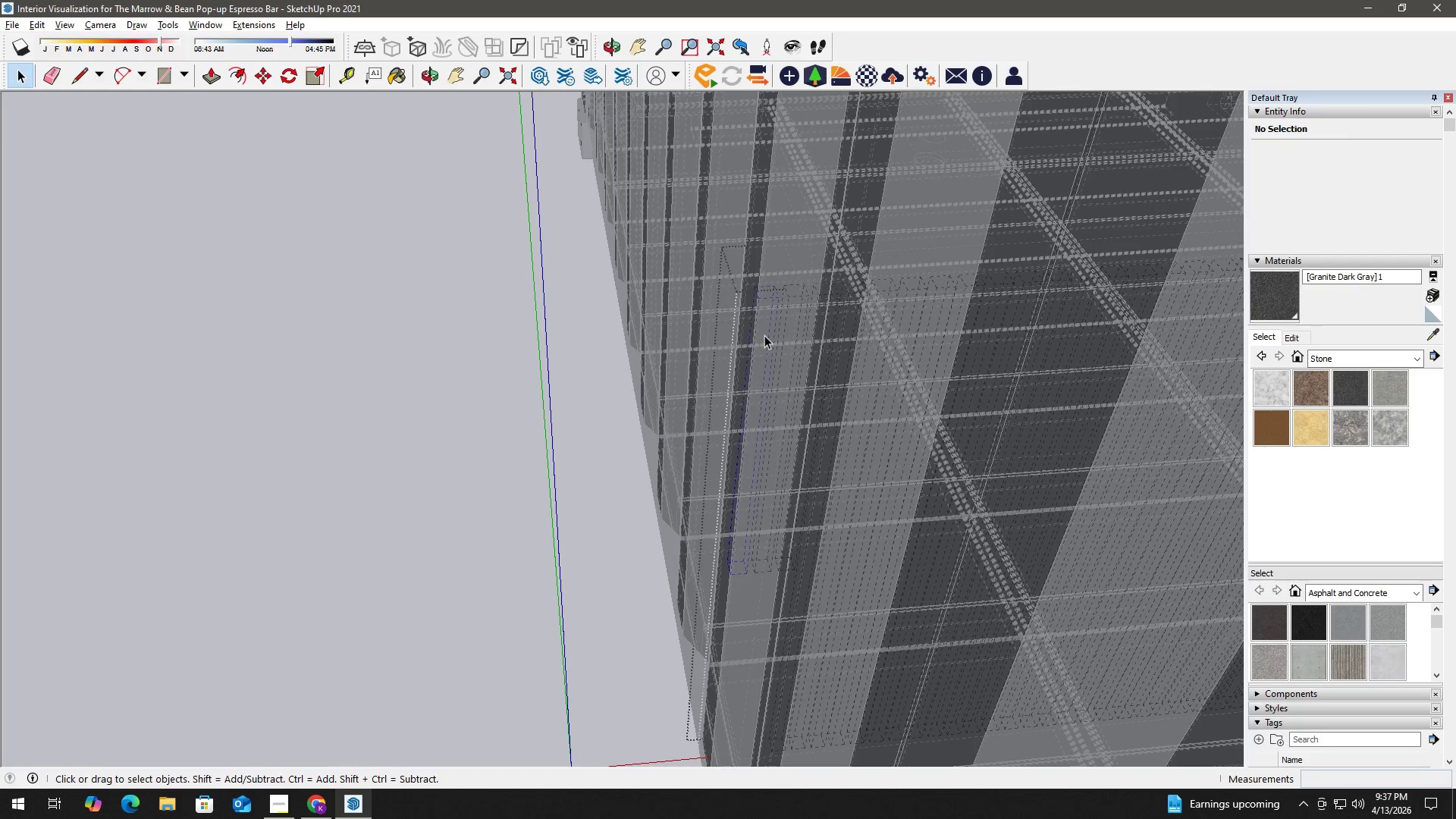 
triple_click([764, 335])
 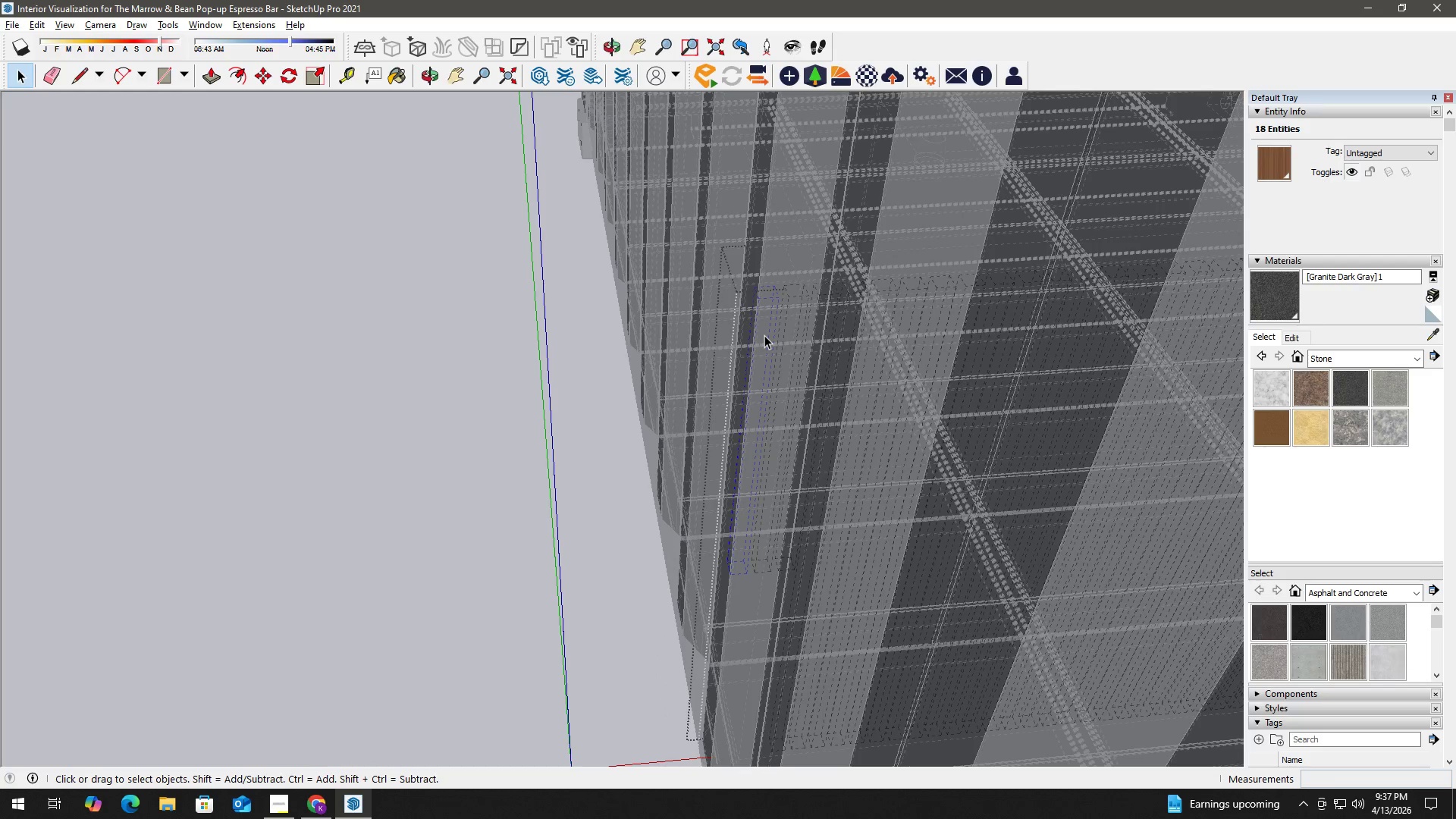 
key(Delete)
 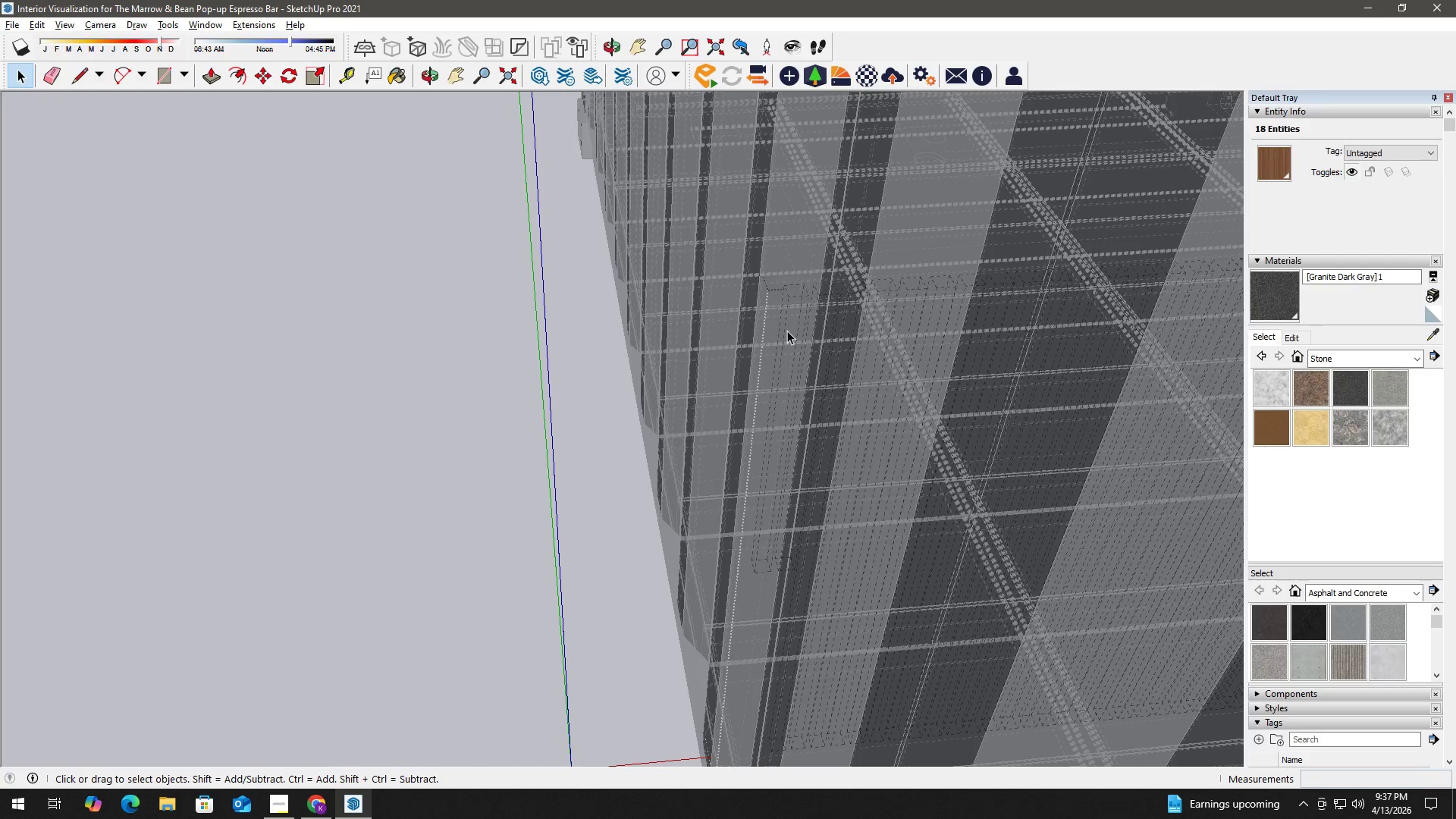 
double_click([788, 330])
 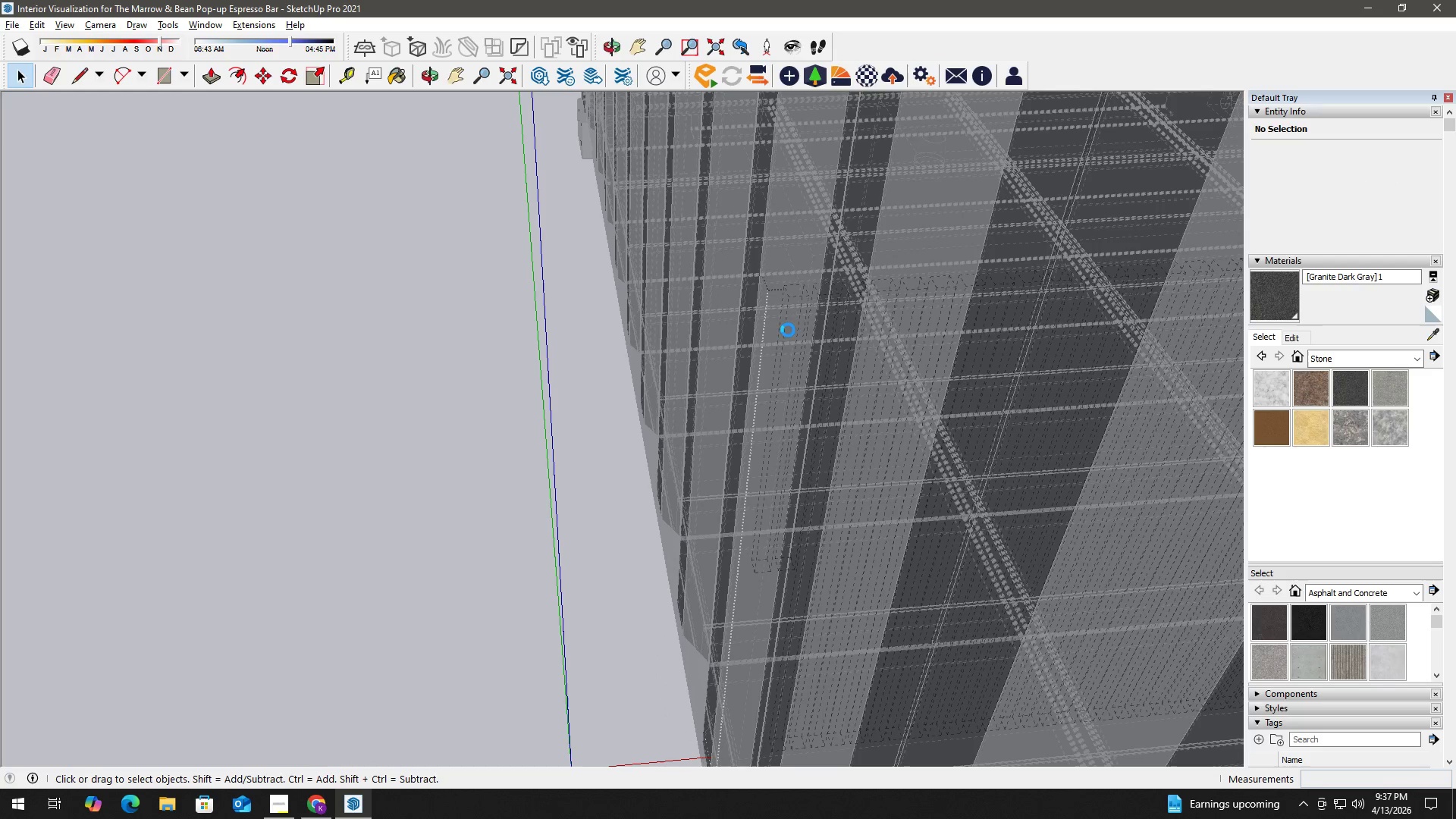 
triple_click([788, 330])
 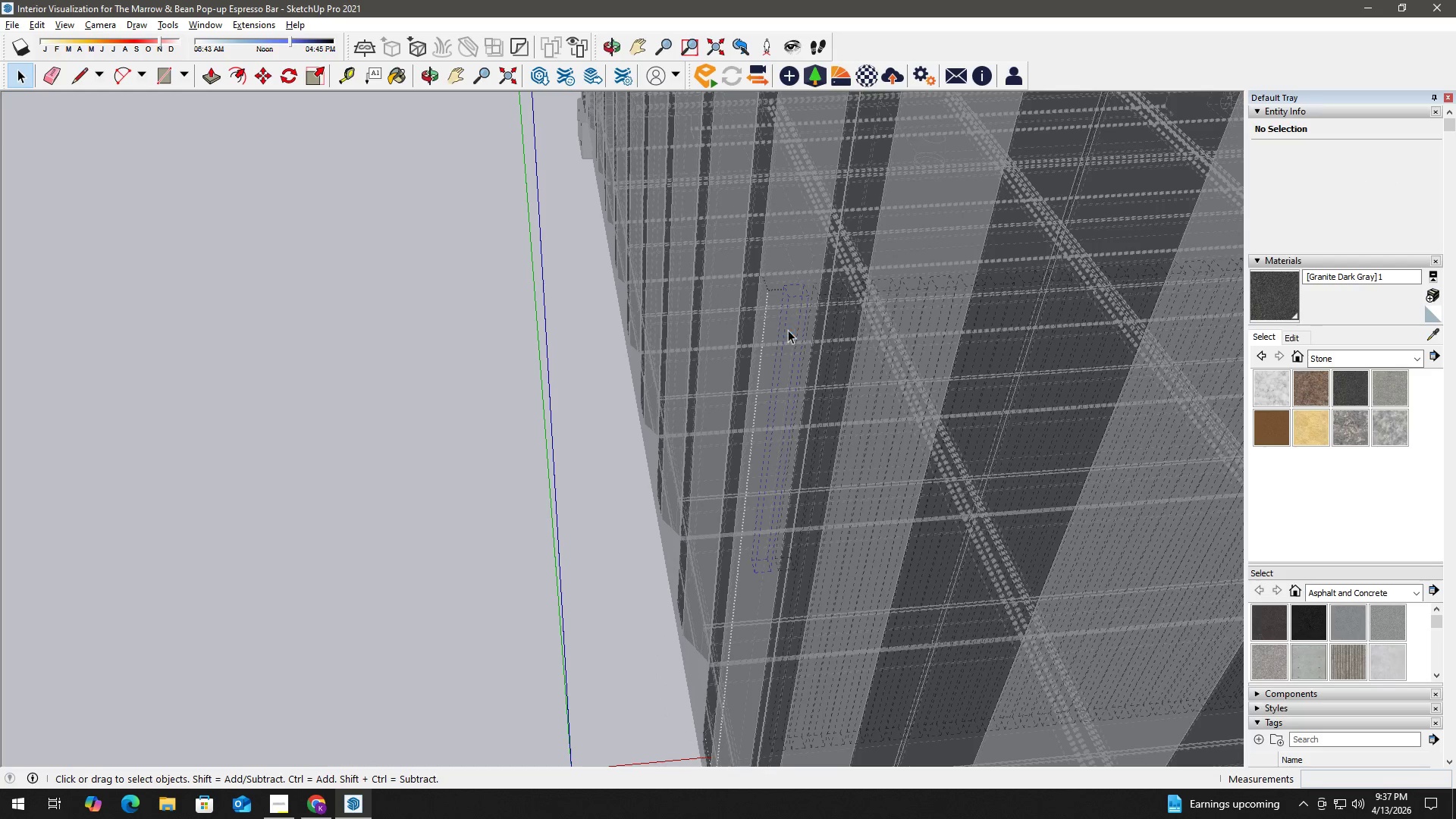 
triple_click([788, 330])
 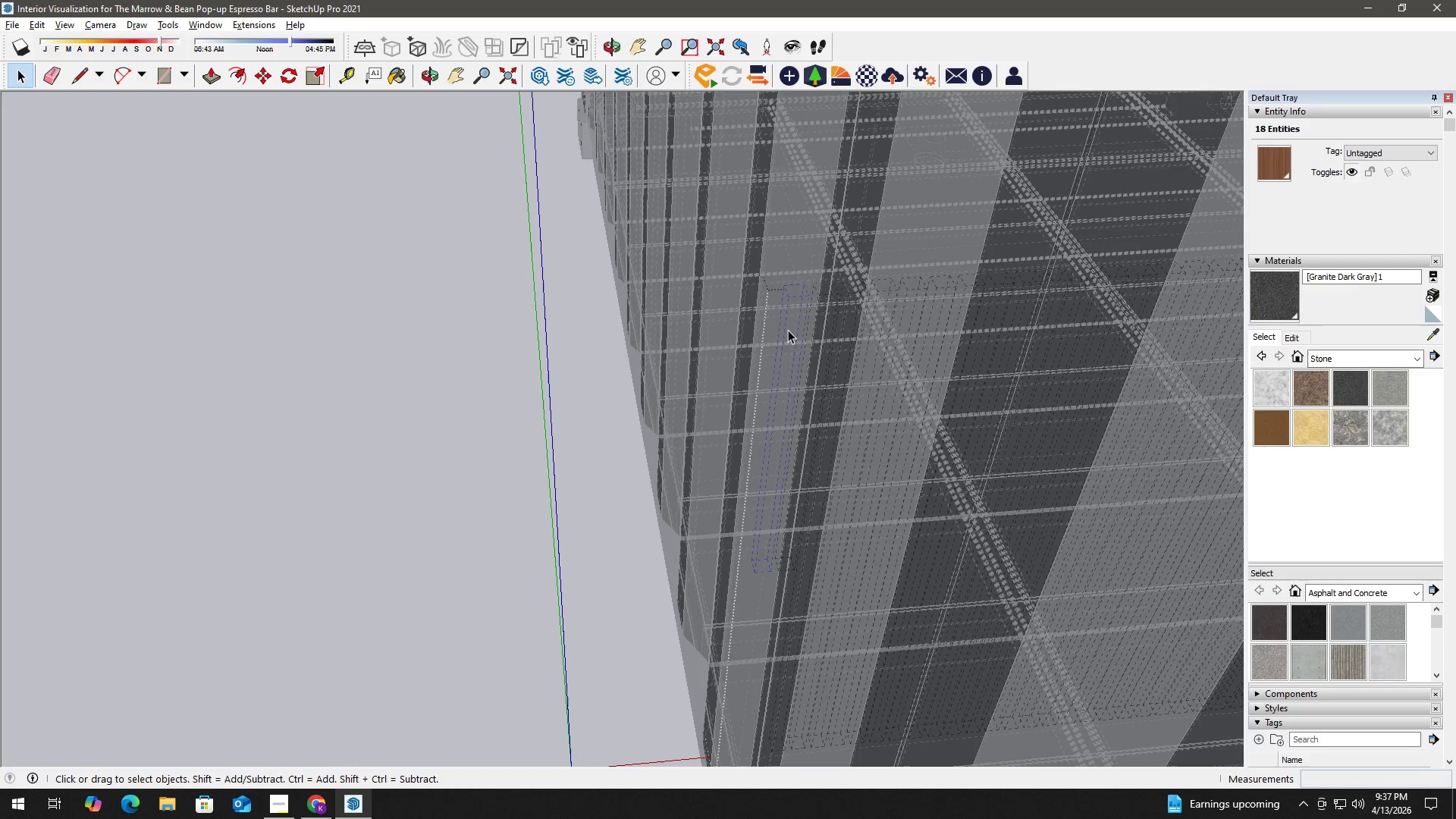 
key(Delete)
 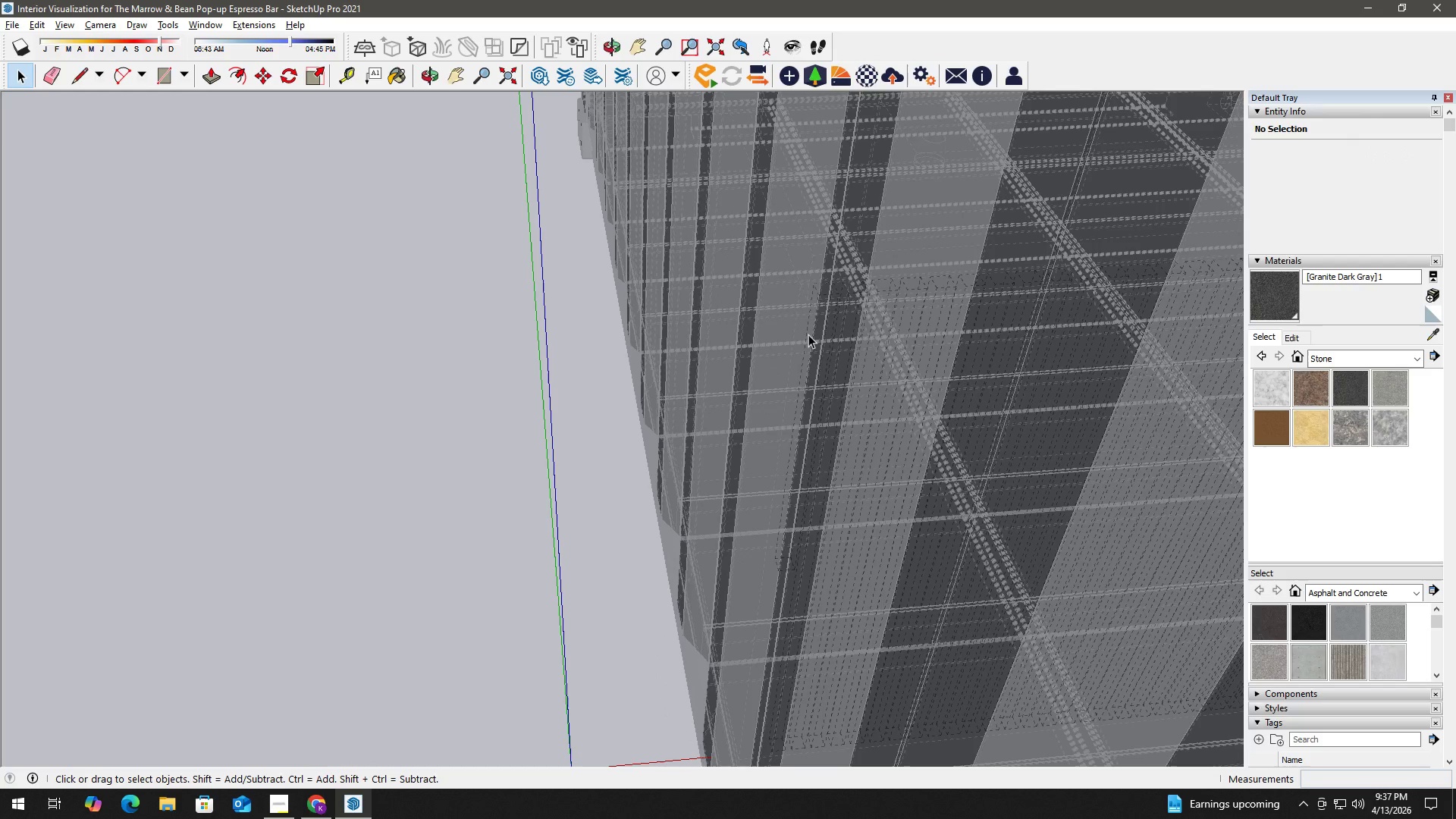 
double_click([808, 334])
 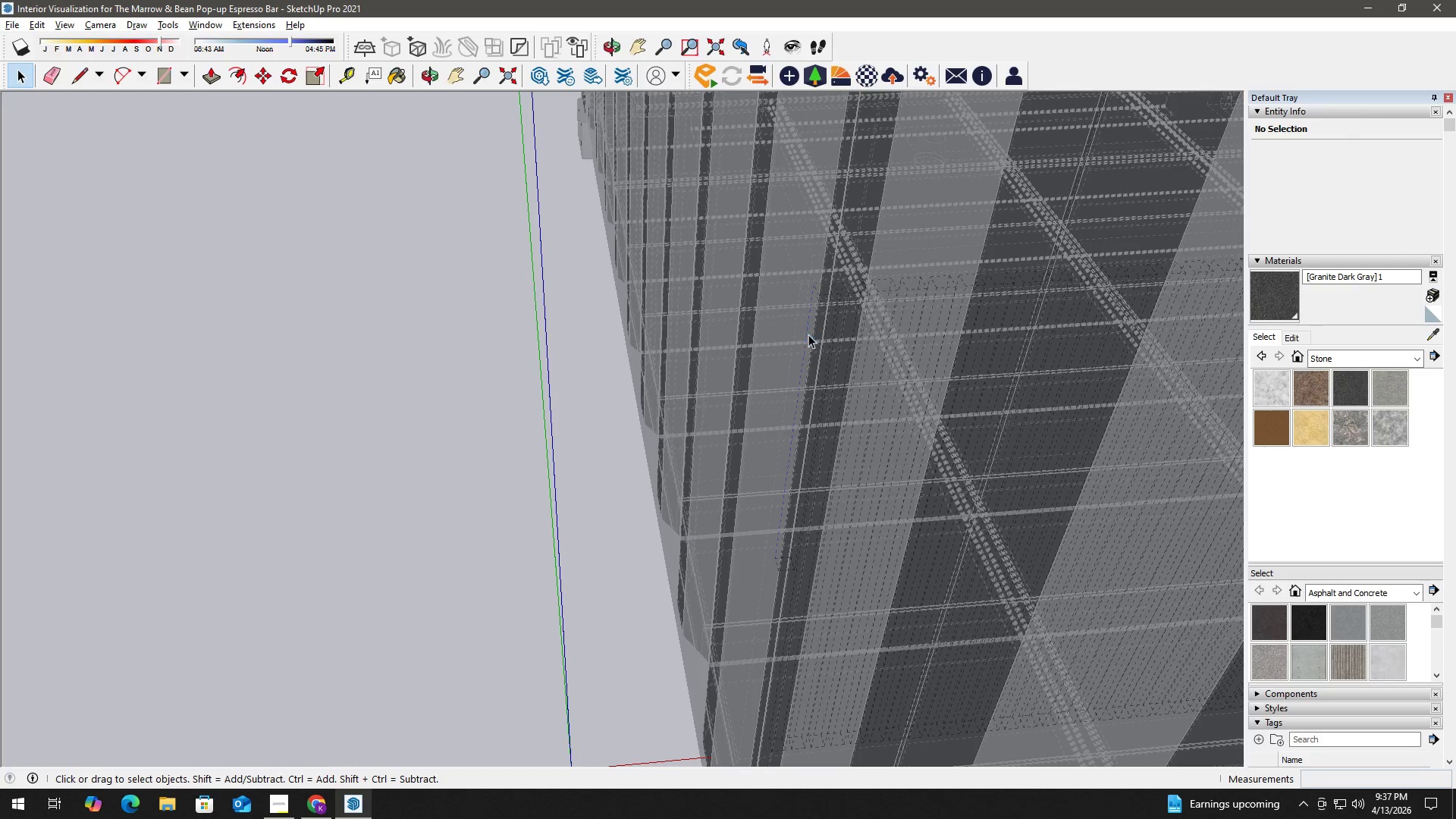 
triple_click([808, 334])
 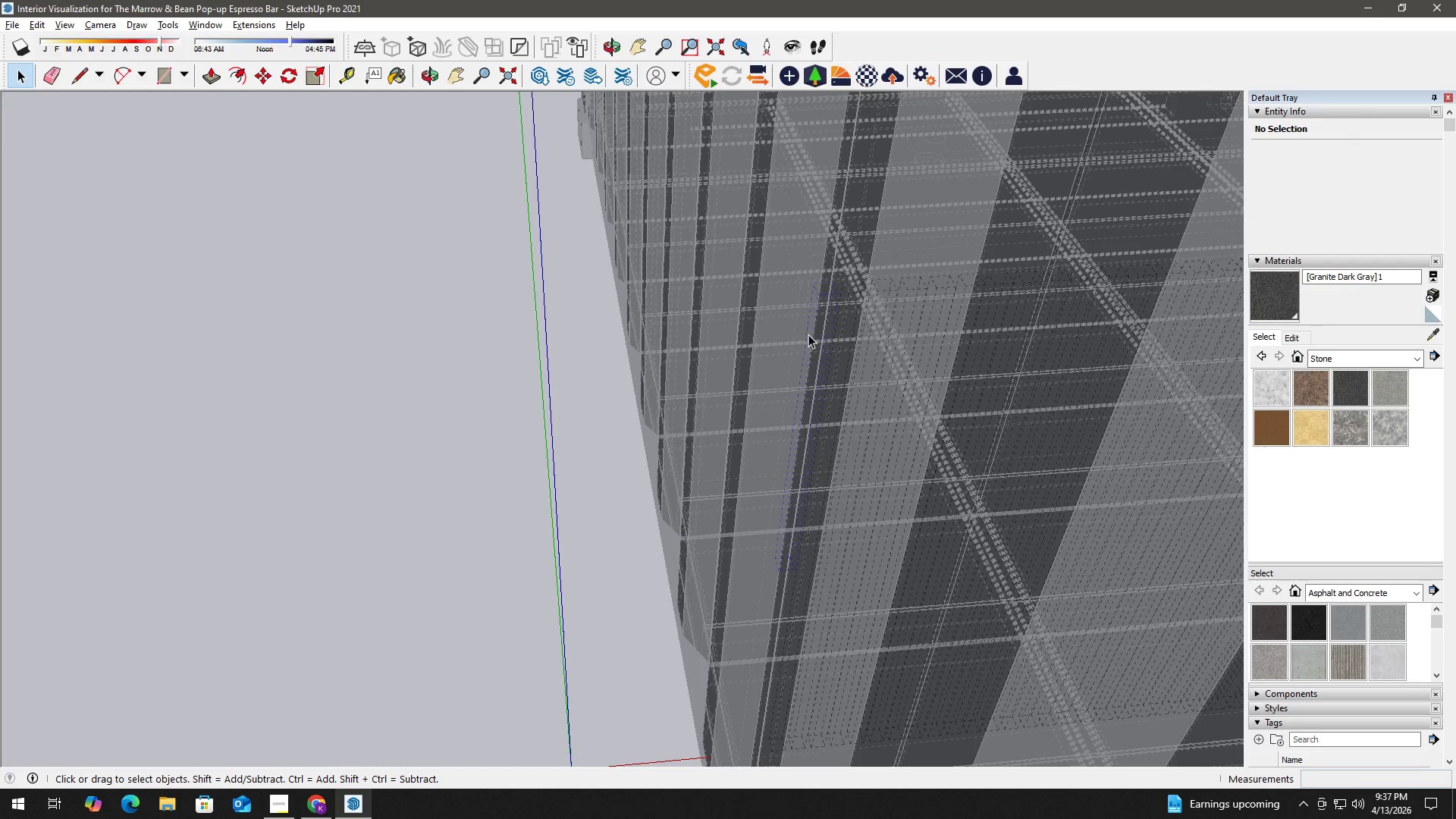 
triple_click([808, 334])
 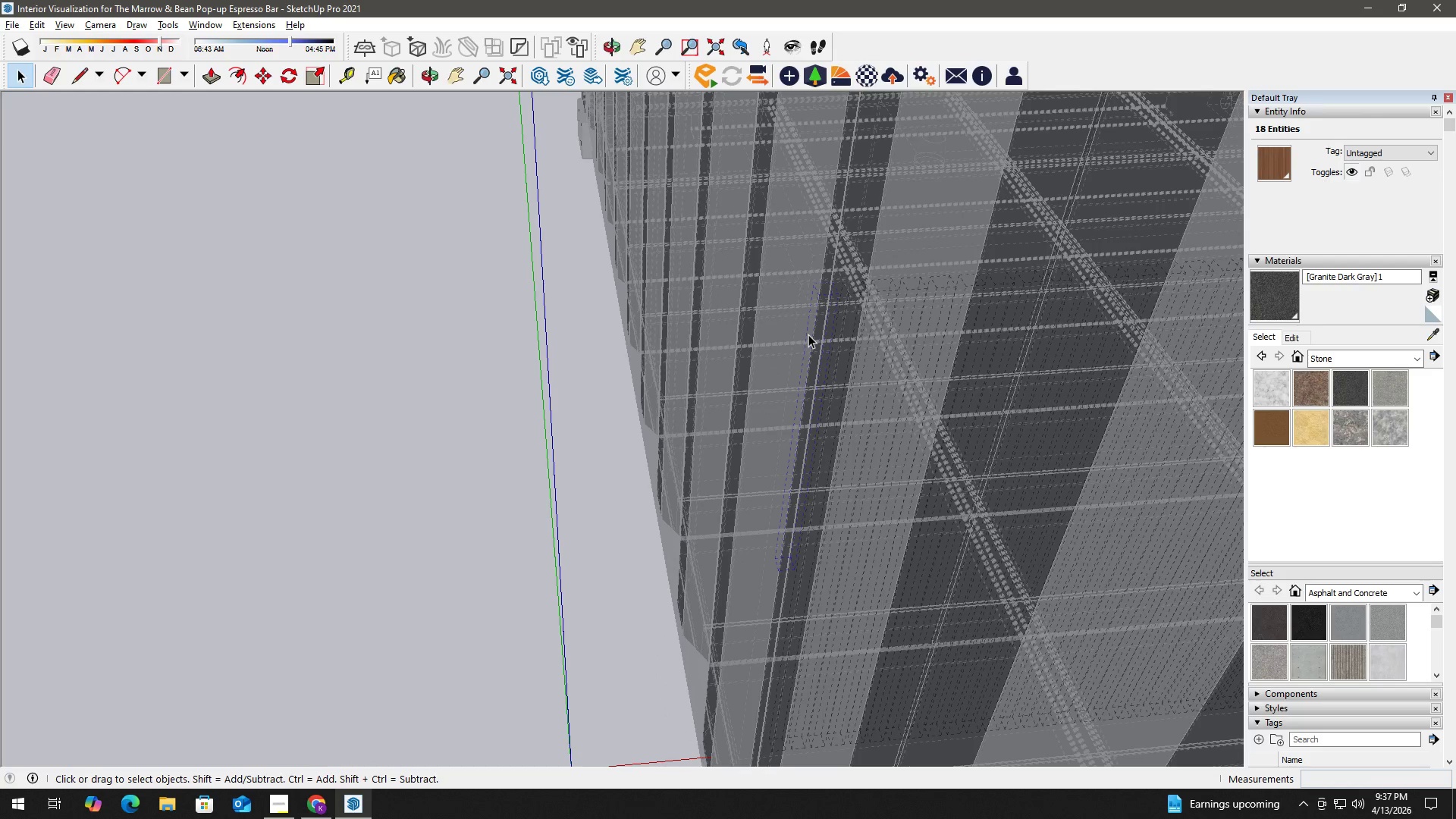 
key(Delete)
 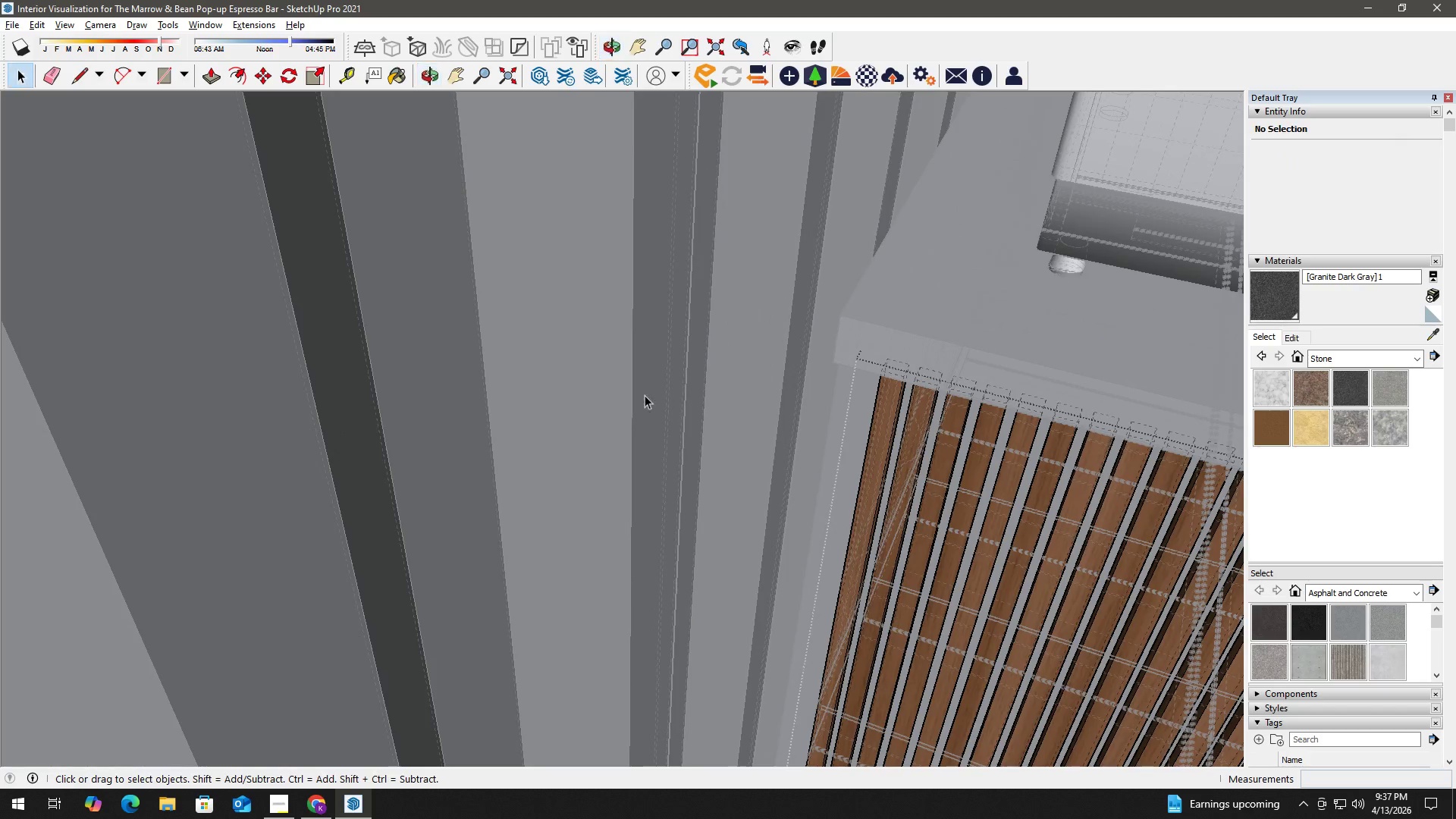 
key(Escape)
 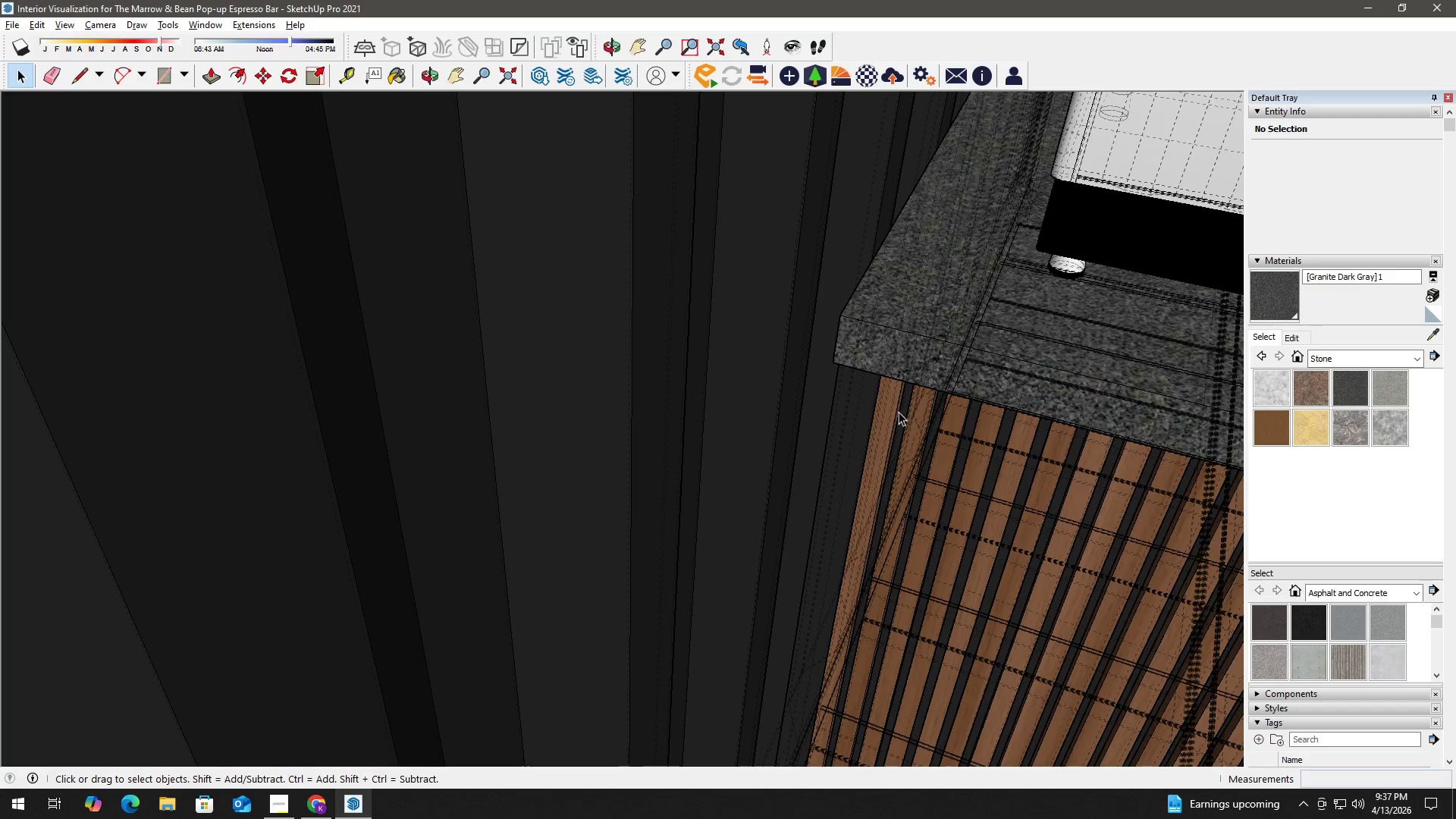 
left_click([897, 411])
 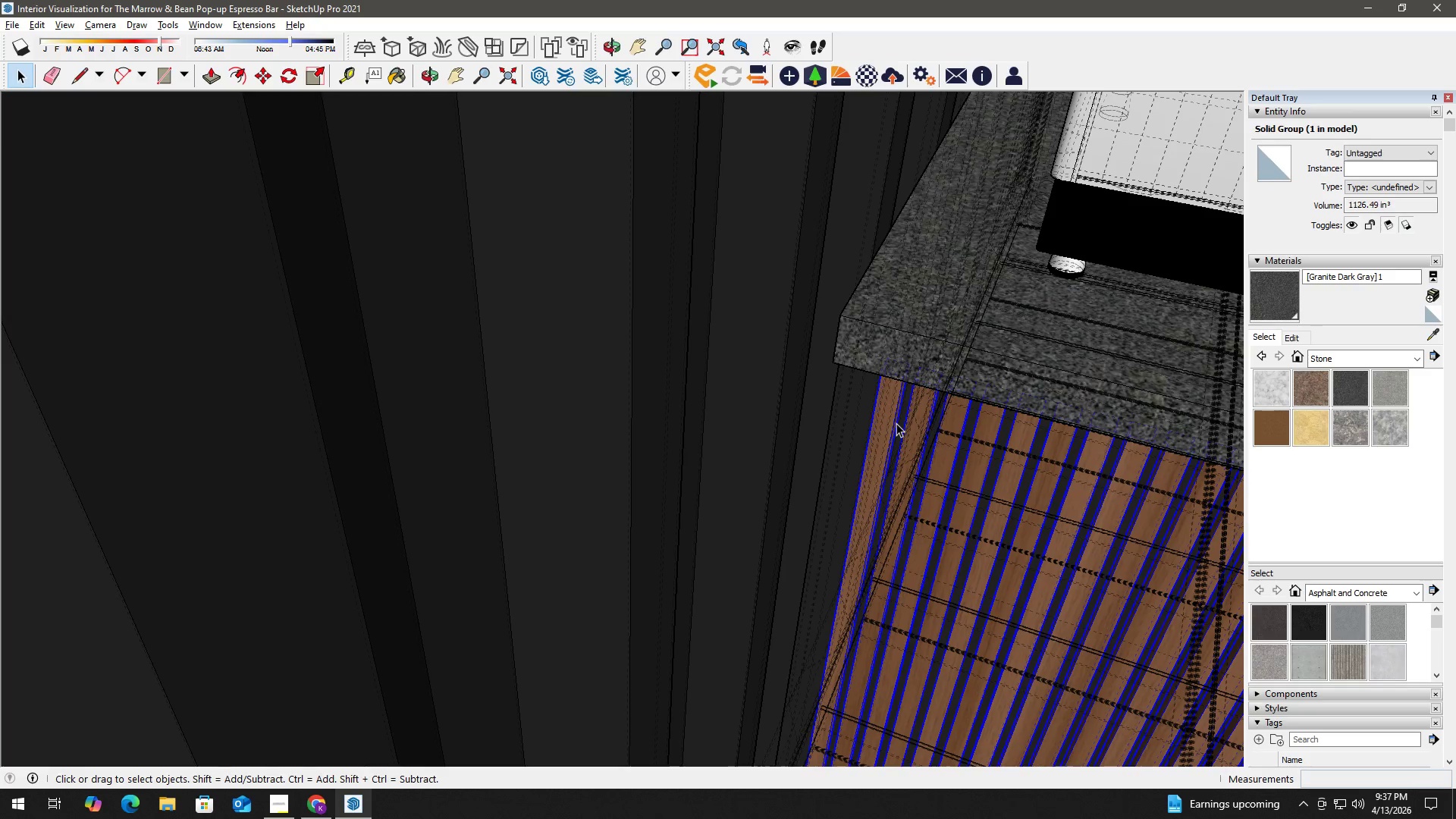 
key(K)
 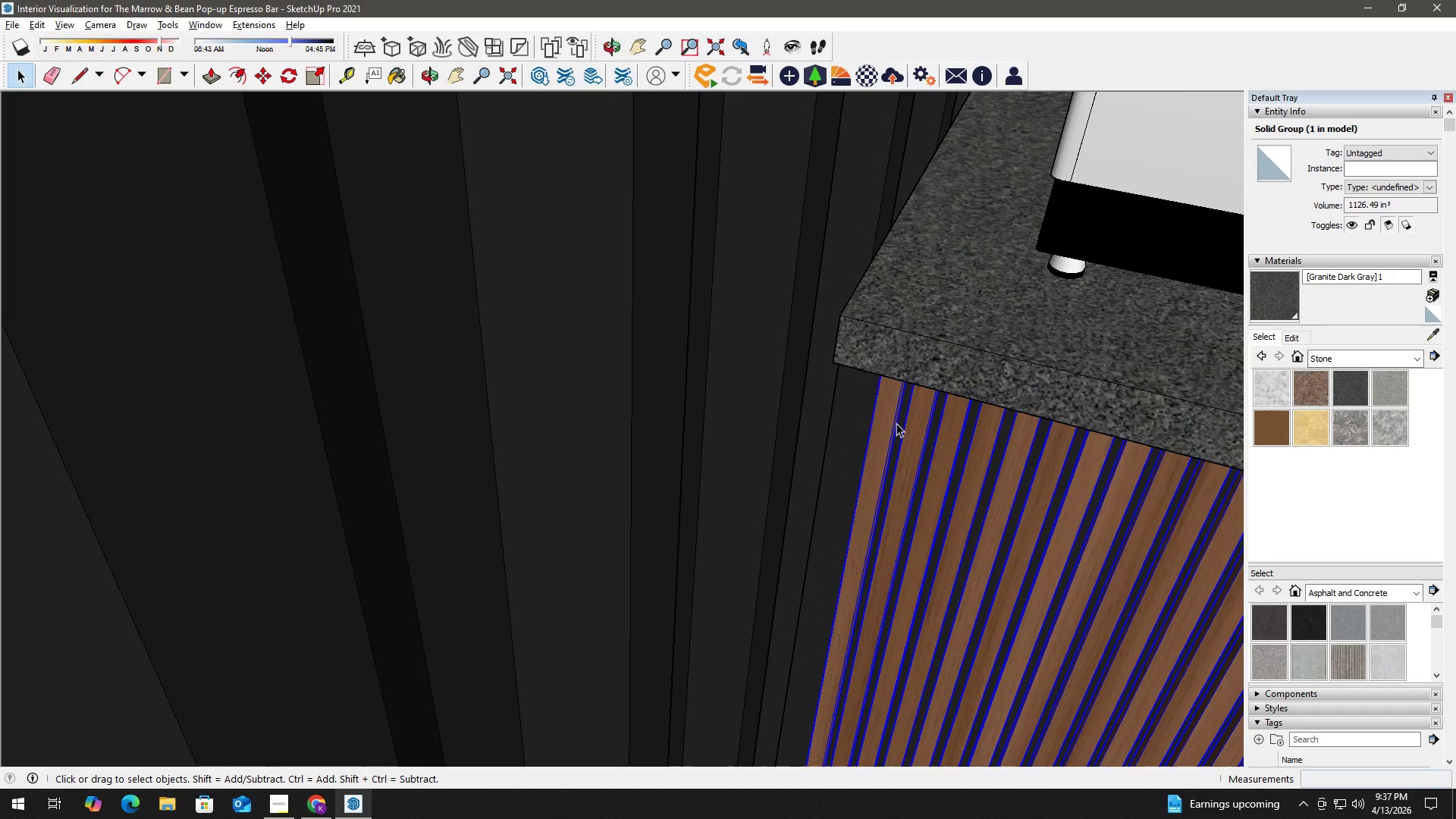 
double_click([896, 423])
 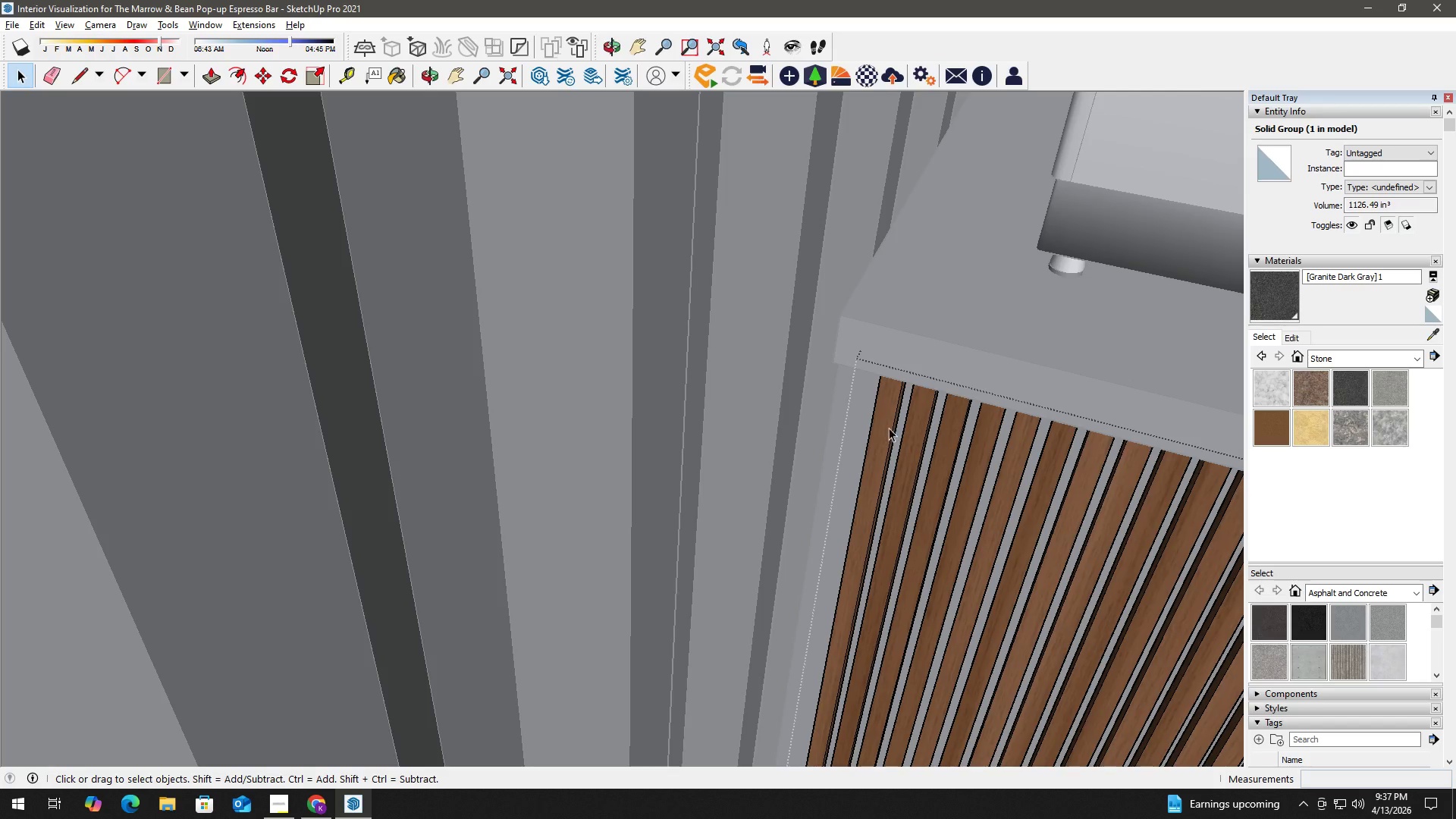 
double_click([886, 427])
 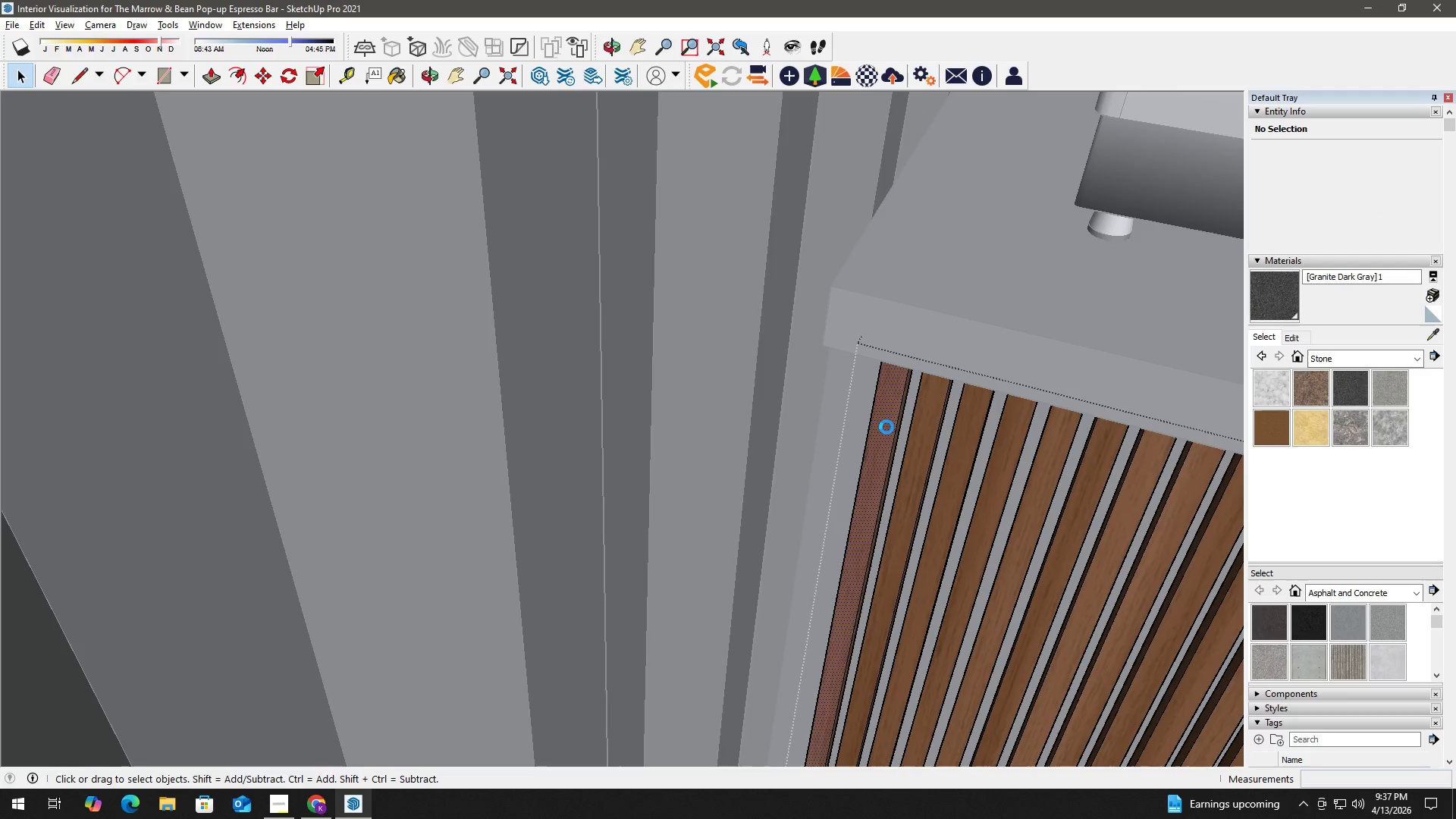 
triple_click([886, 427])
 